 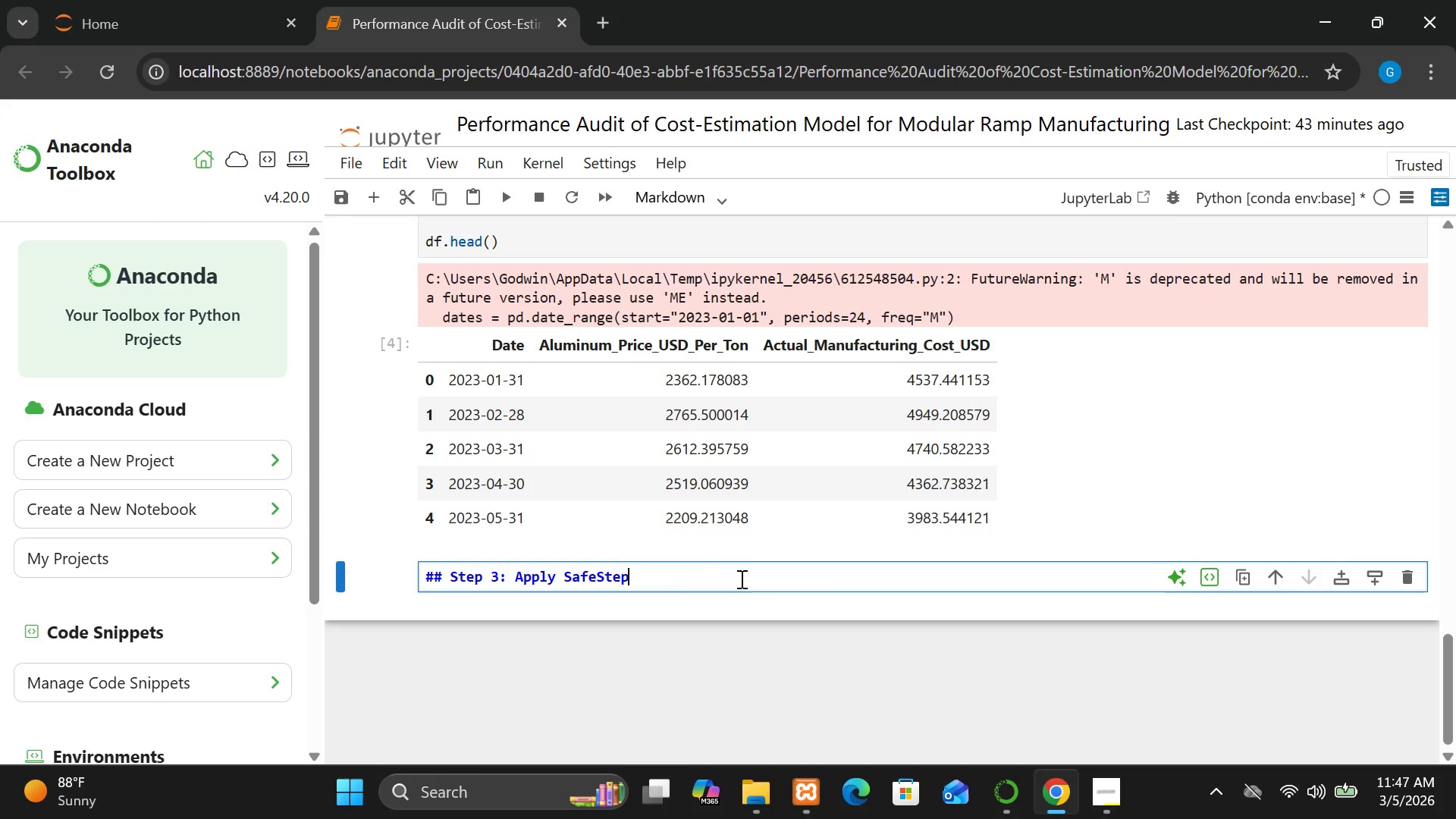 
hold_key(key=ShiftLeft, duration=1.53)
 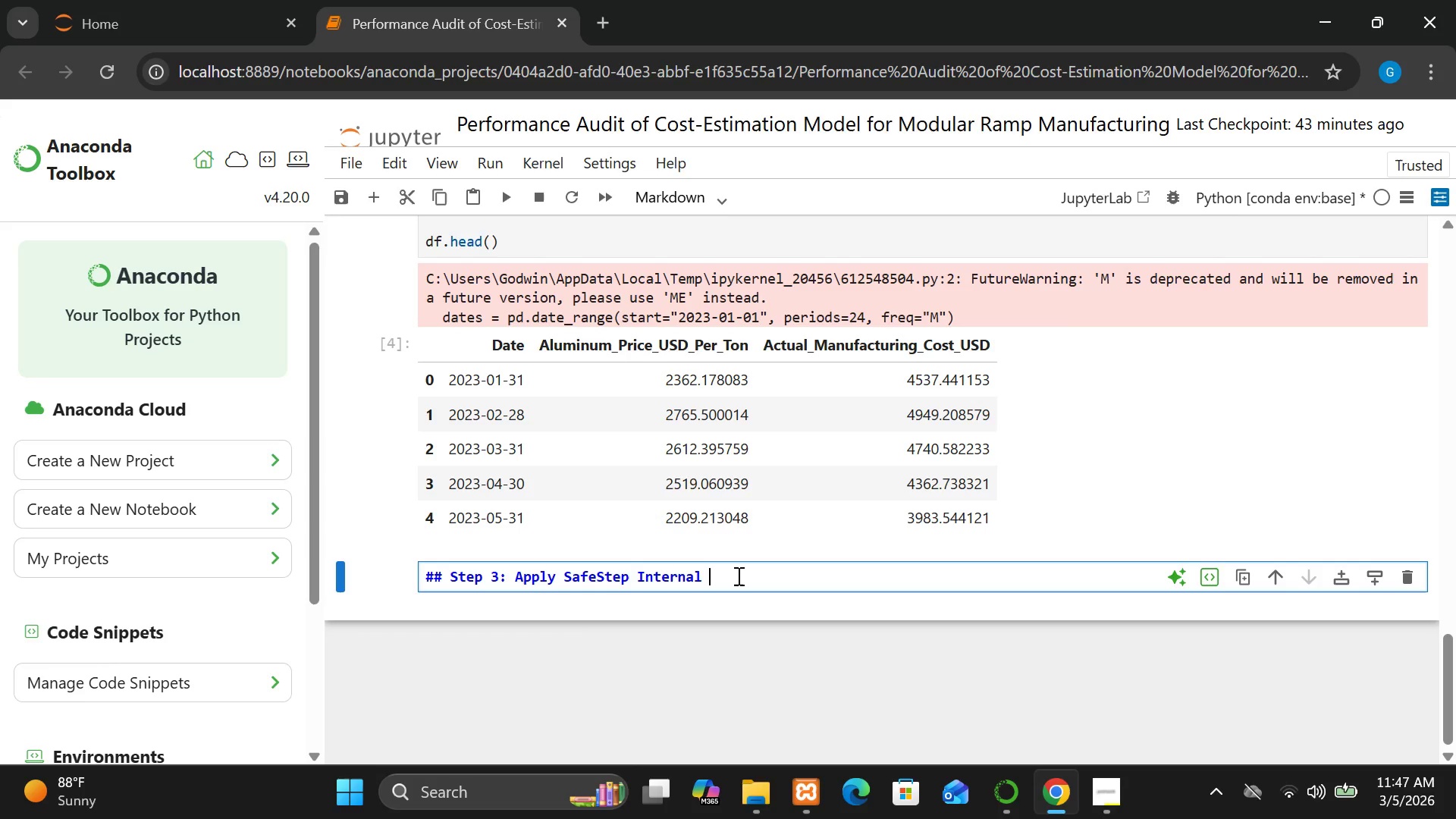 
wait(6.16)
 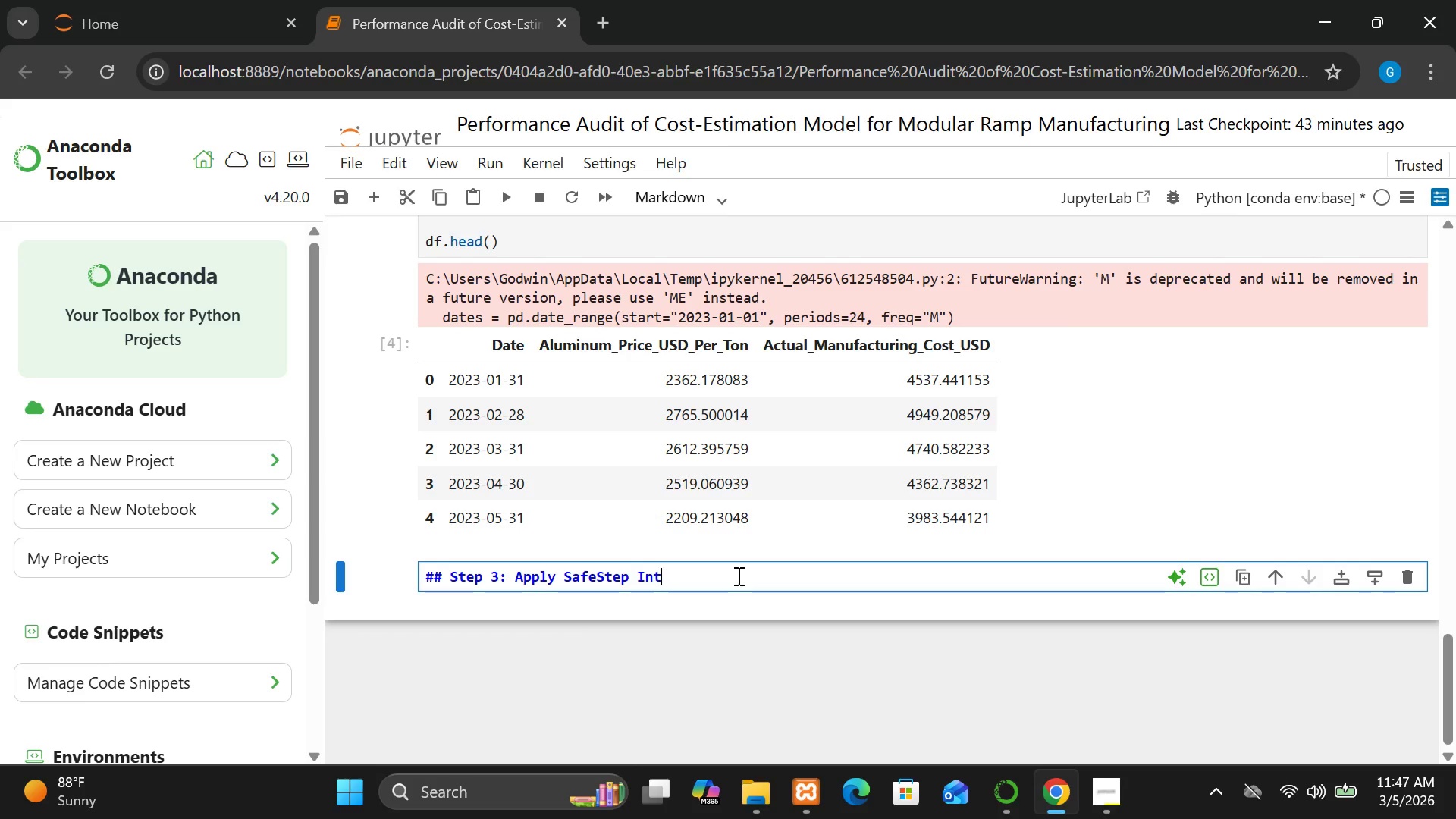 
hold_key(key=ShiftLeft, duration=0.78)
 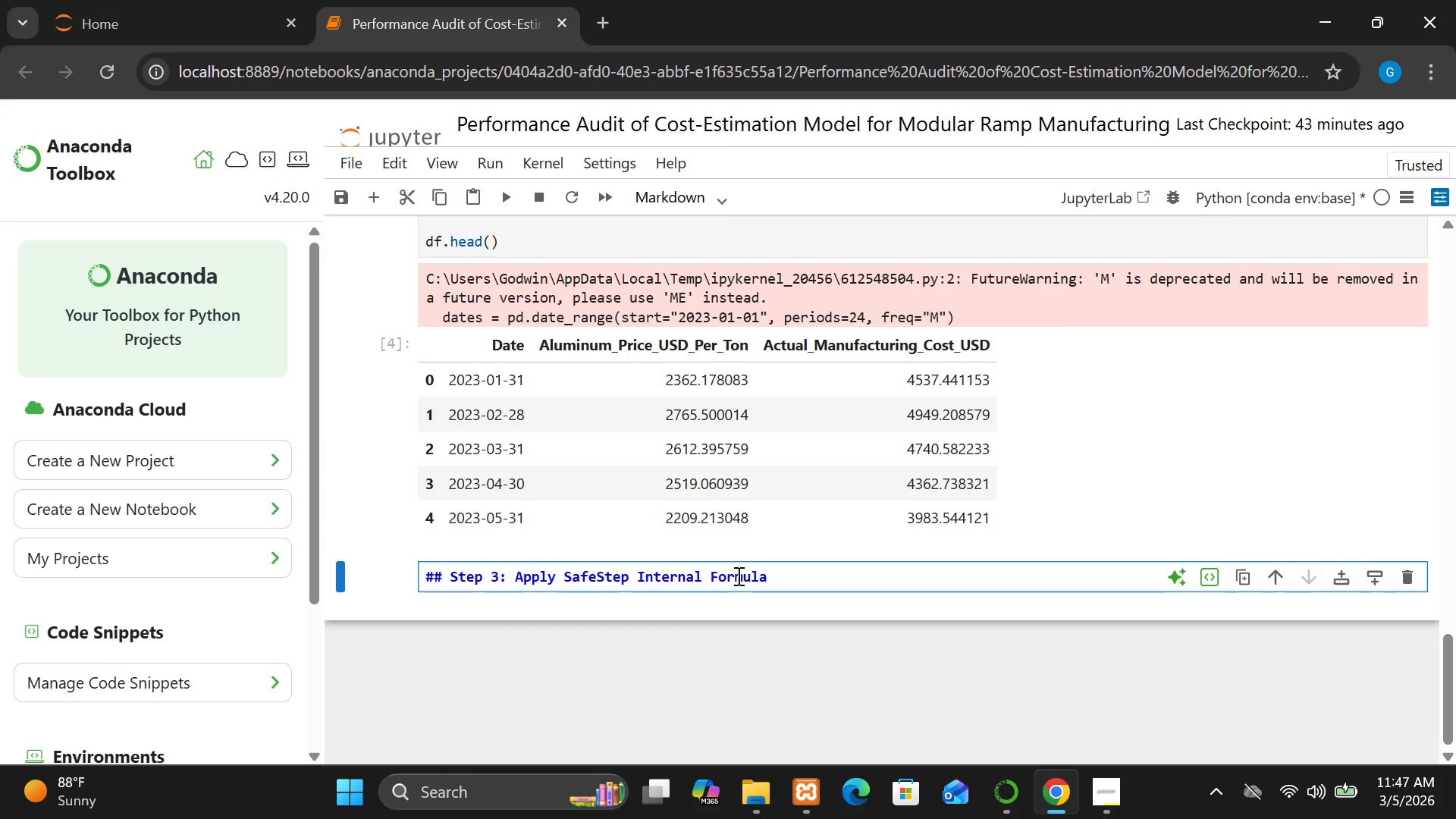 
key(Enter)
 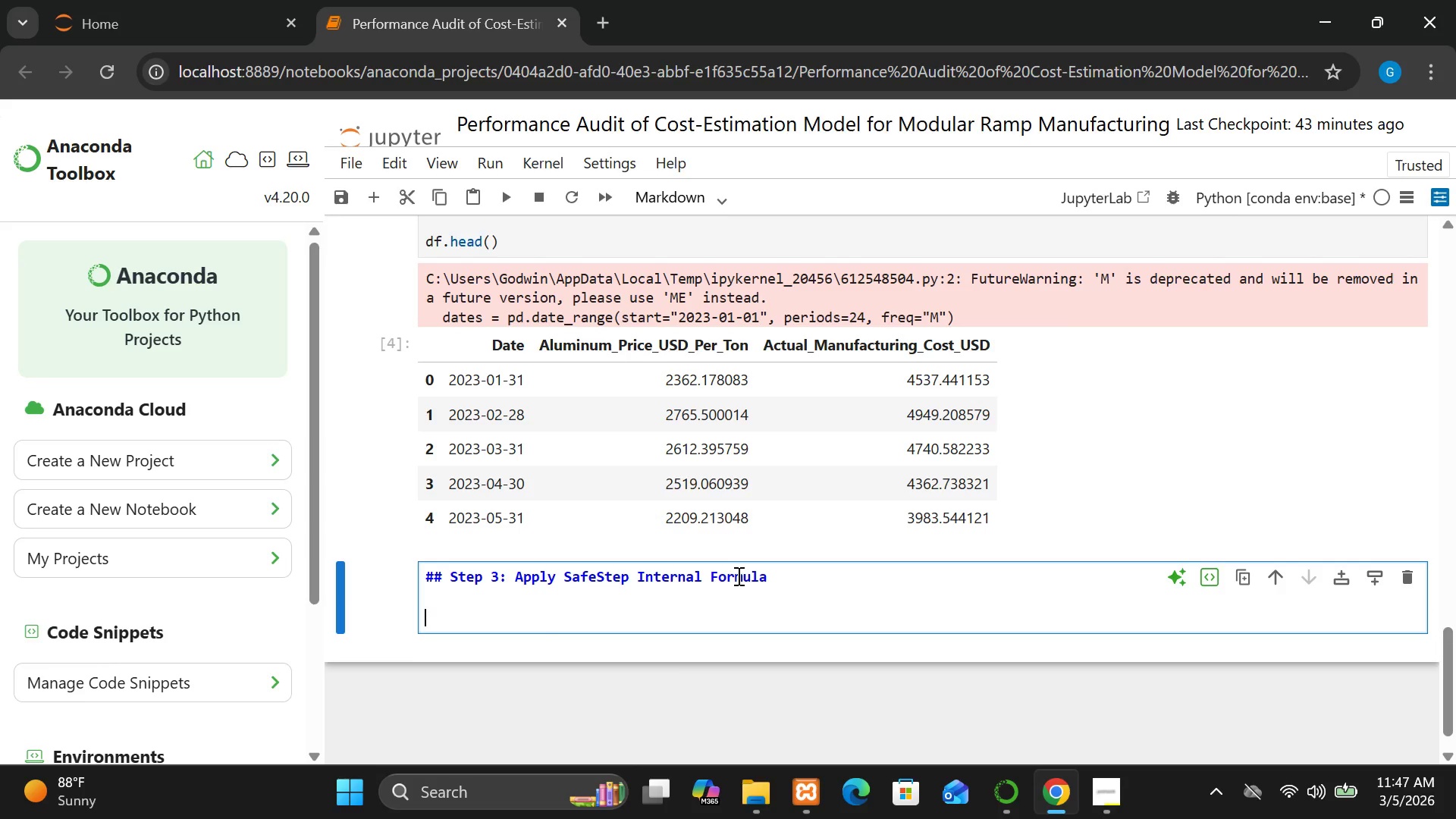 
key(Enter)
 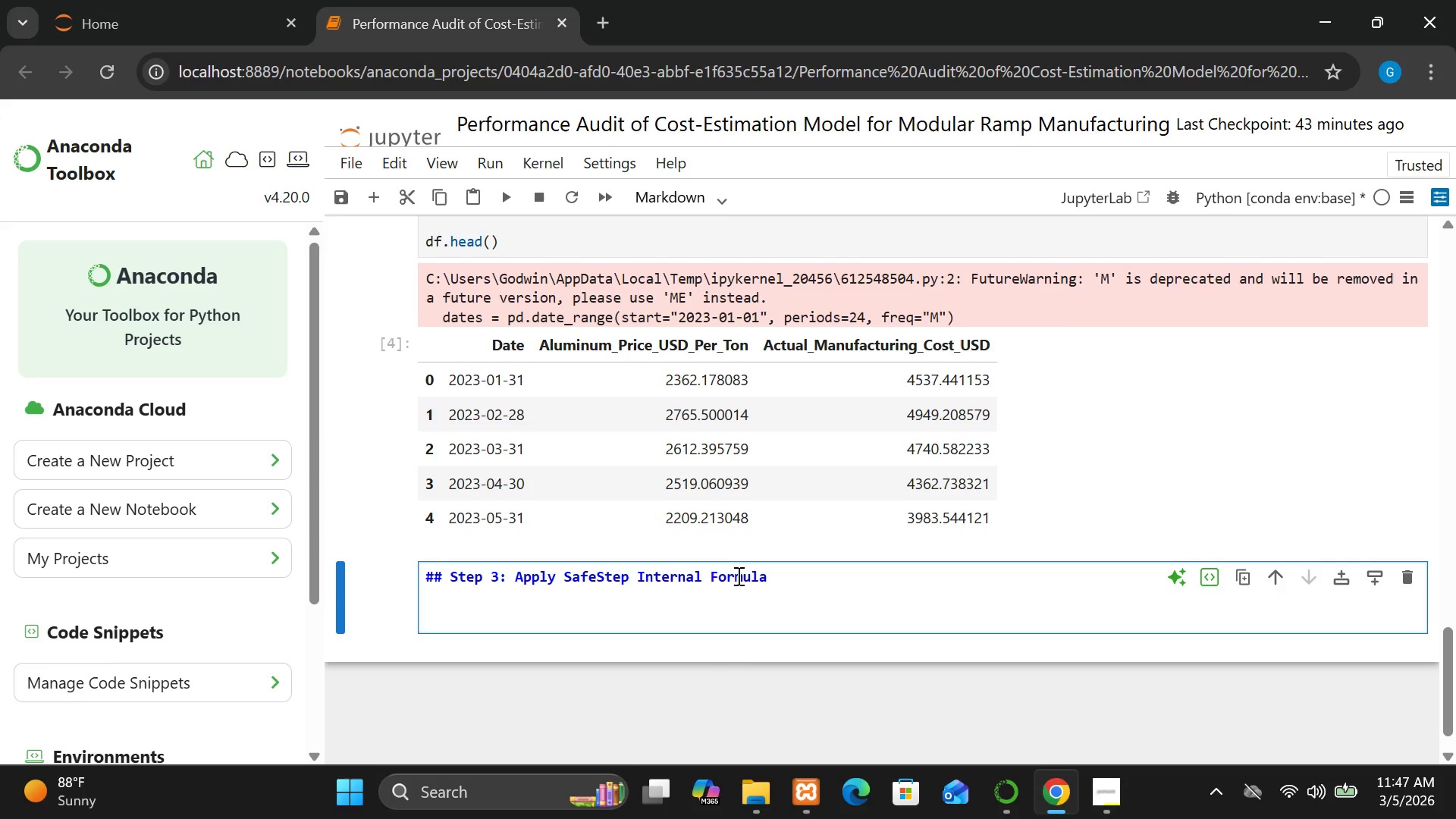 
type(We apply the)
key(Backspace)
key(Backspace)
key(Backspace)
key(Backspace)
type( the off)
 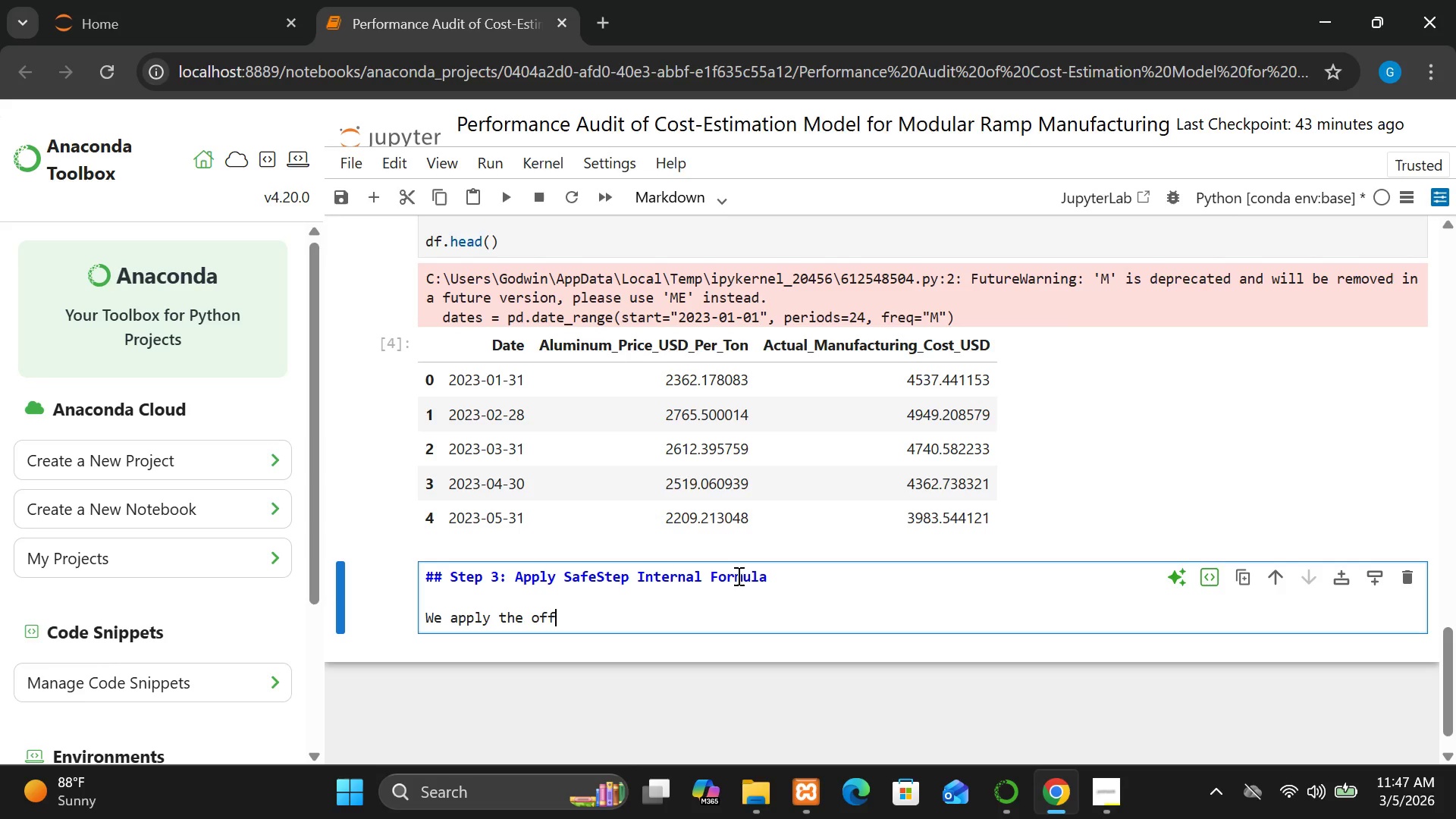 
type(icial cost projection fi)
key(Backspace)
type(ormula to the aluminum price data to generate model)
 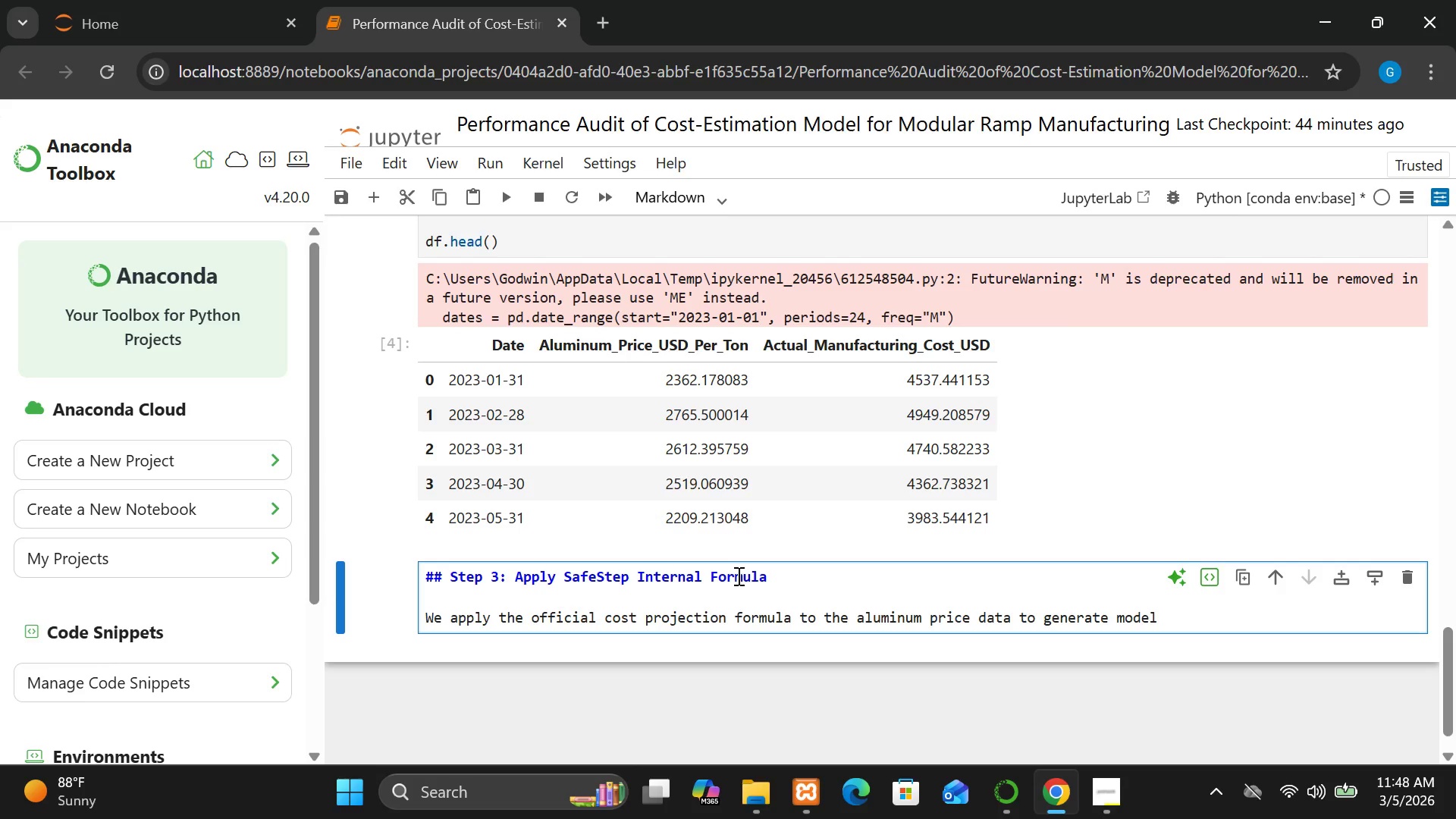 
wait(5.73)
 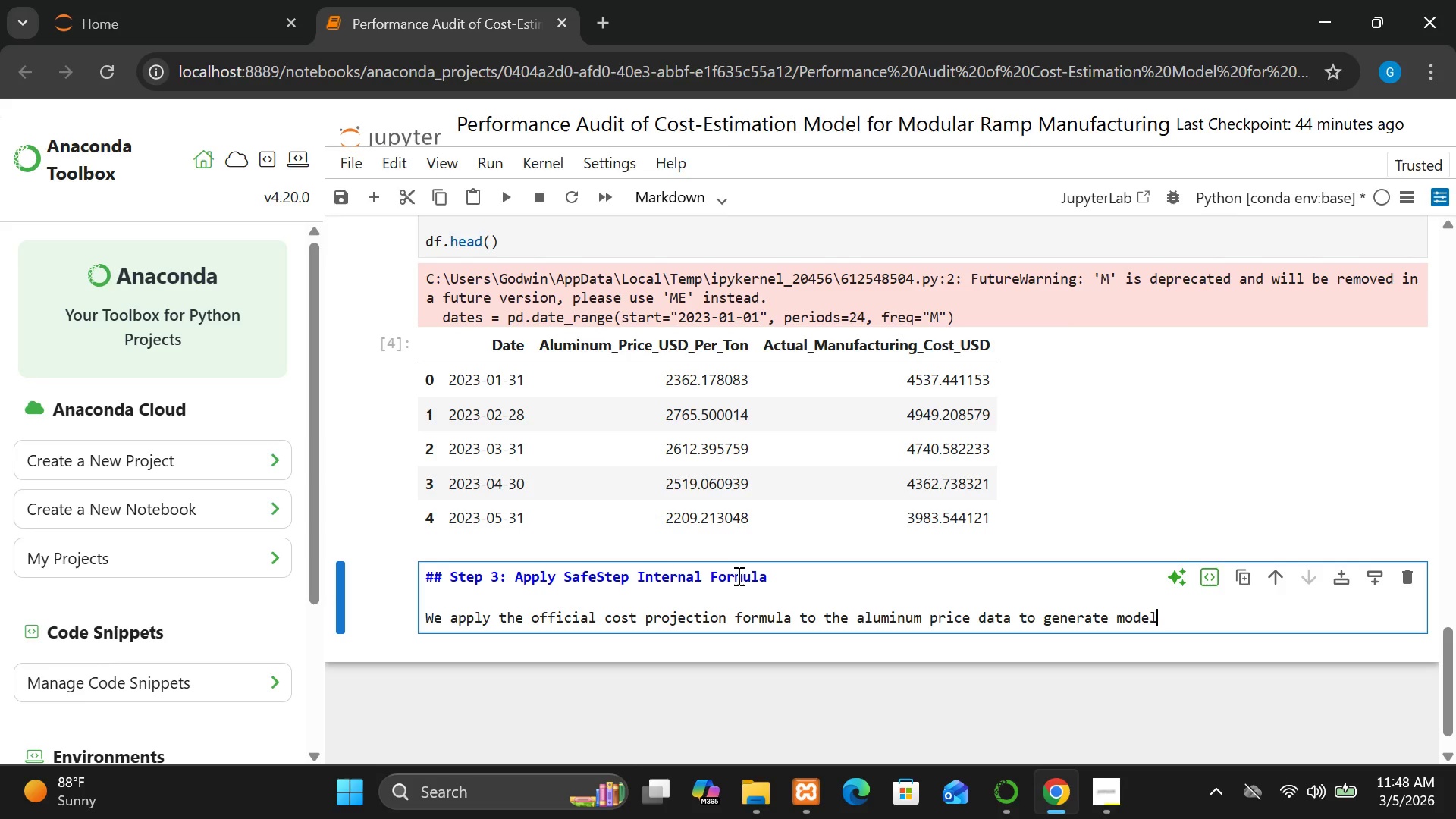 
type(-predicted manufac)
 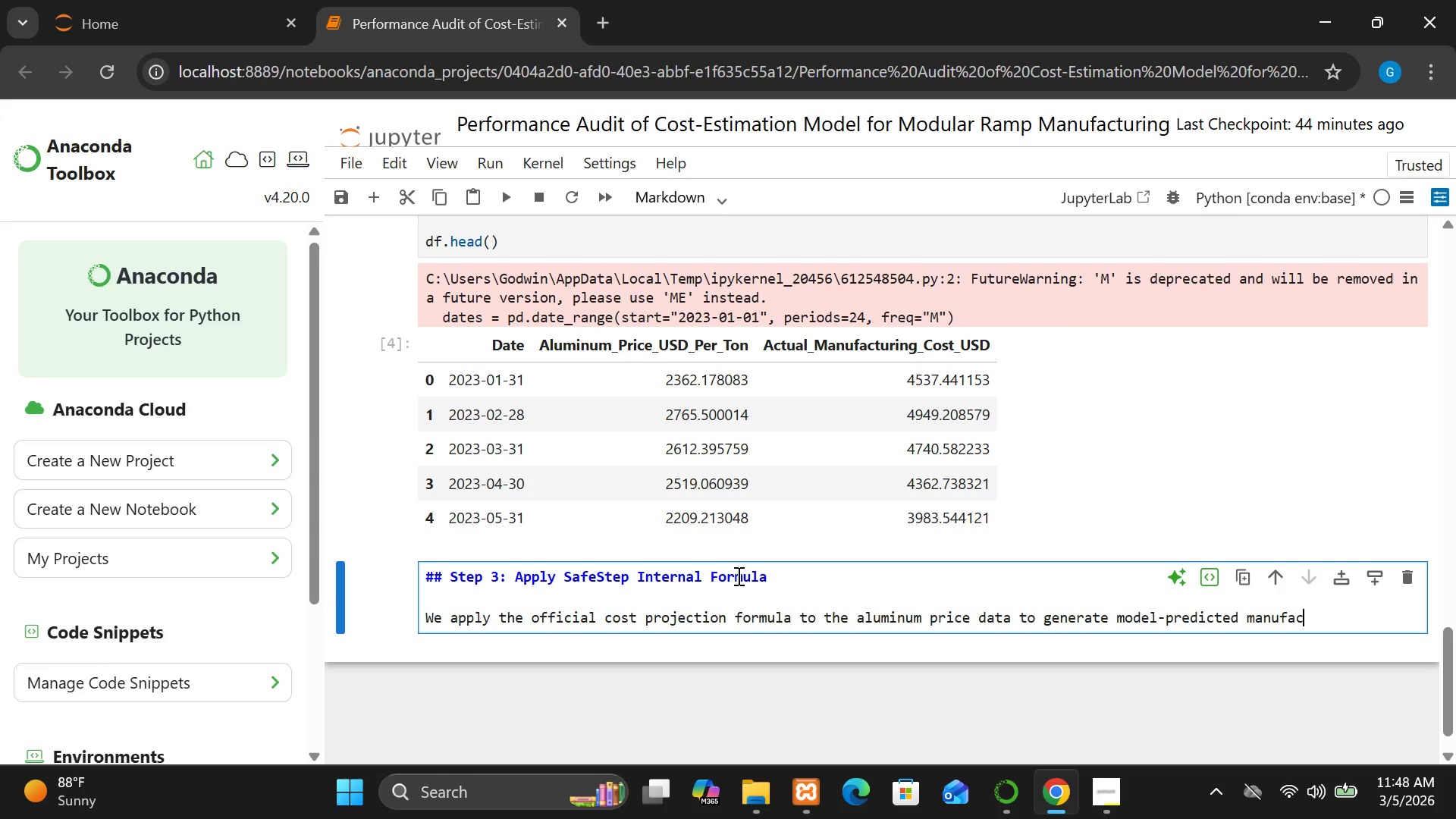 
wait(5.3)
 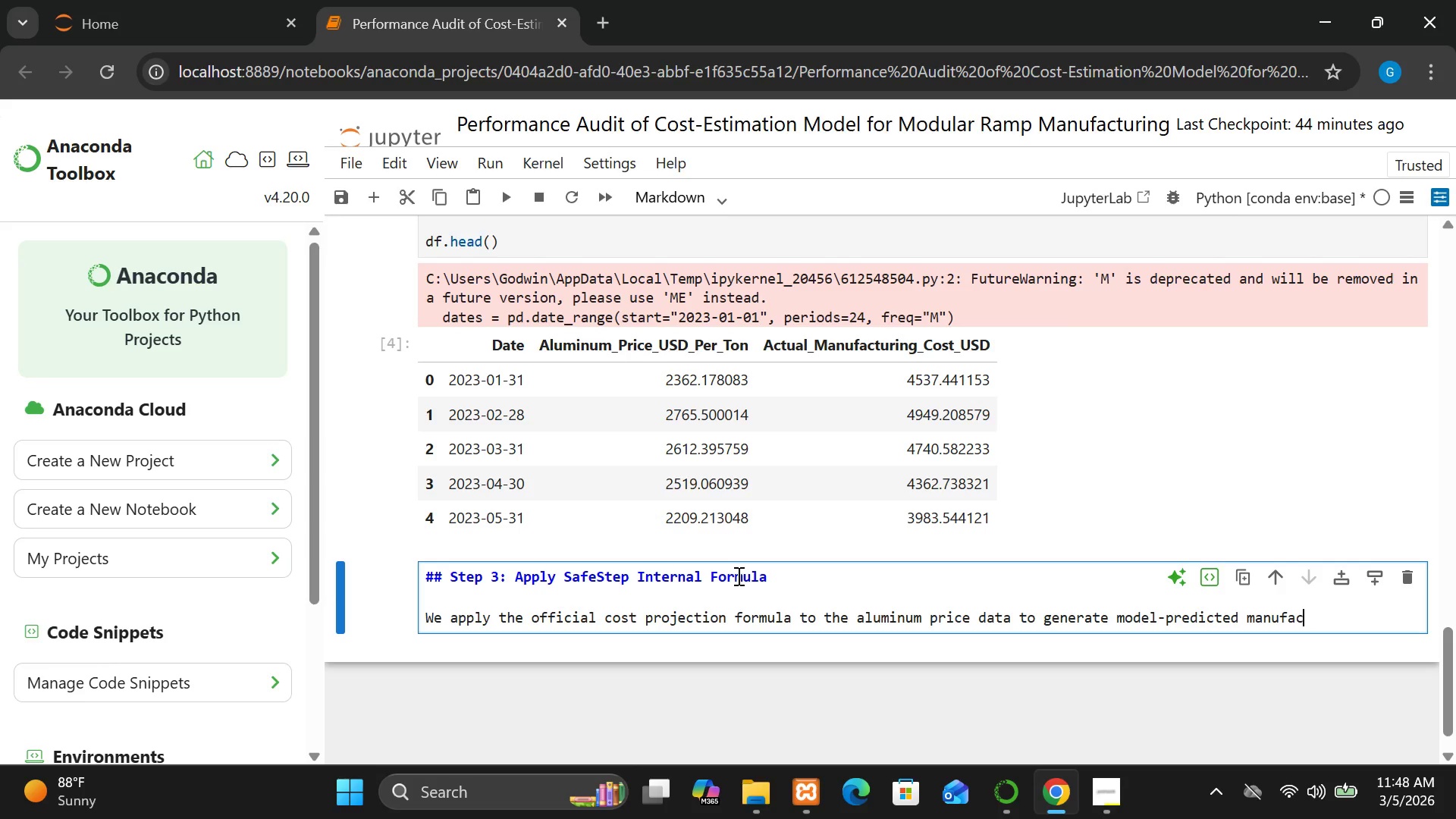 
type(turinh)
key(Backspace)
type(g costa)
key(Backspace)
type(s)
 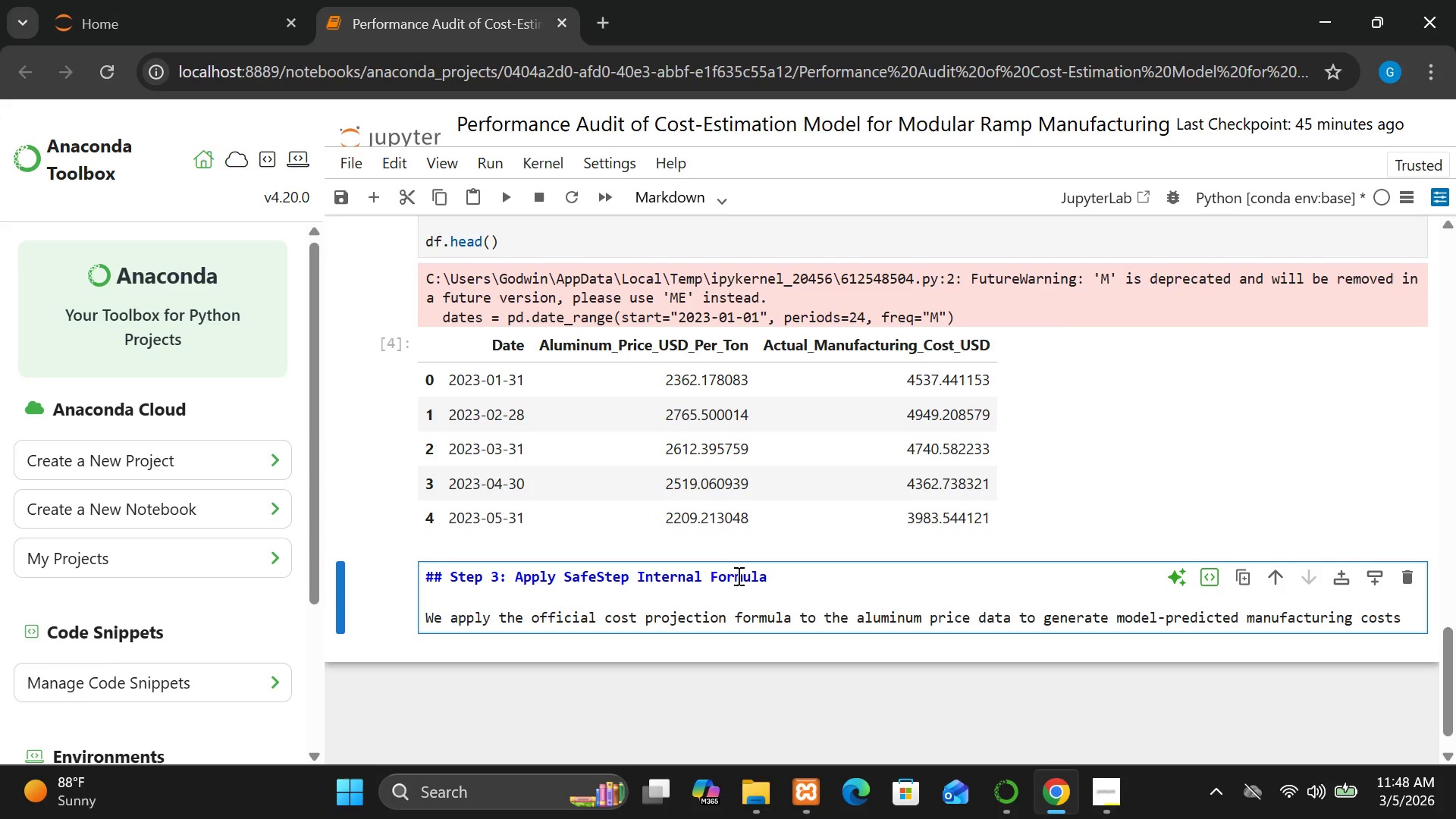 
key(Period)
 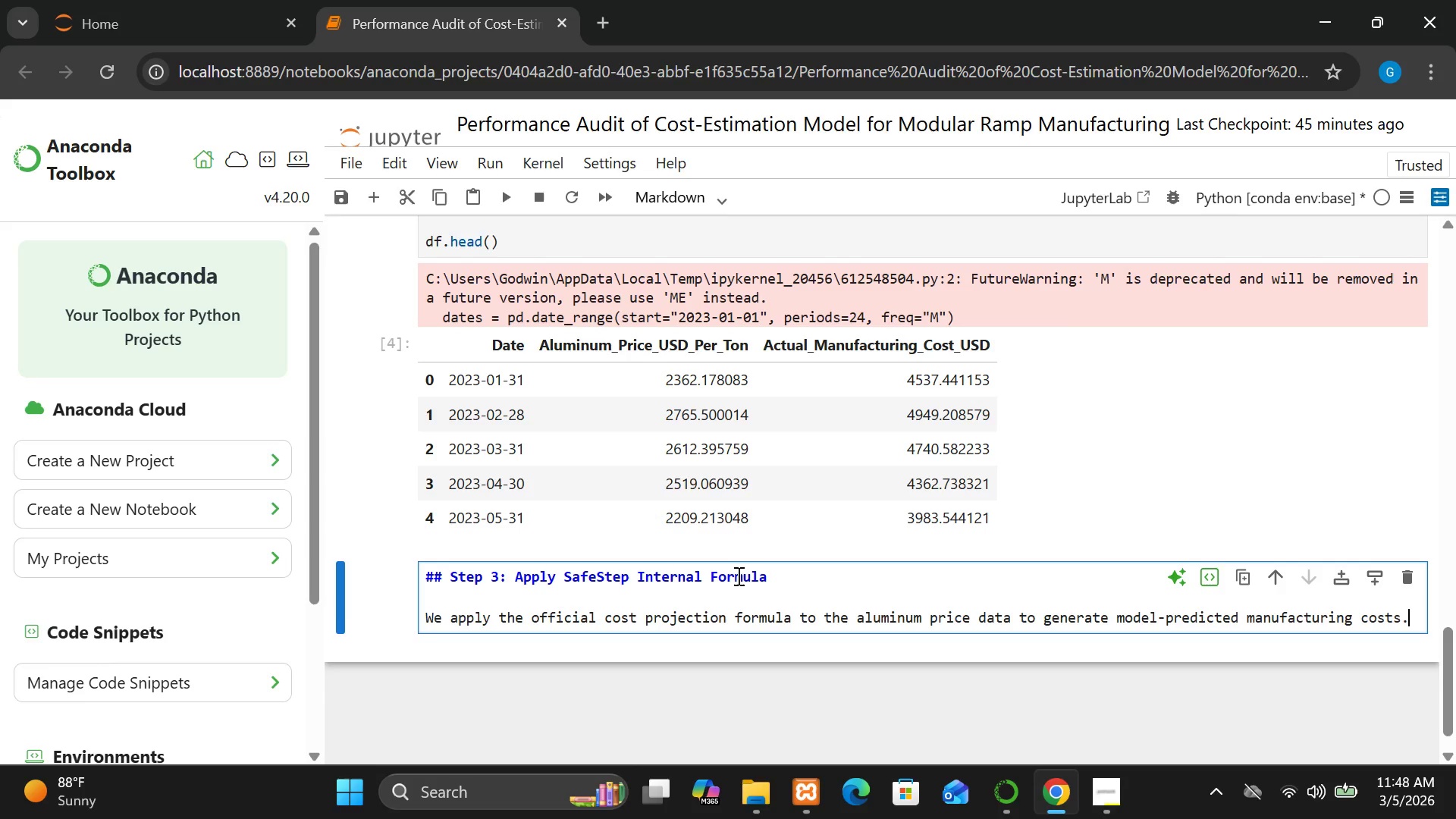 
key(Enter)
 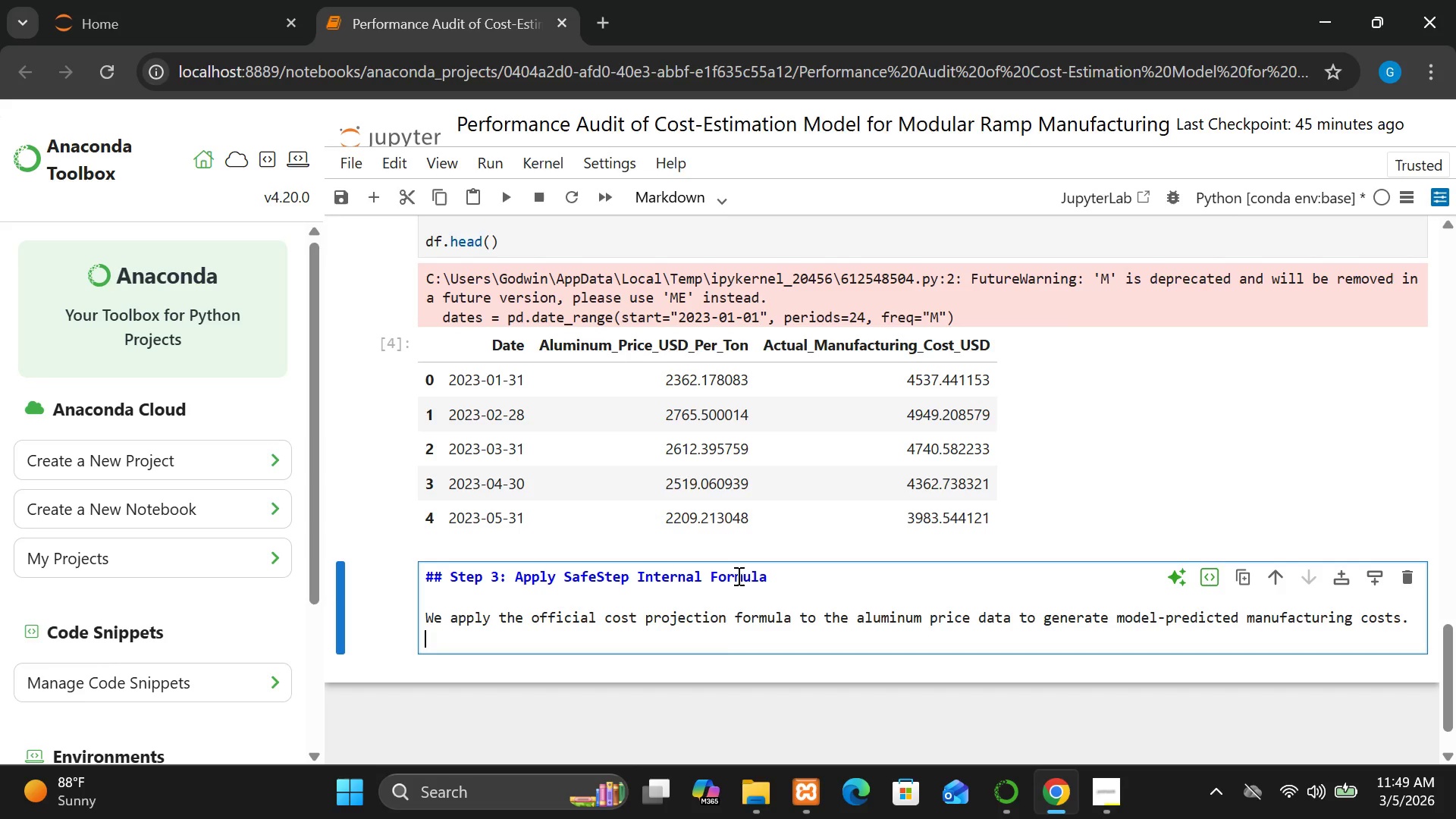 
key(Enter)
 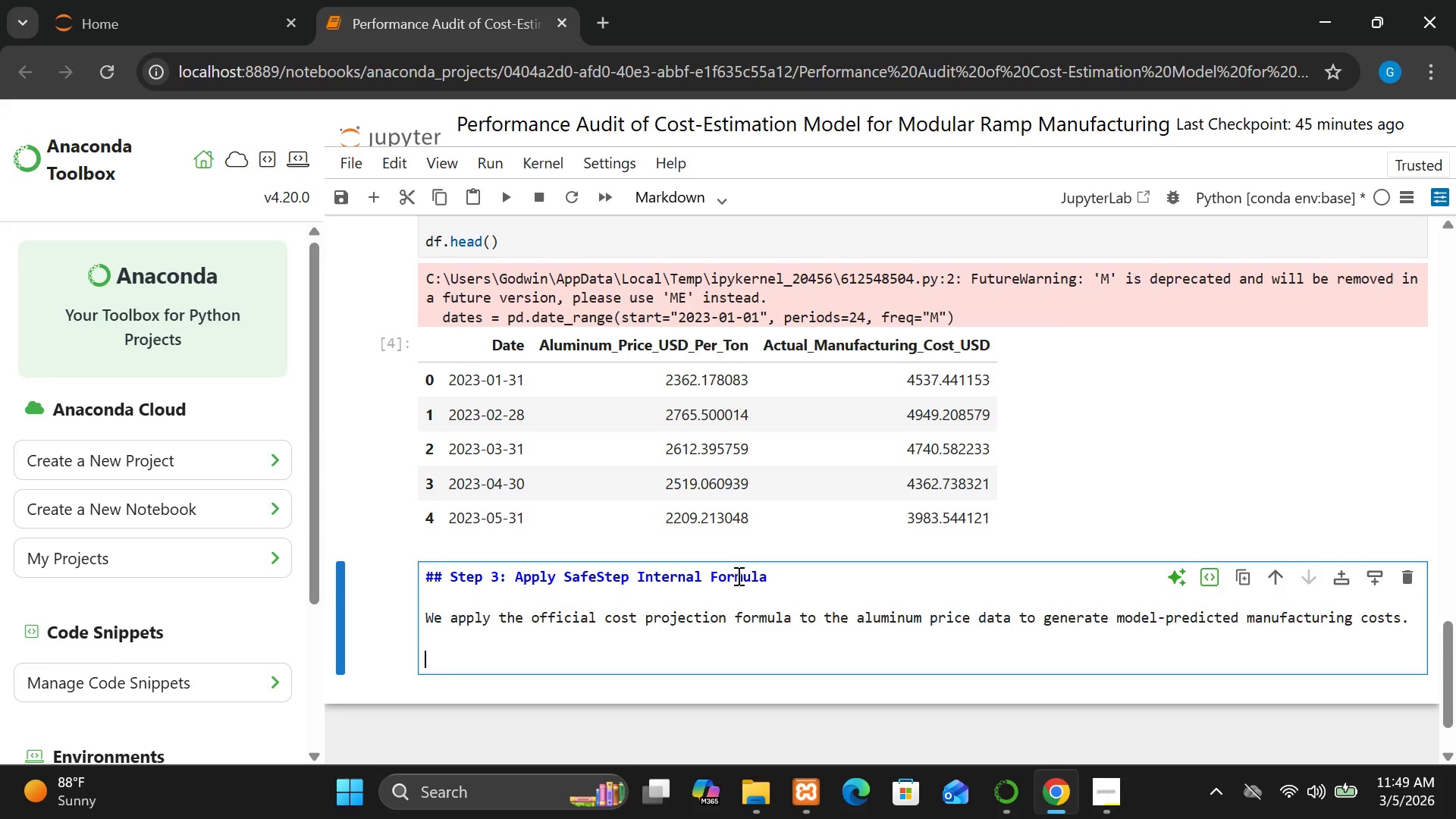 
type(This e)
key(Backspace)
type(represents the systen)
key(Backspace)
type(m being audited.)
 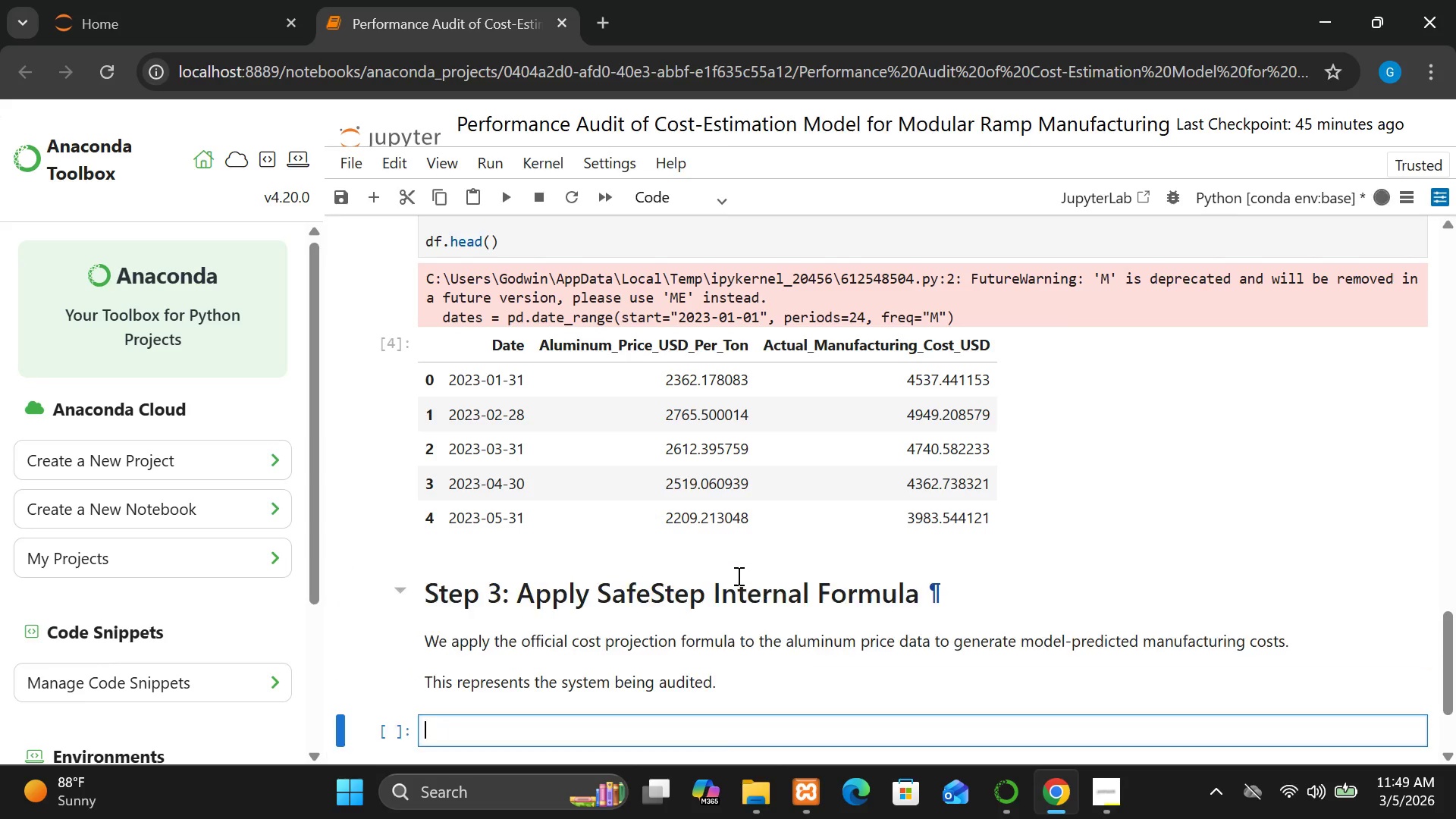 
key(Shift+Enter)
 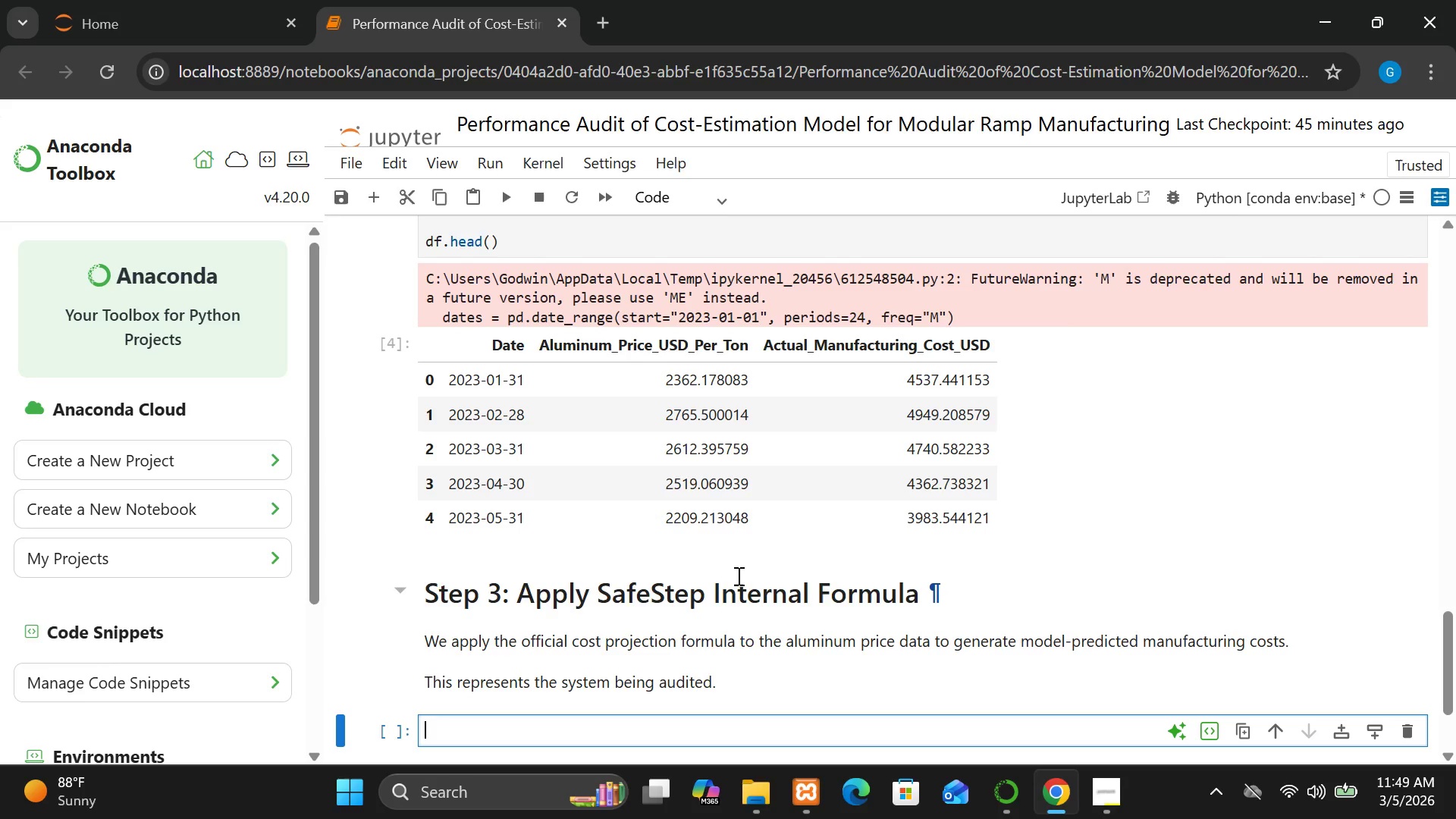 
wait(6.77)
 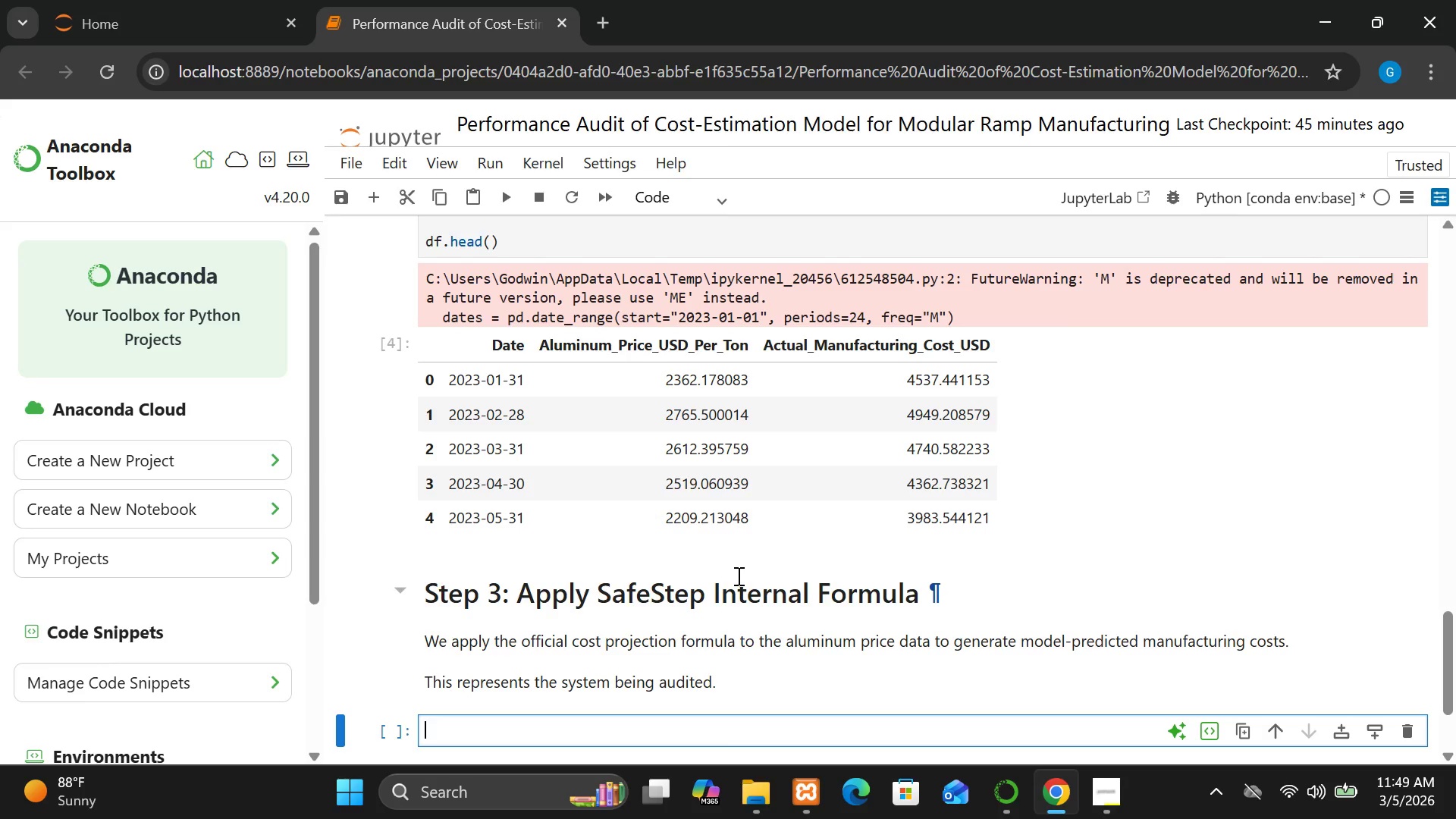 
left_click([682, 683])
 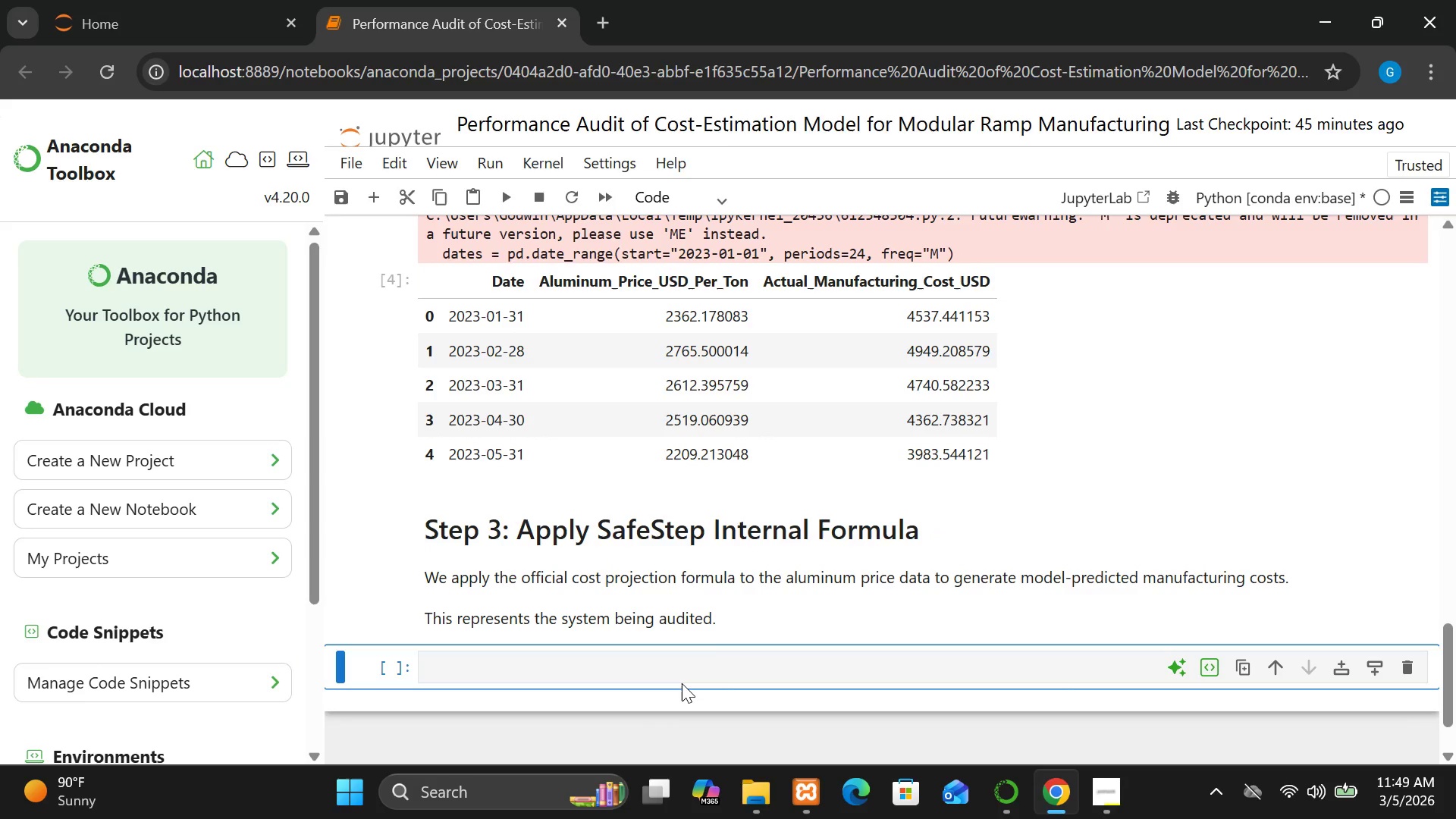 
left_click([672, 676])
 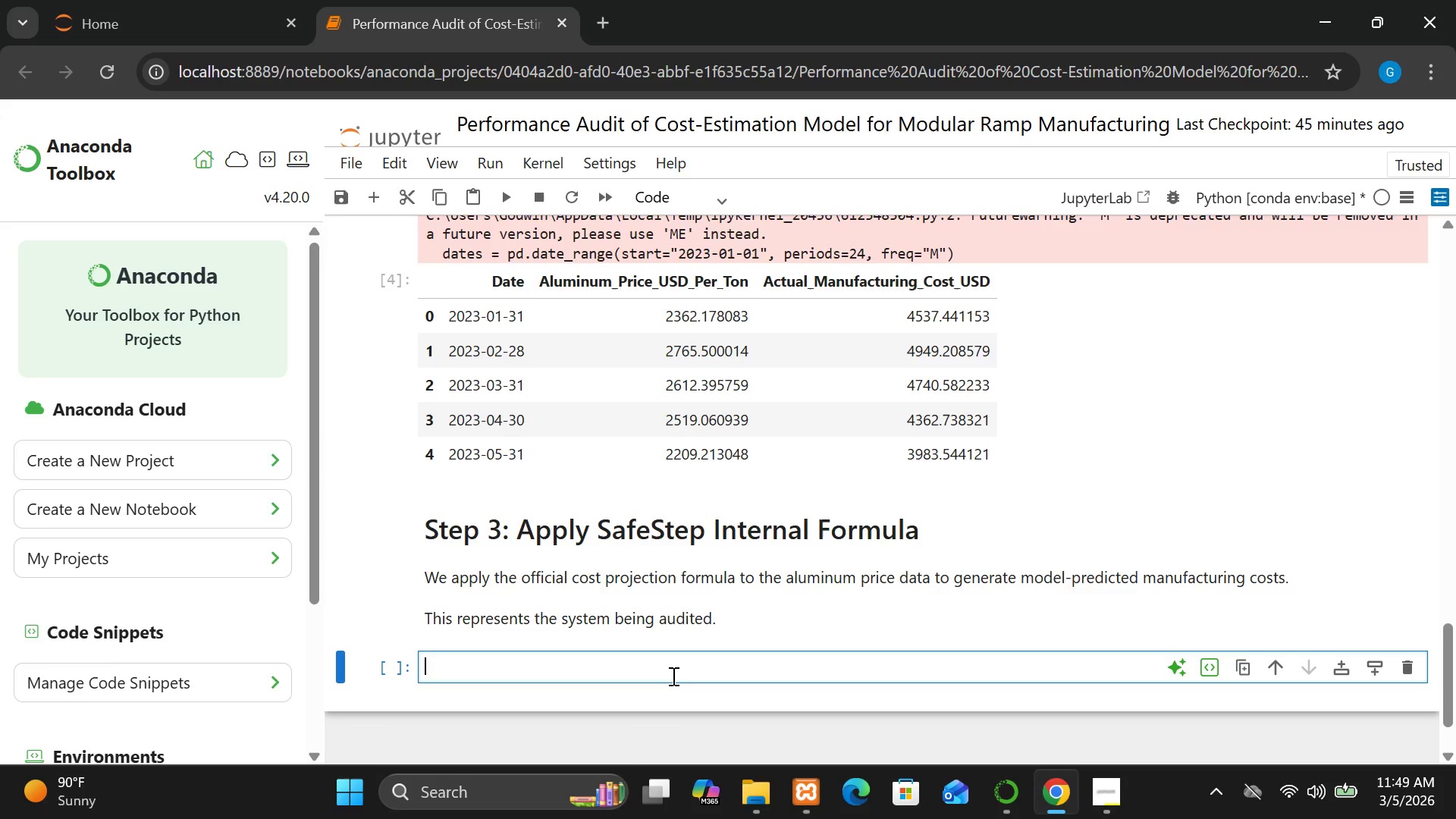 
type(df["Projected_c)
key(Backspace)
type(Cost_)
 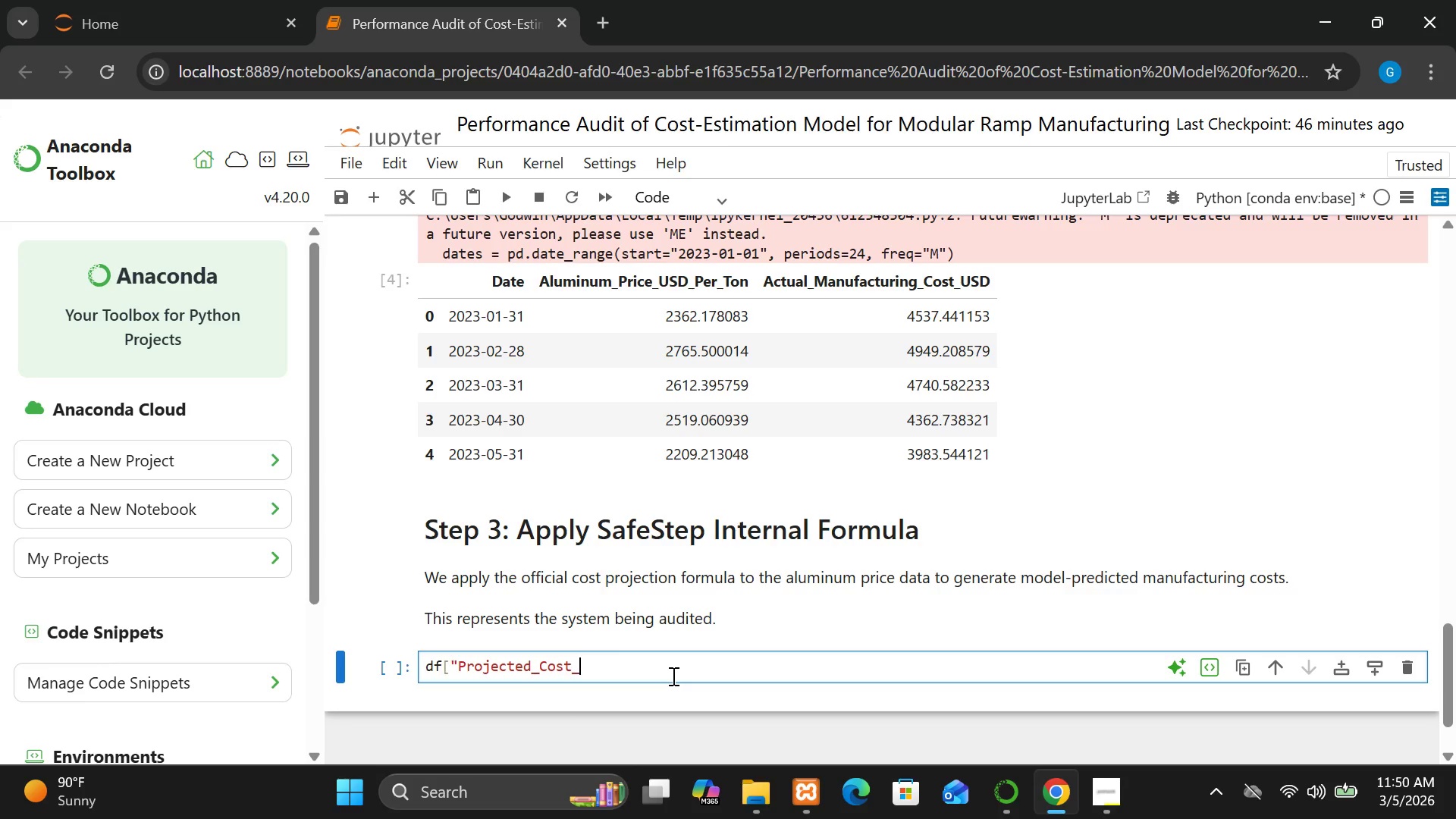 
type(USD"] =safestep)
 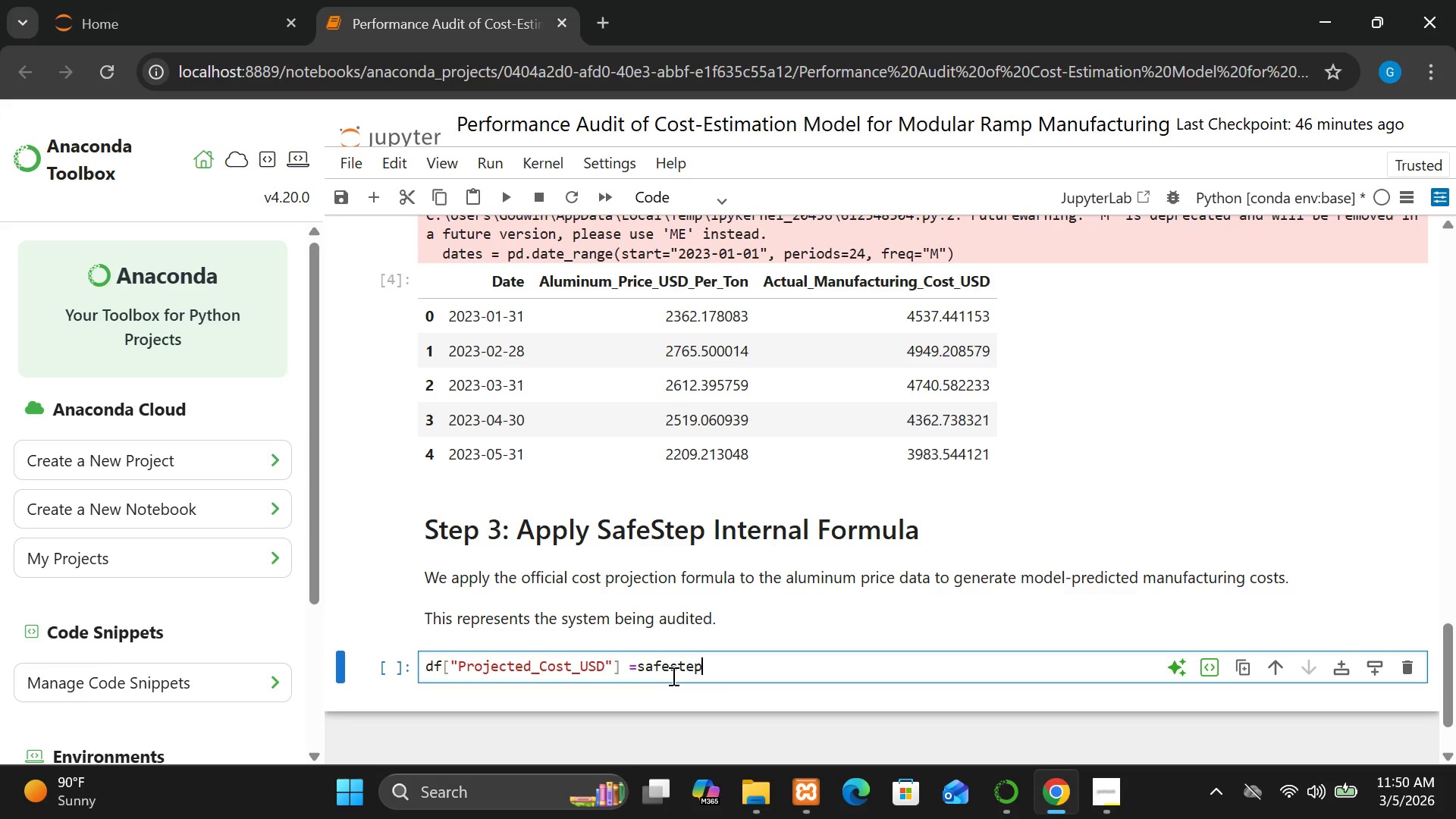 
type(_formula()
 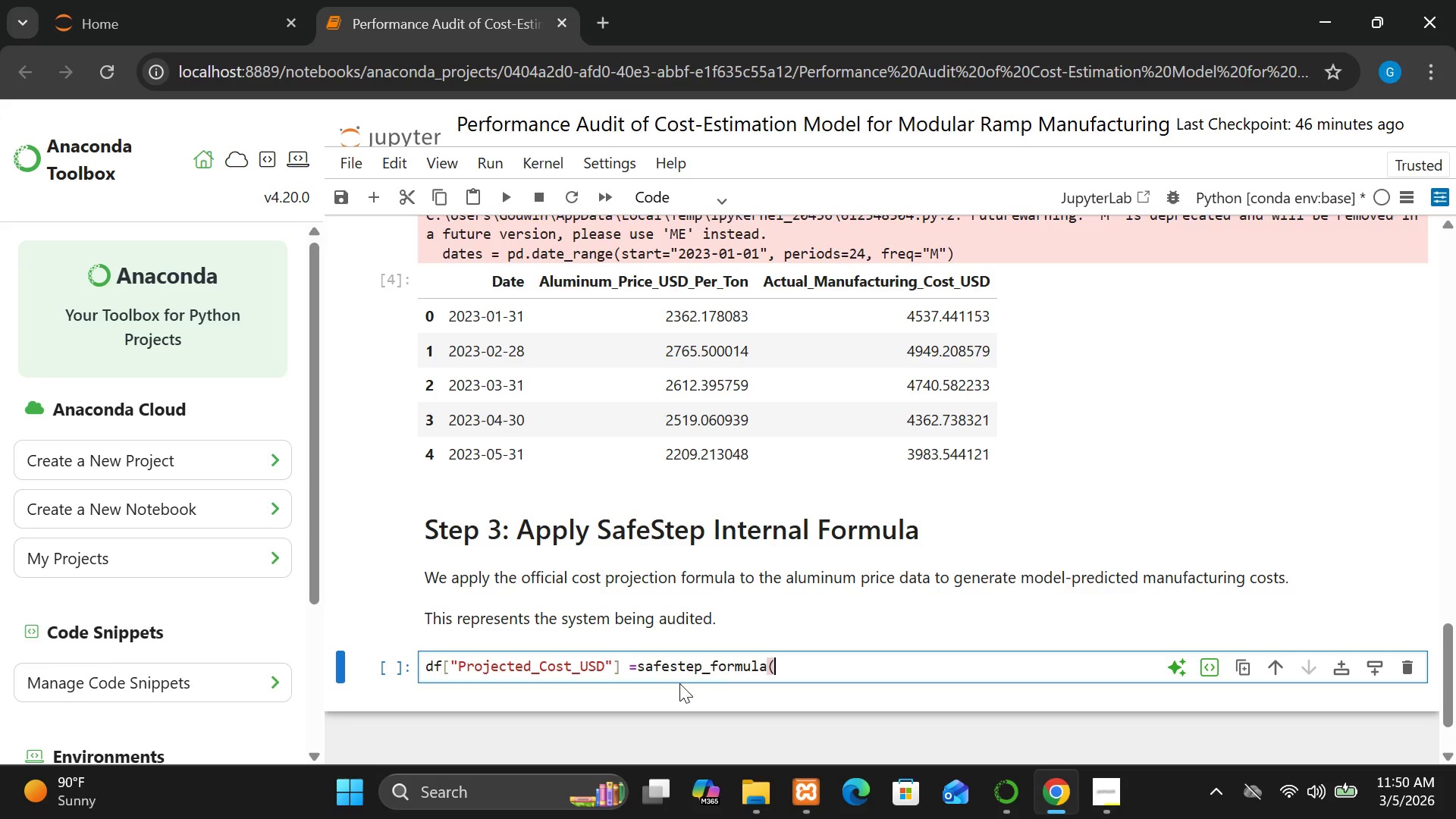 
key(Enter)
 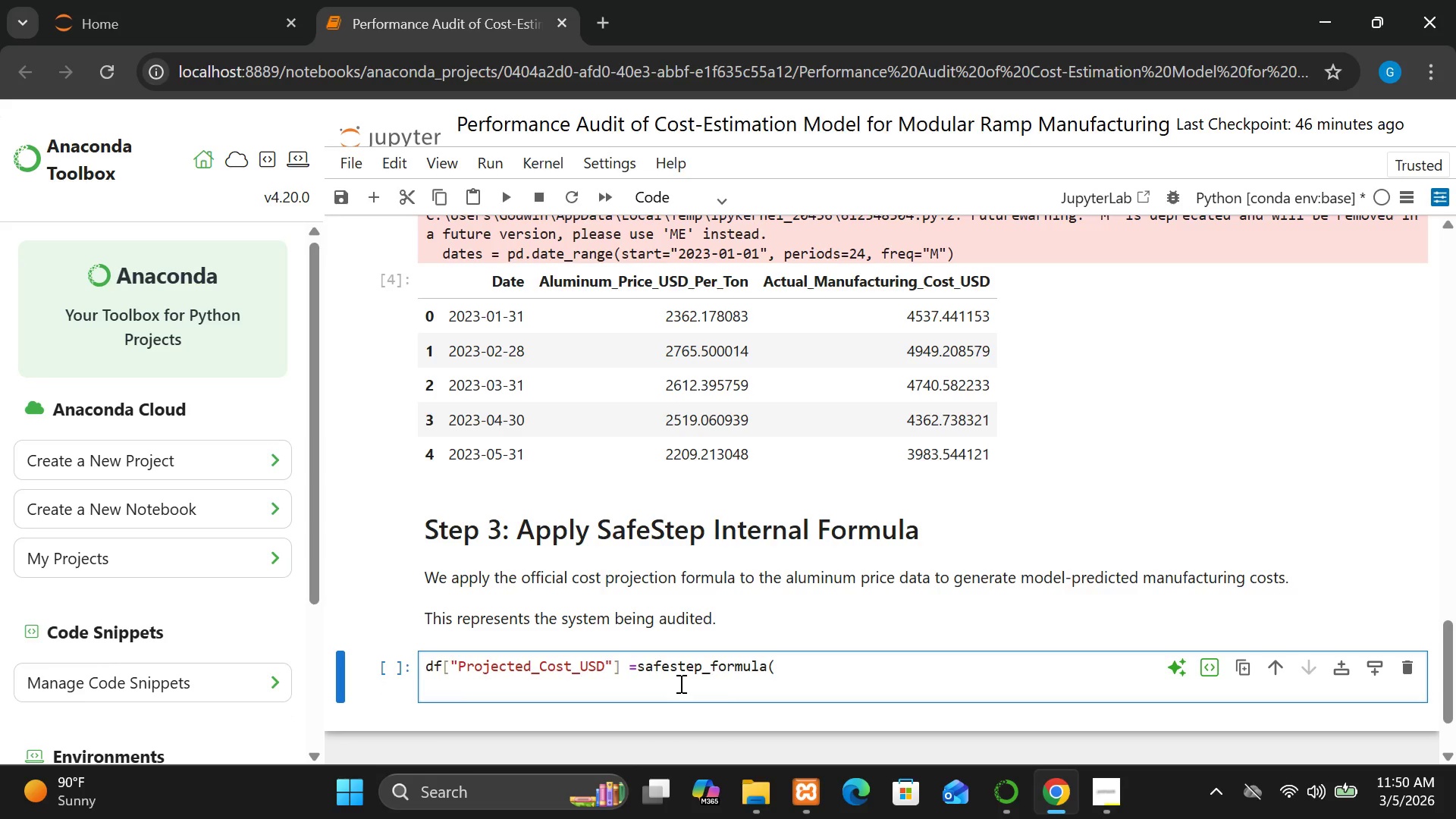 
type(df["aluminum_Price)
 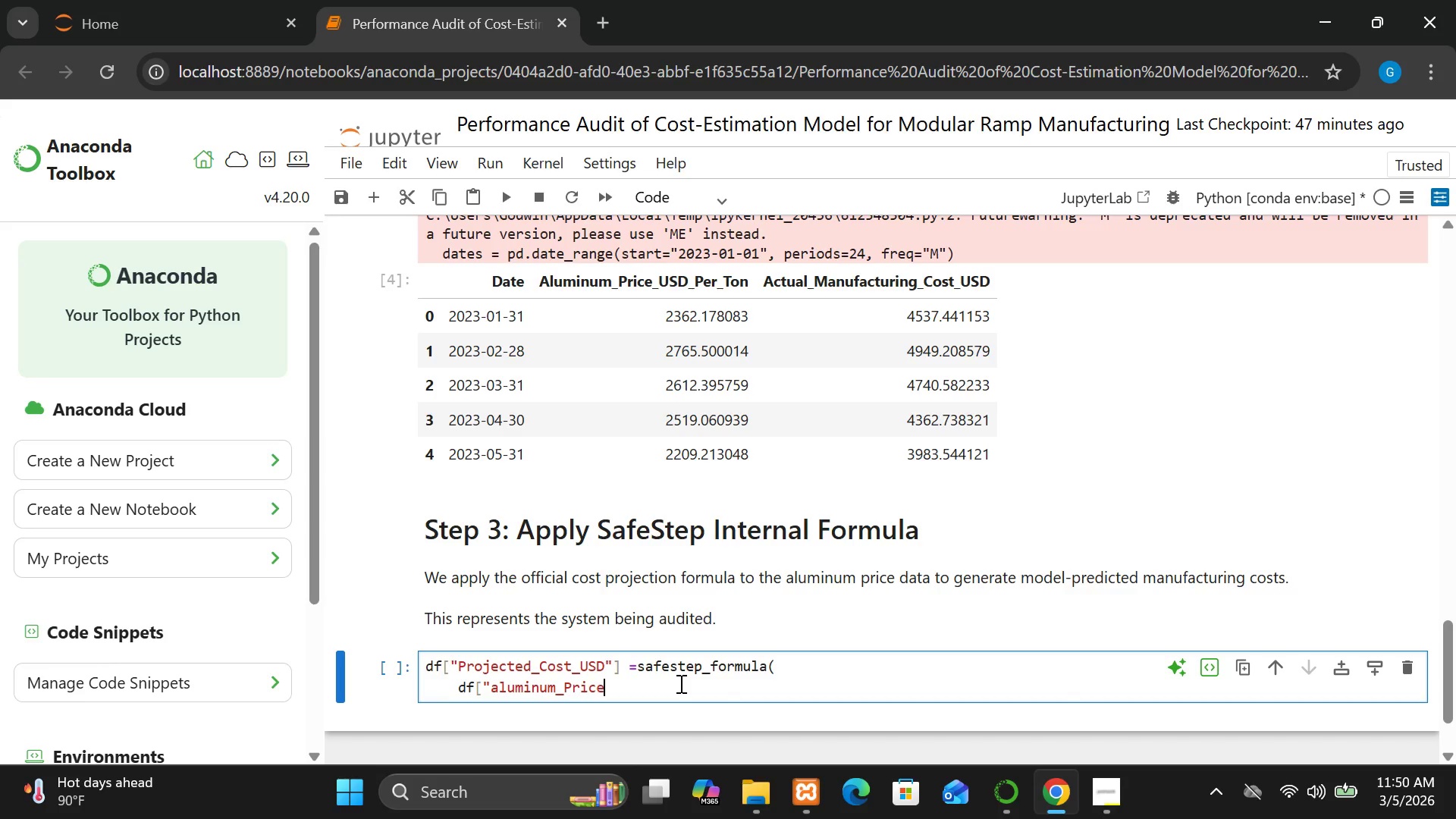 
hold_key(key=ShiftLeft, duration=1.53)
 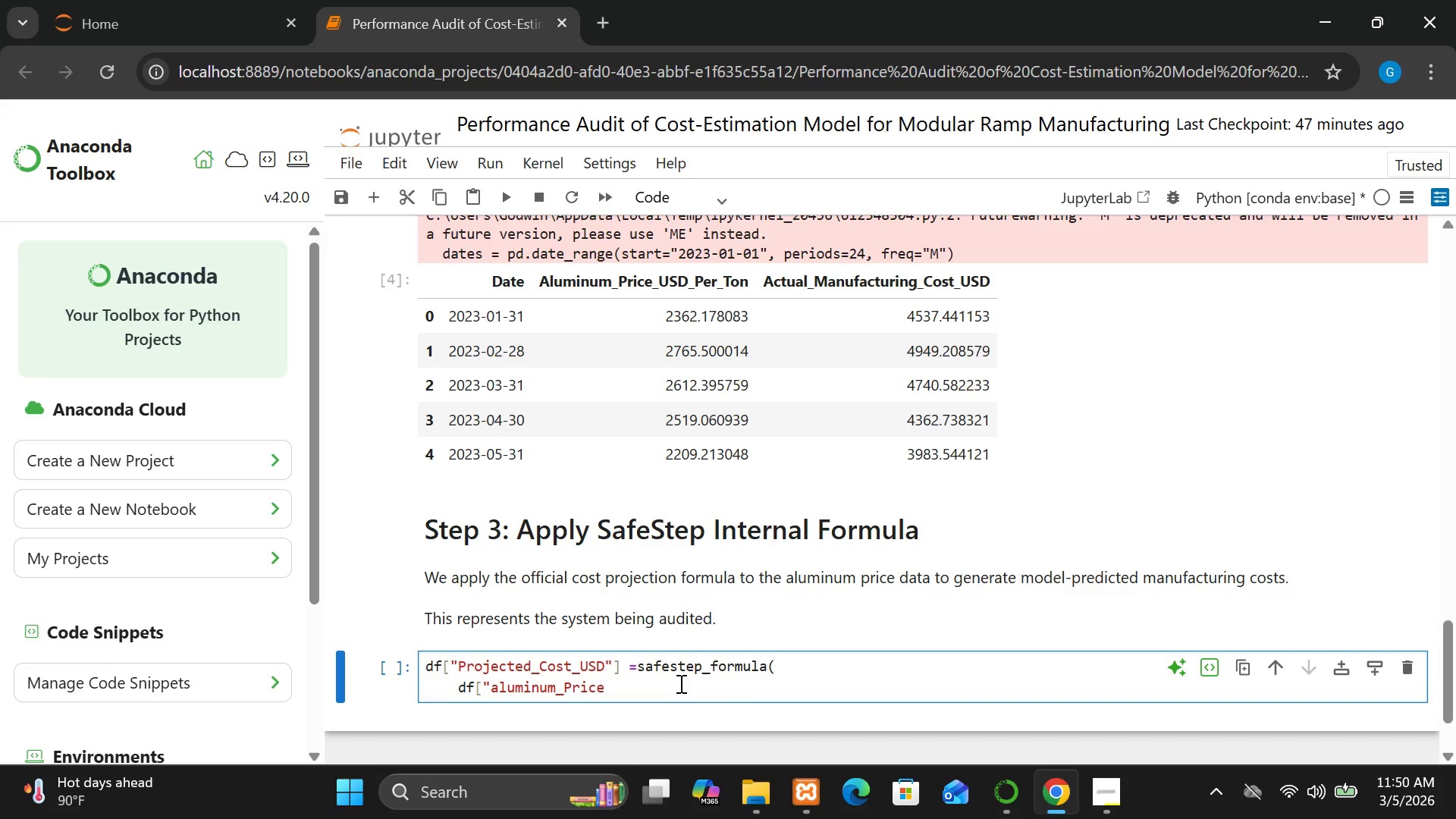 
hold_key(key=ShiftLeft, duration=1.53)
 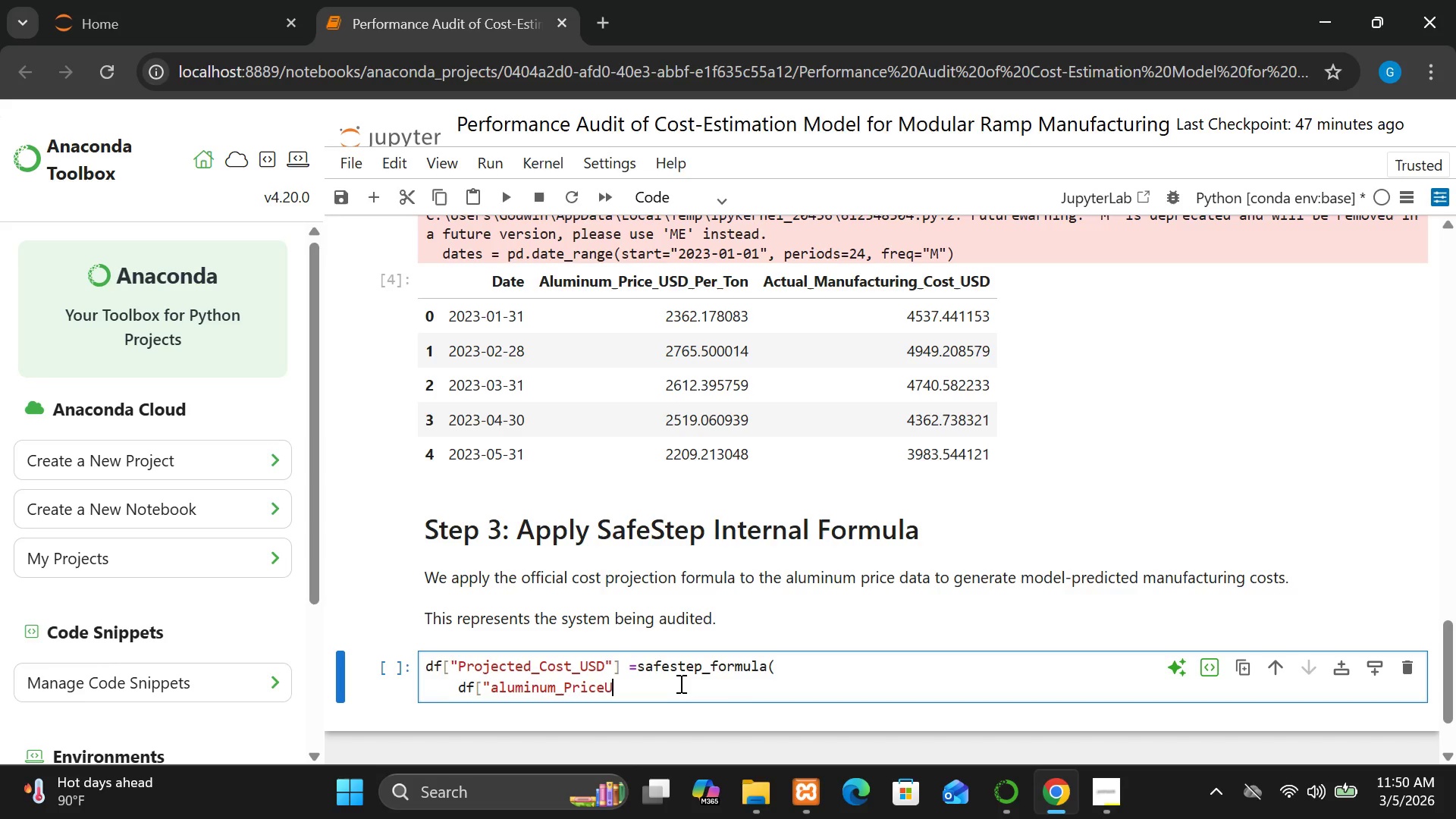 
type(U)
key(Backspace)
type(_USD)
 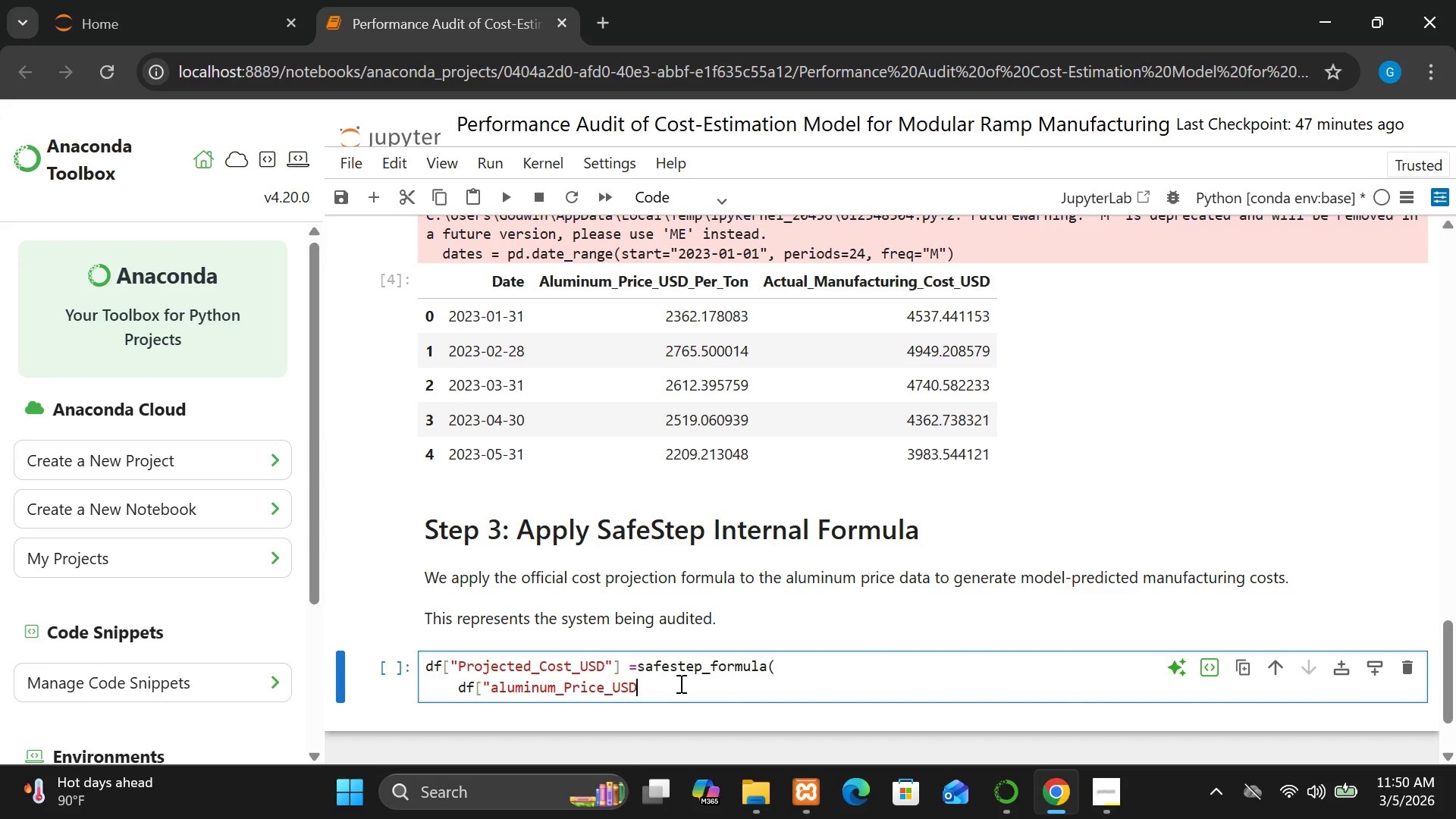 
type(_Per_)
 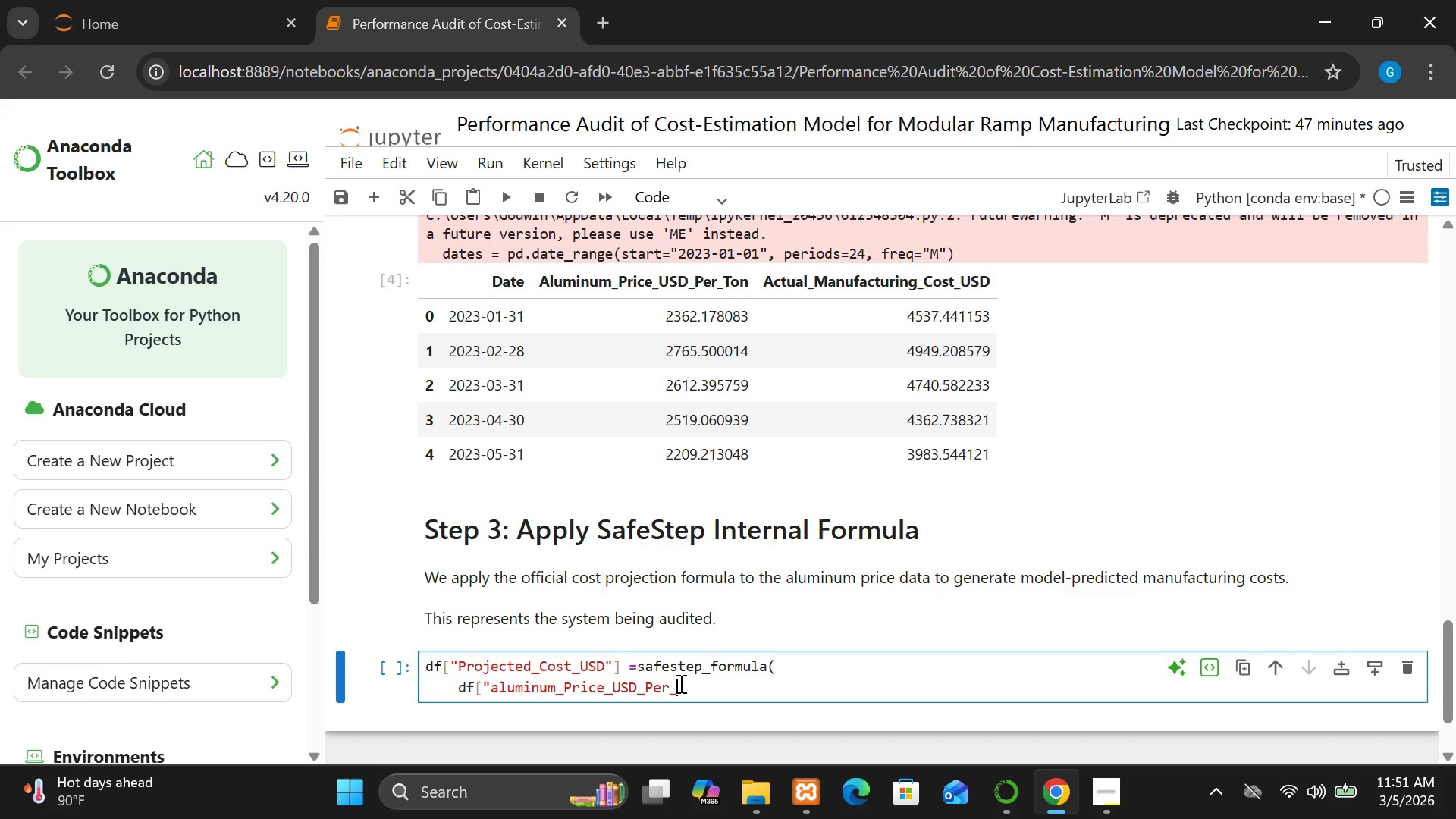 
hold_key(key=ShiftLeft, duration=1.28)
 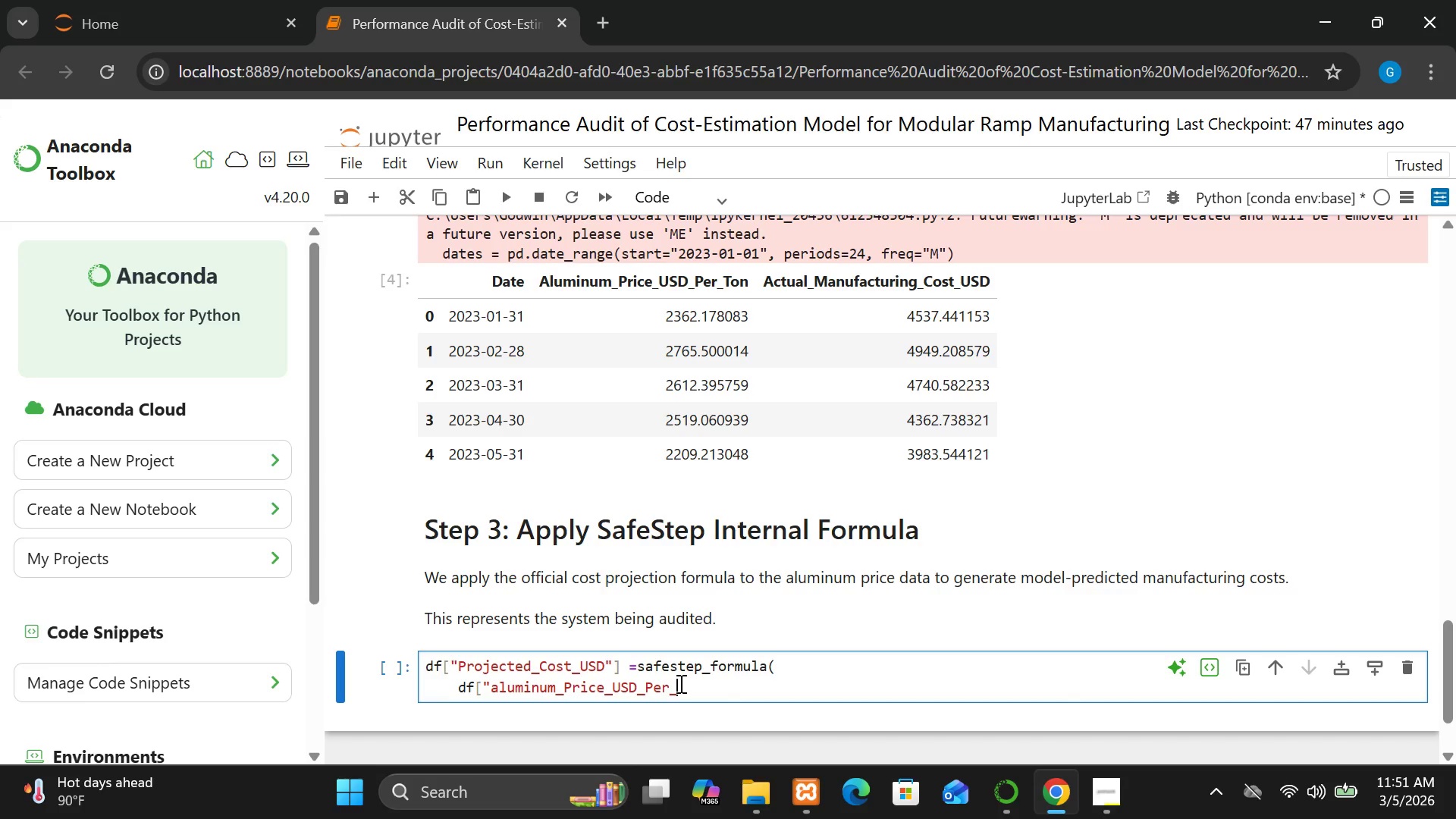 
type(Ton)
 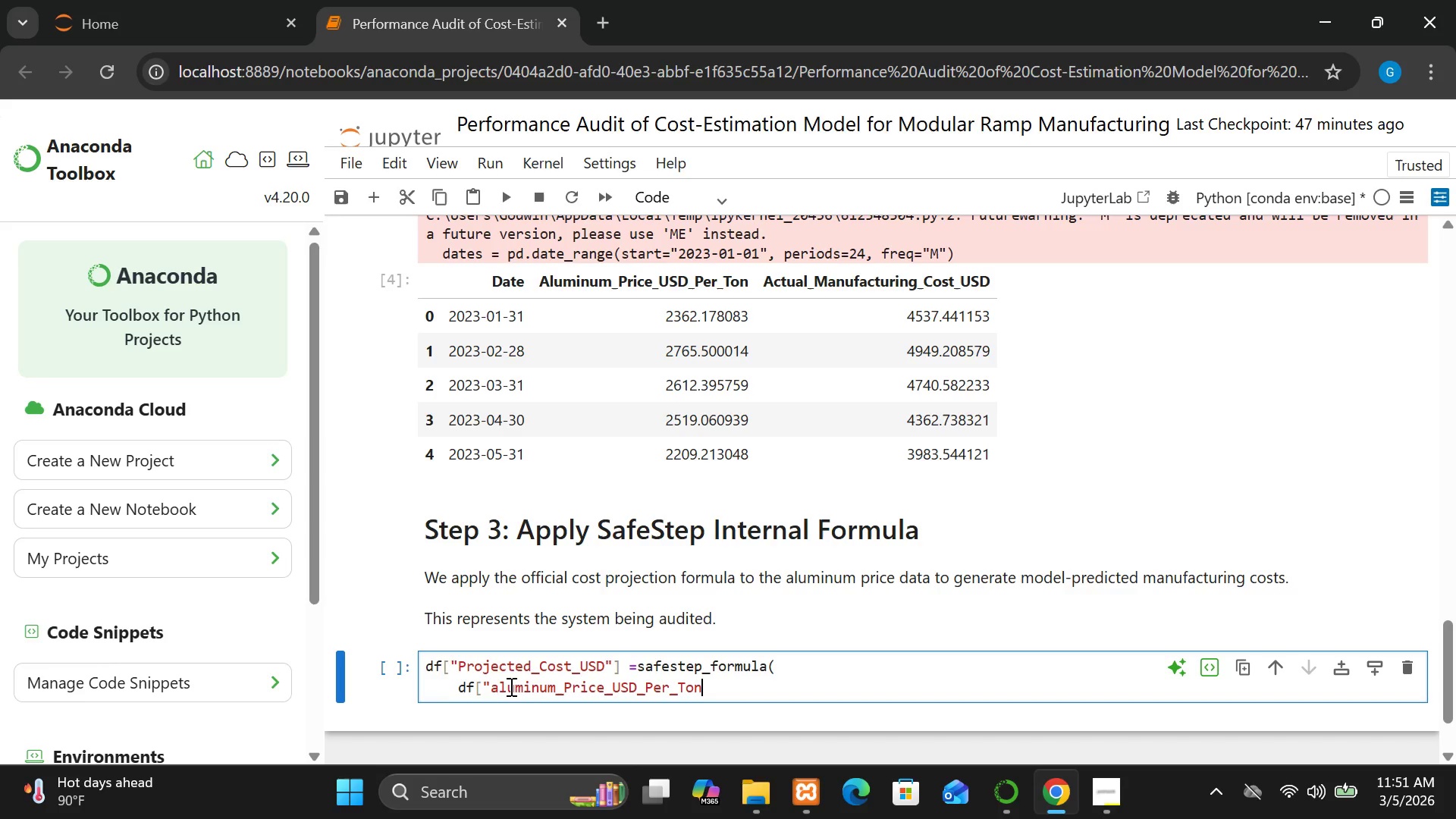 
left_click([501, 686])
 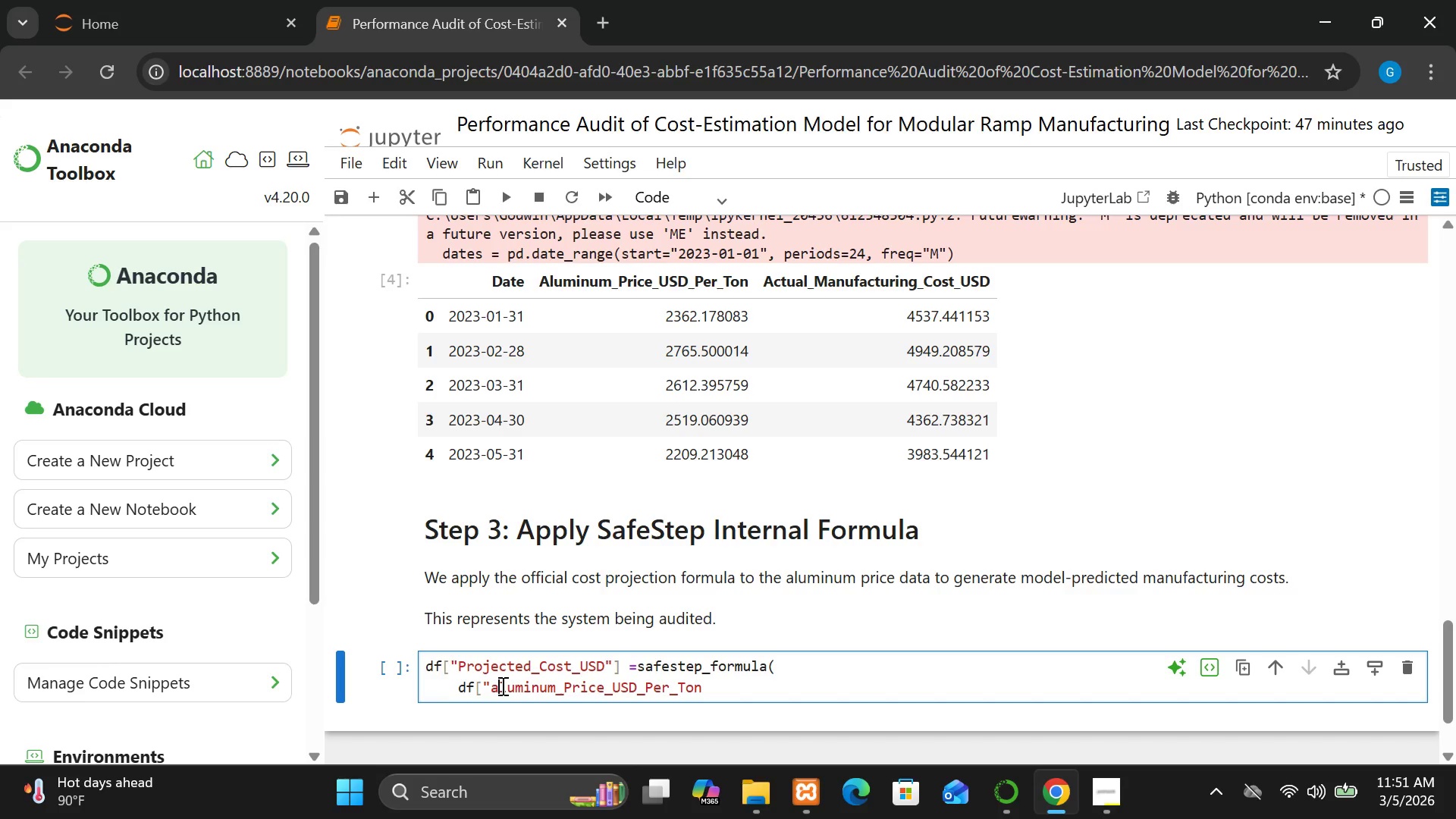 
key(Backspace)
 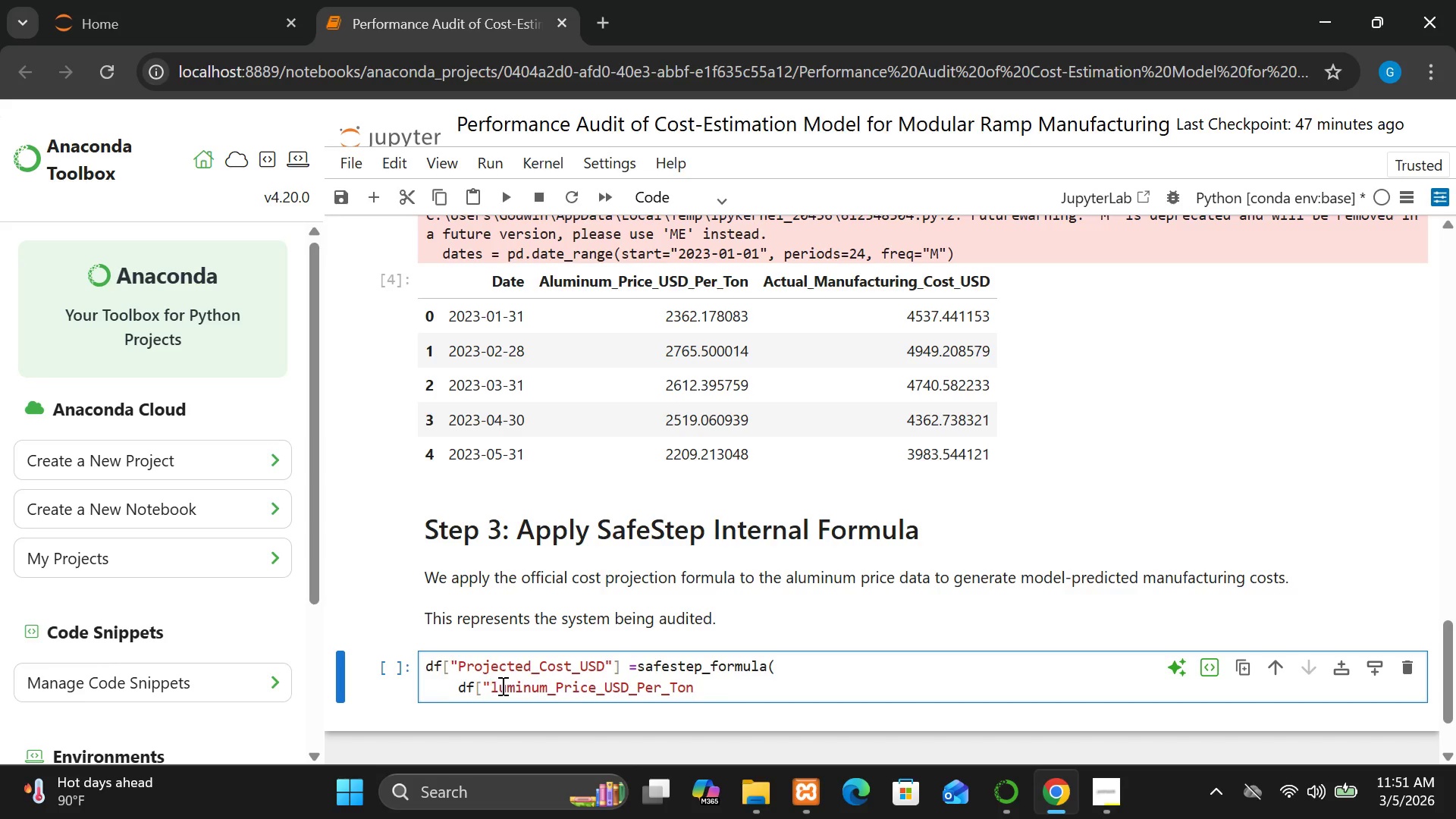 
key(Shift+A)
 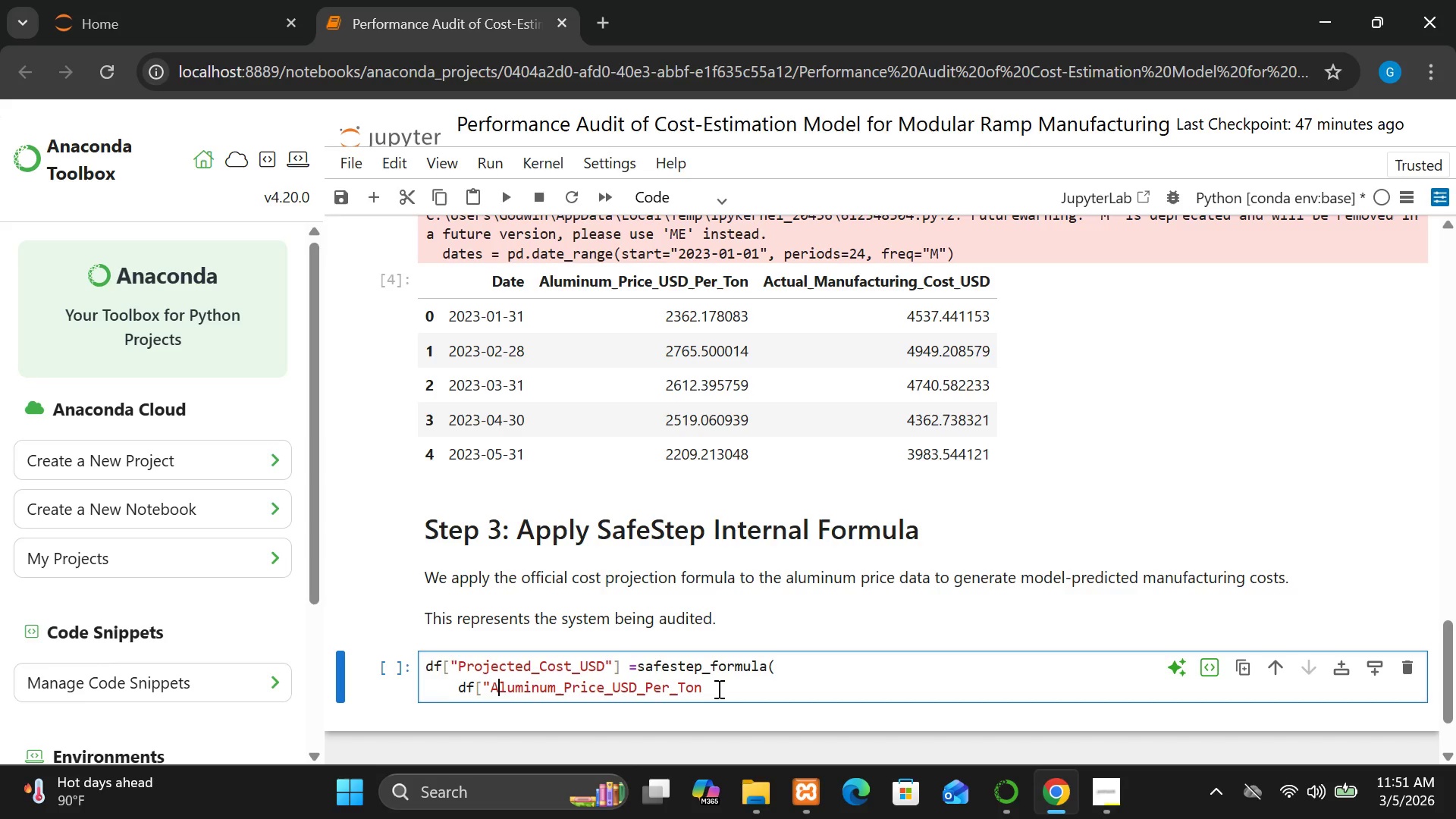 
left_click([717, 689])
 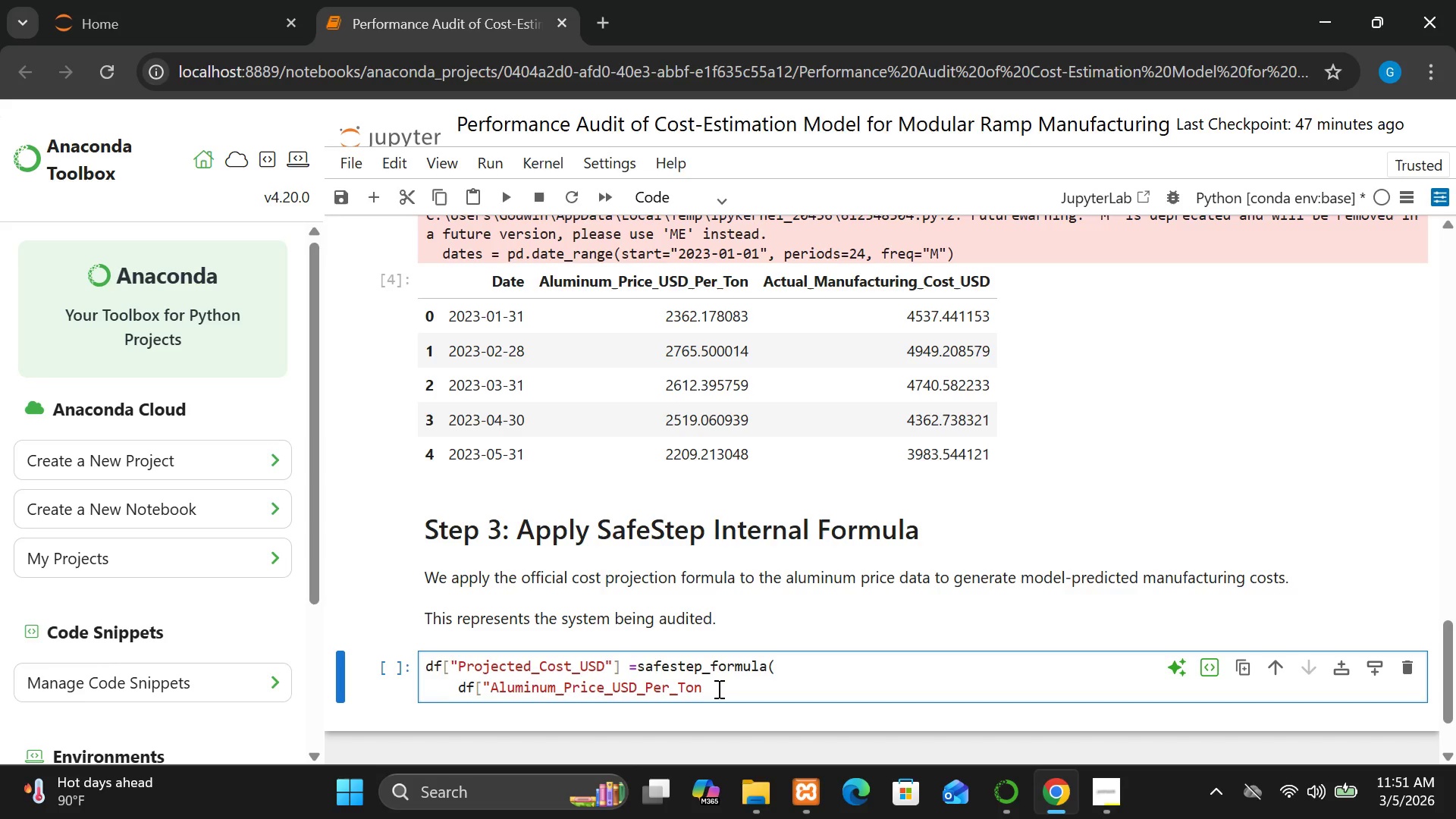 
key(Shift+Quote)
 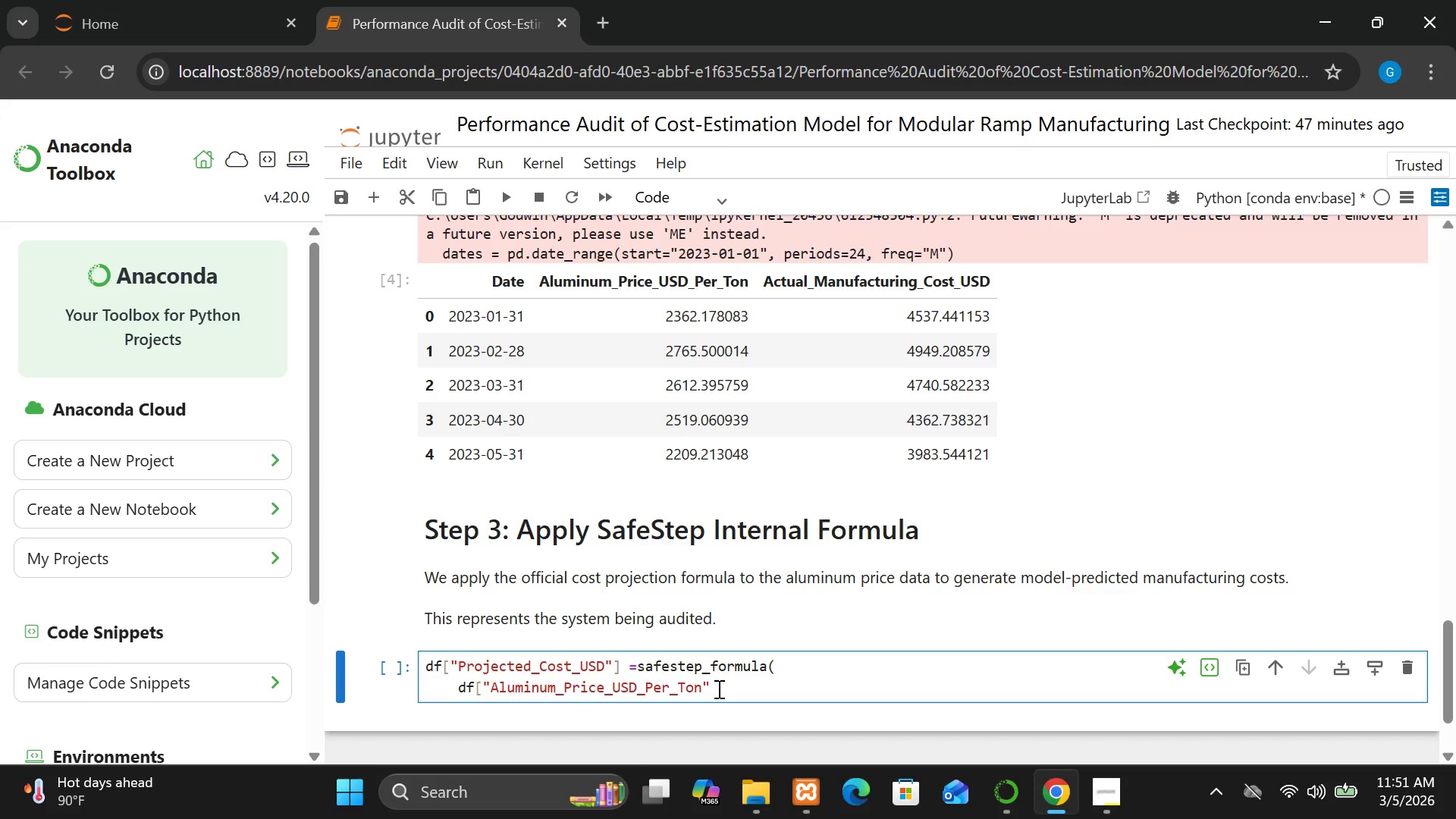 
key(BracketRight)
 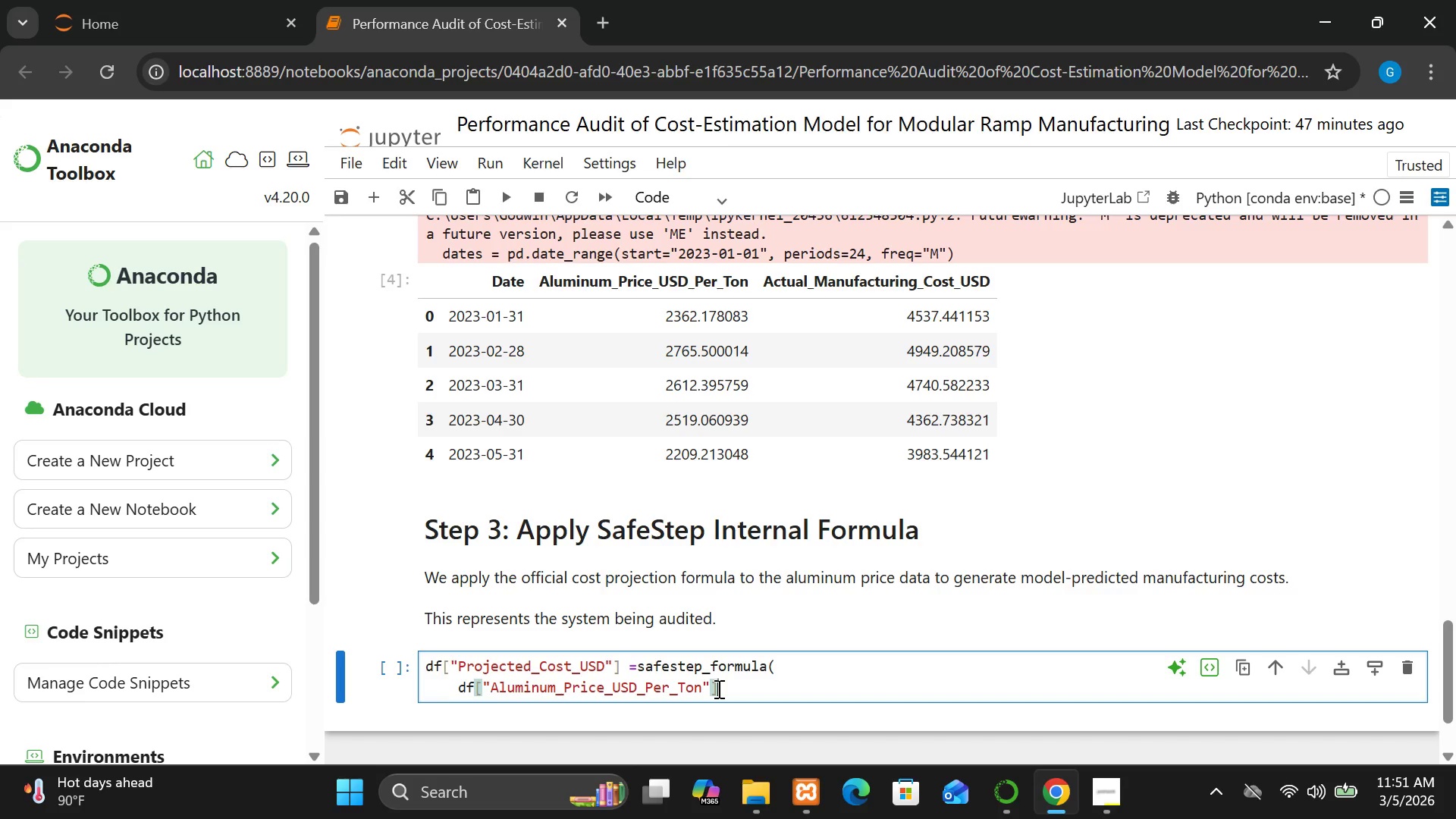 
key(Enter)
 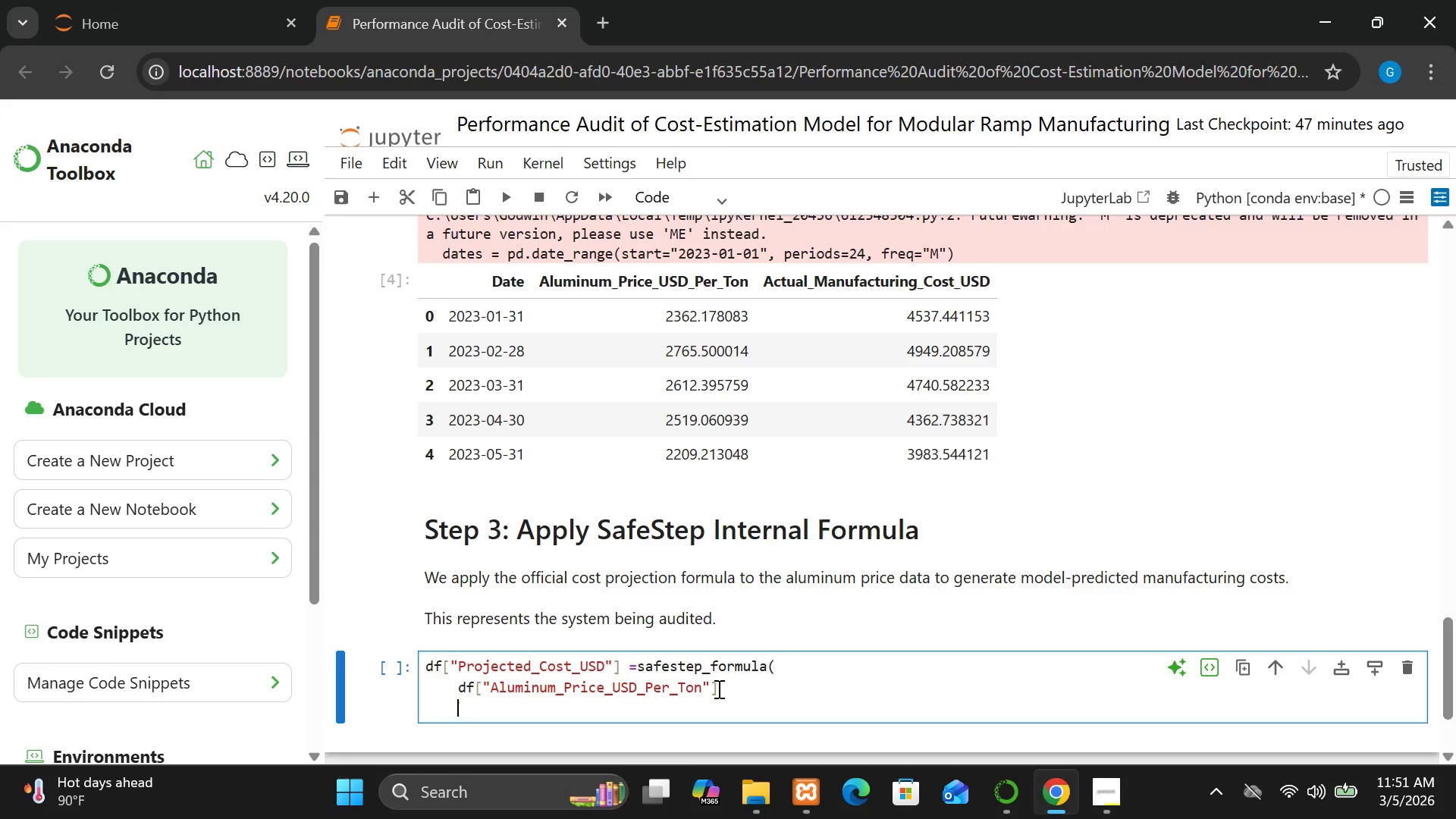 
key(Shift+0)
 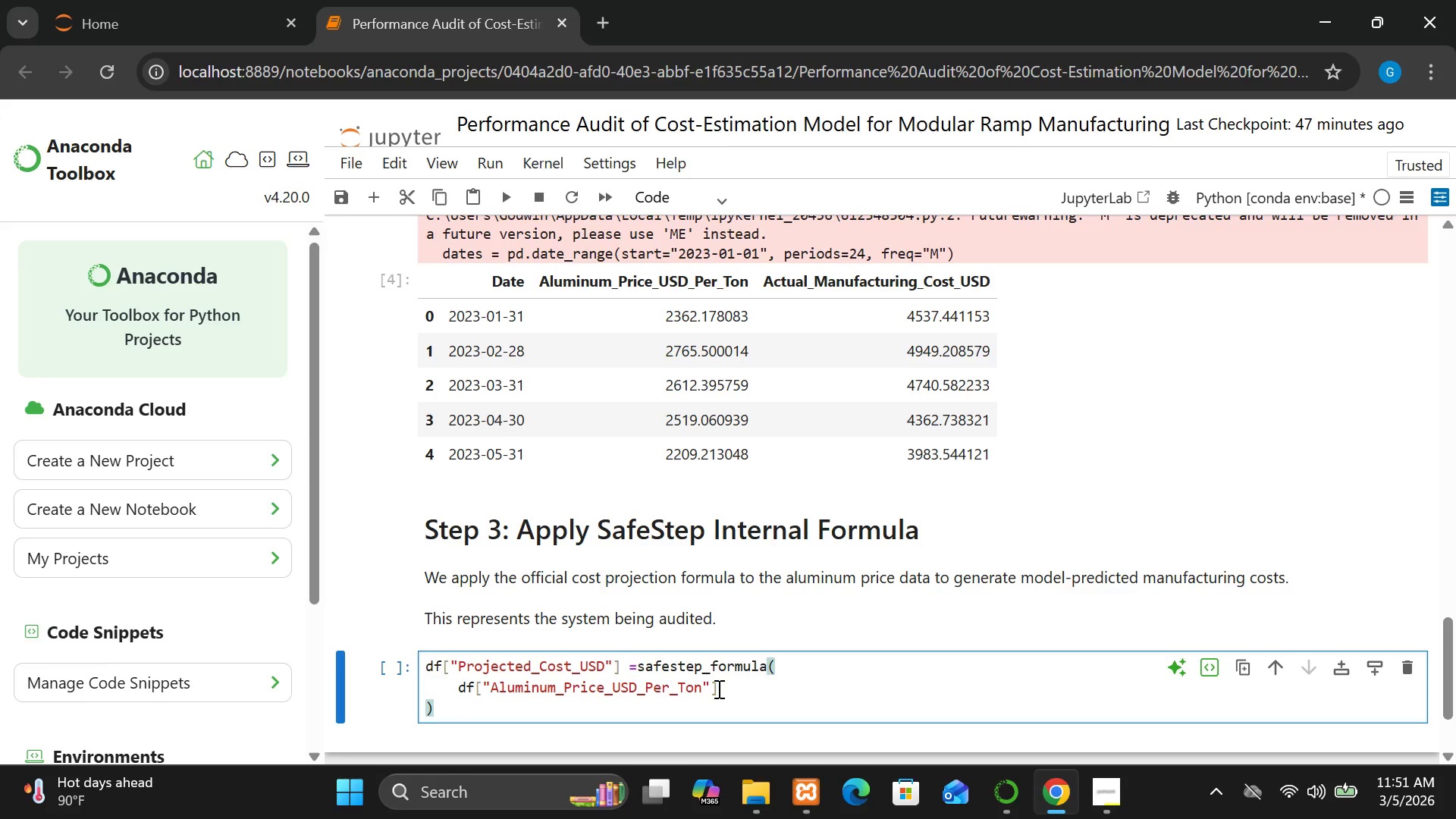 
key(Enter)
 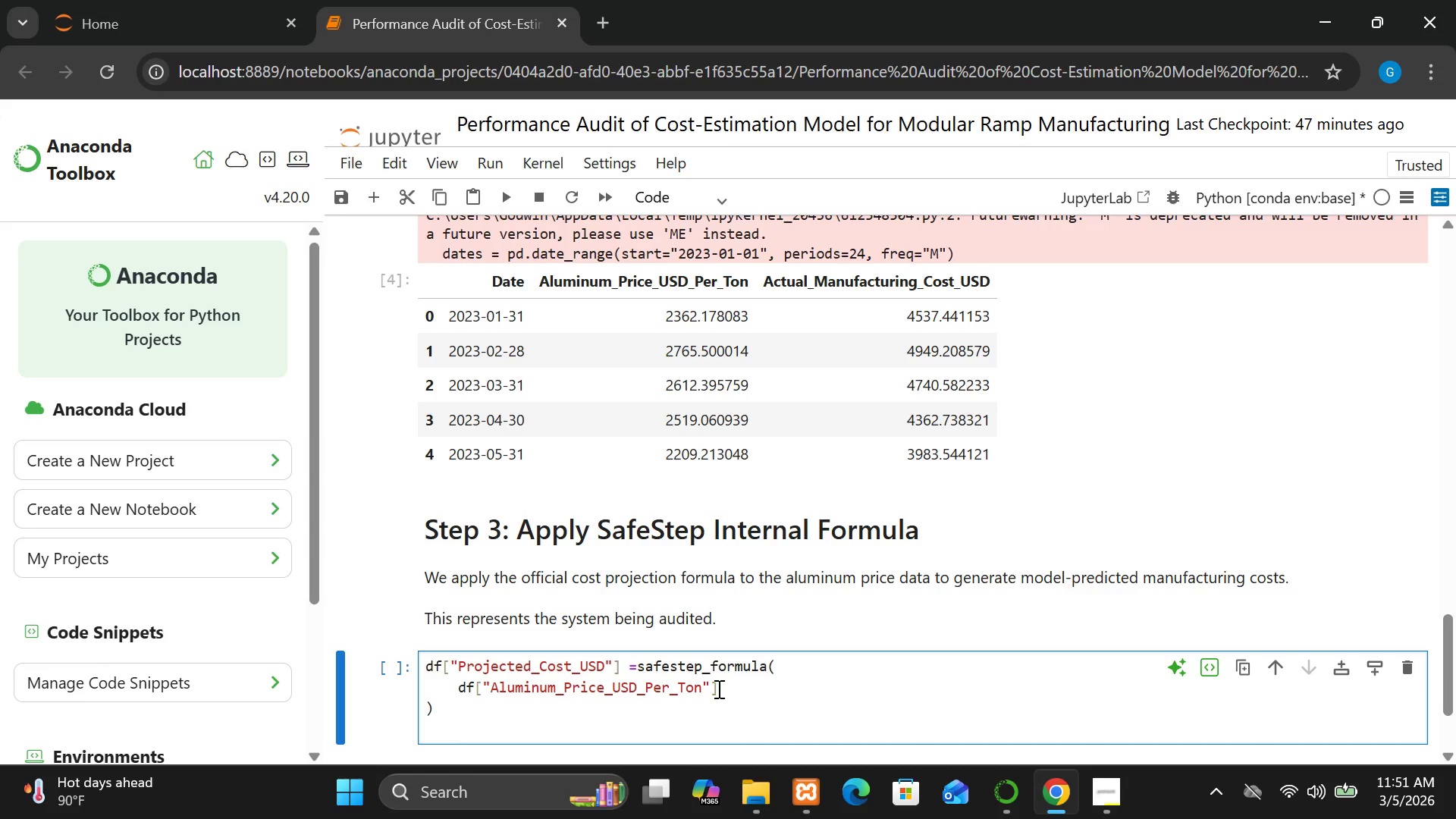 
key(Enter)
 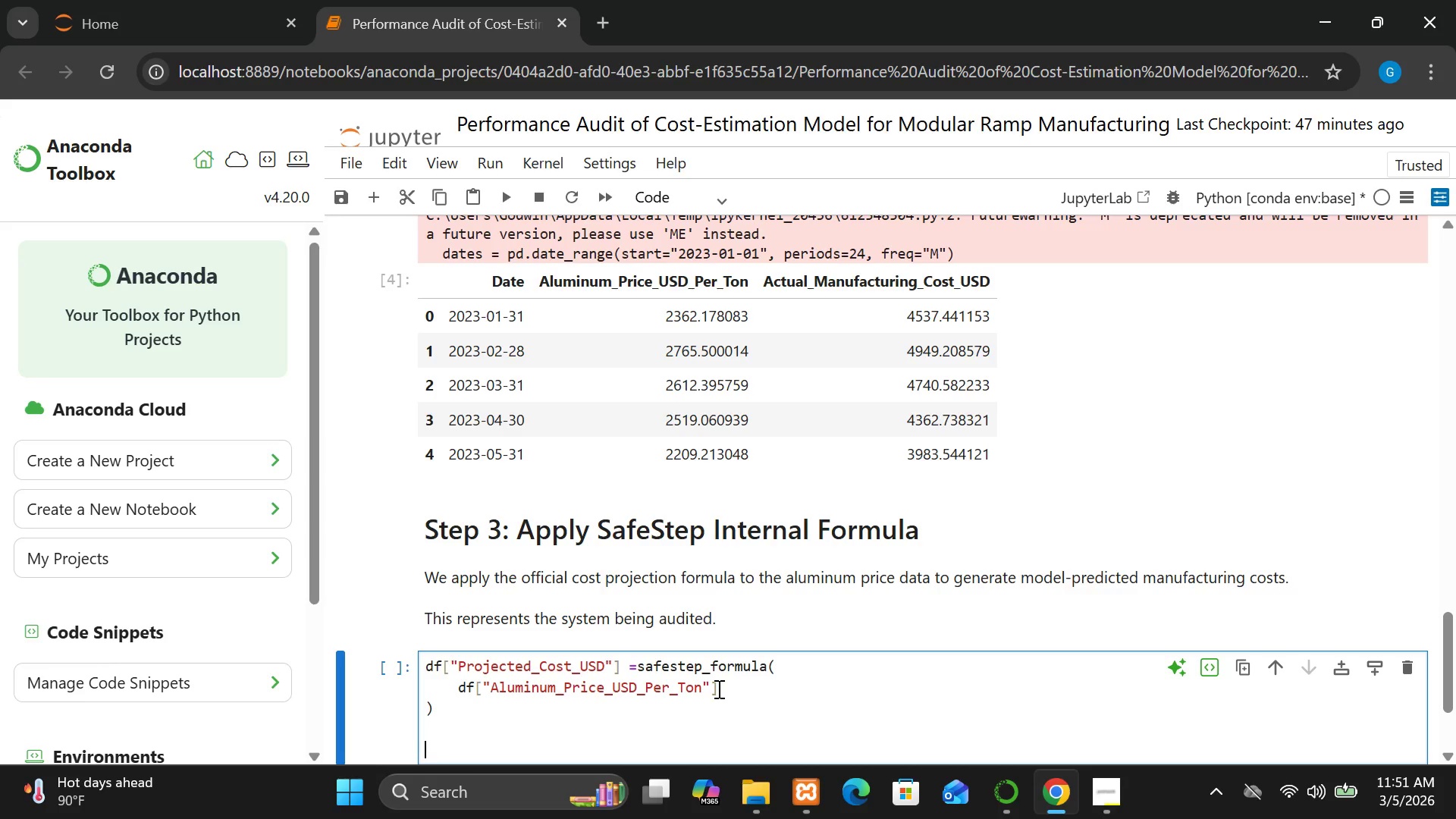 
type(df.head())
 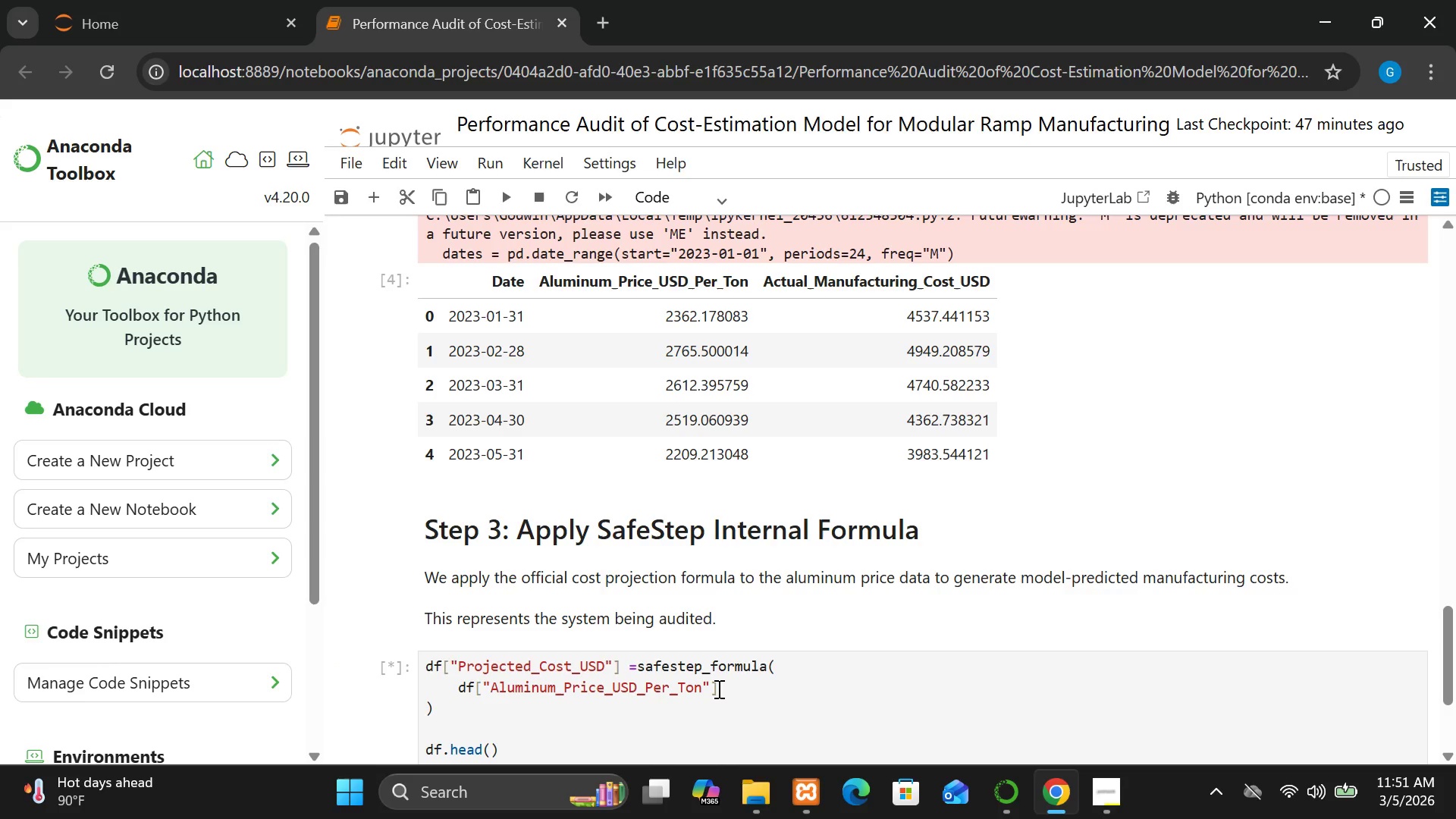 
 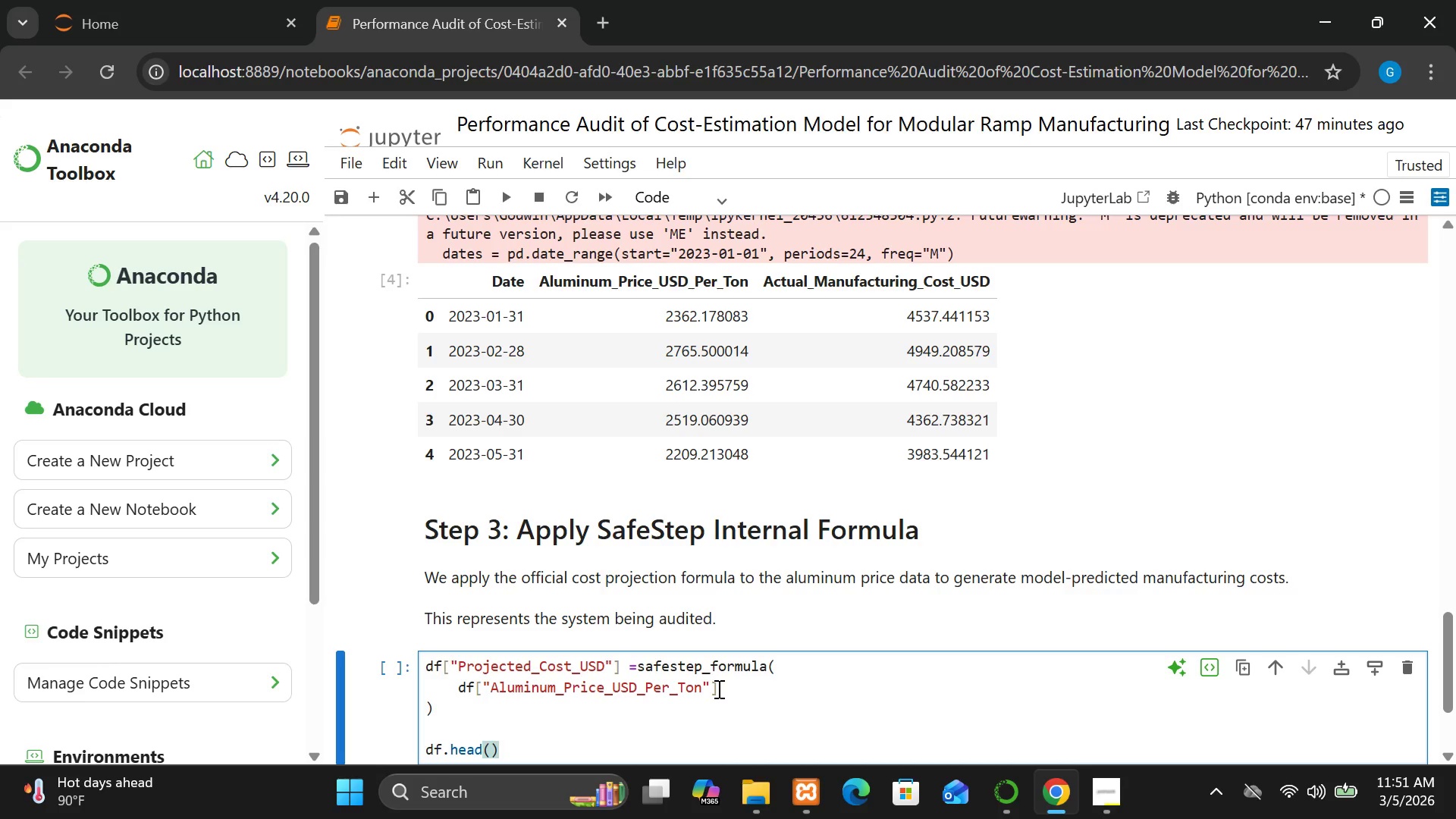 
key(Shift+Enter)
 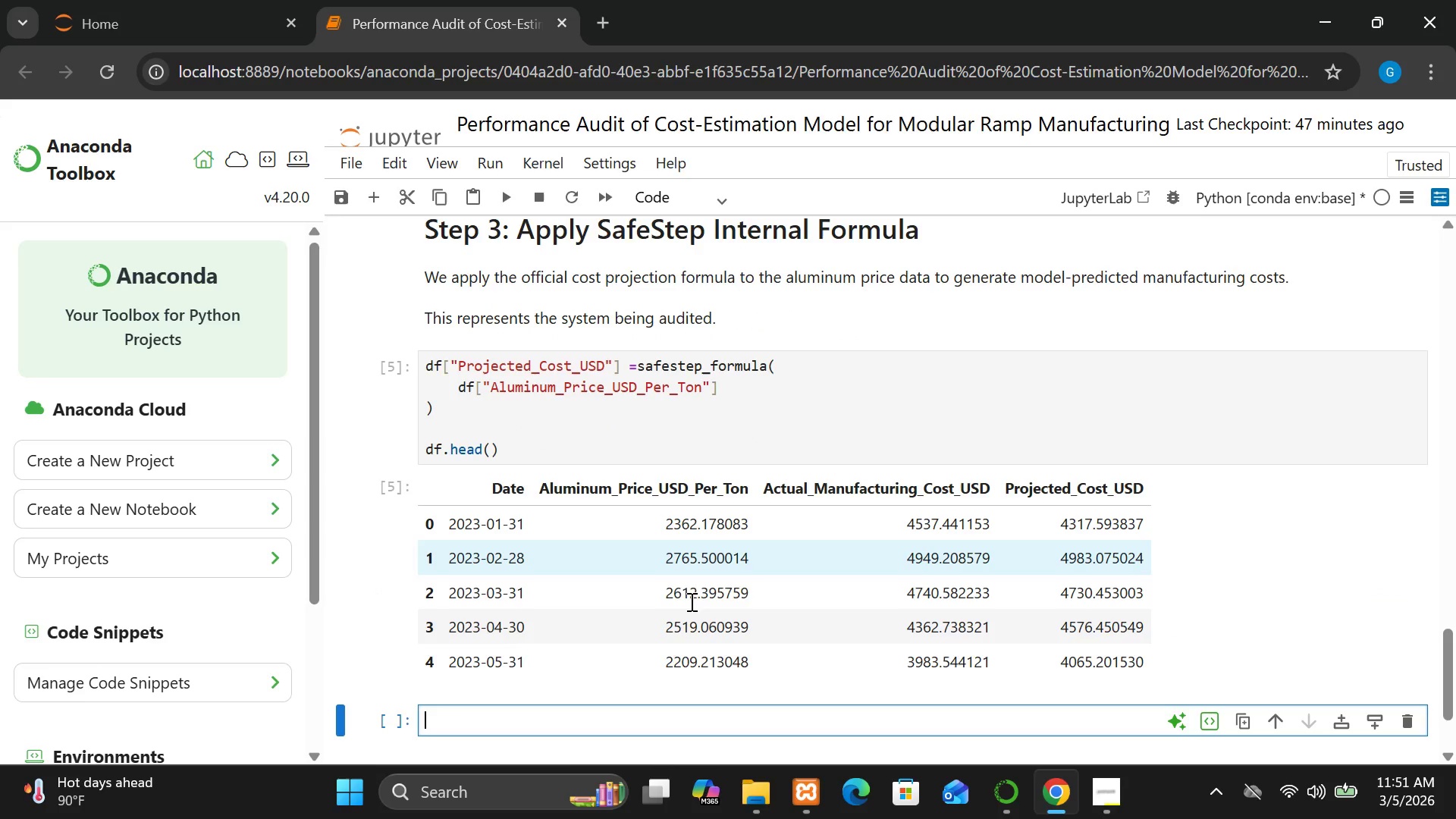 
left_click([665, 722])
 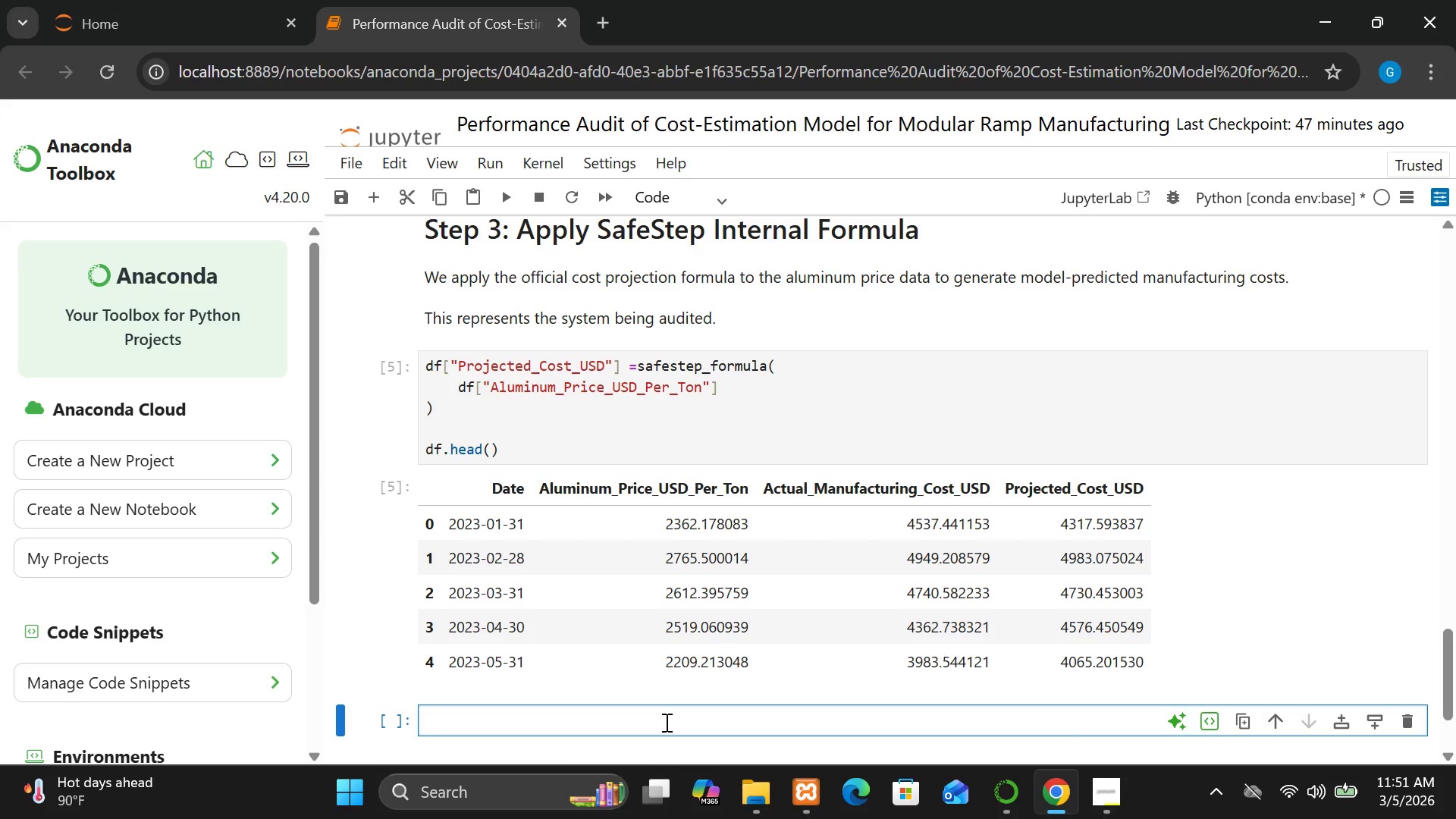 
left_click([665, 722])
 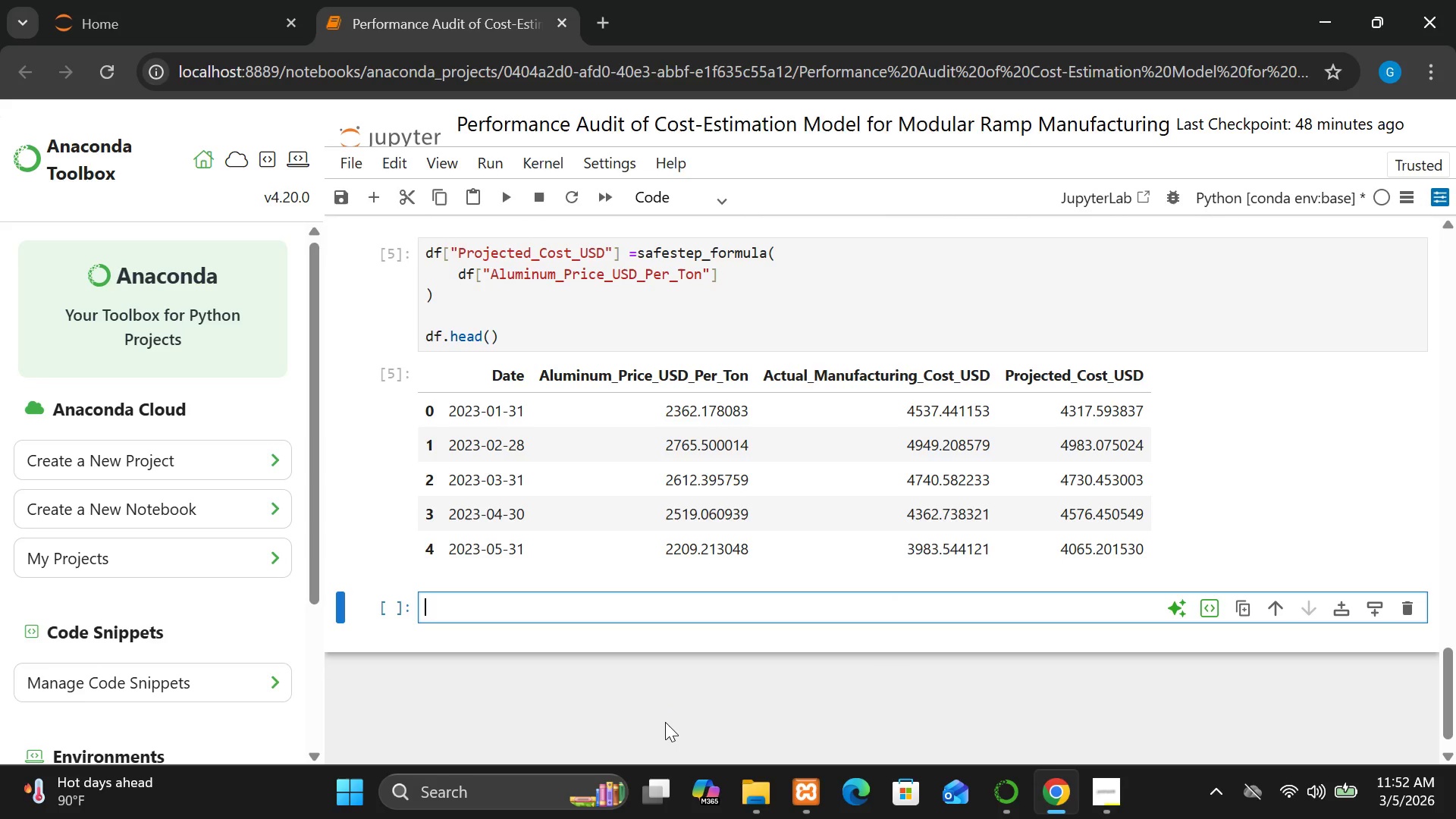 
wait(57.67)
 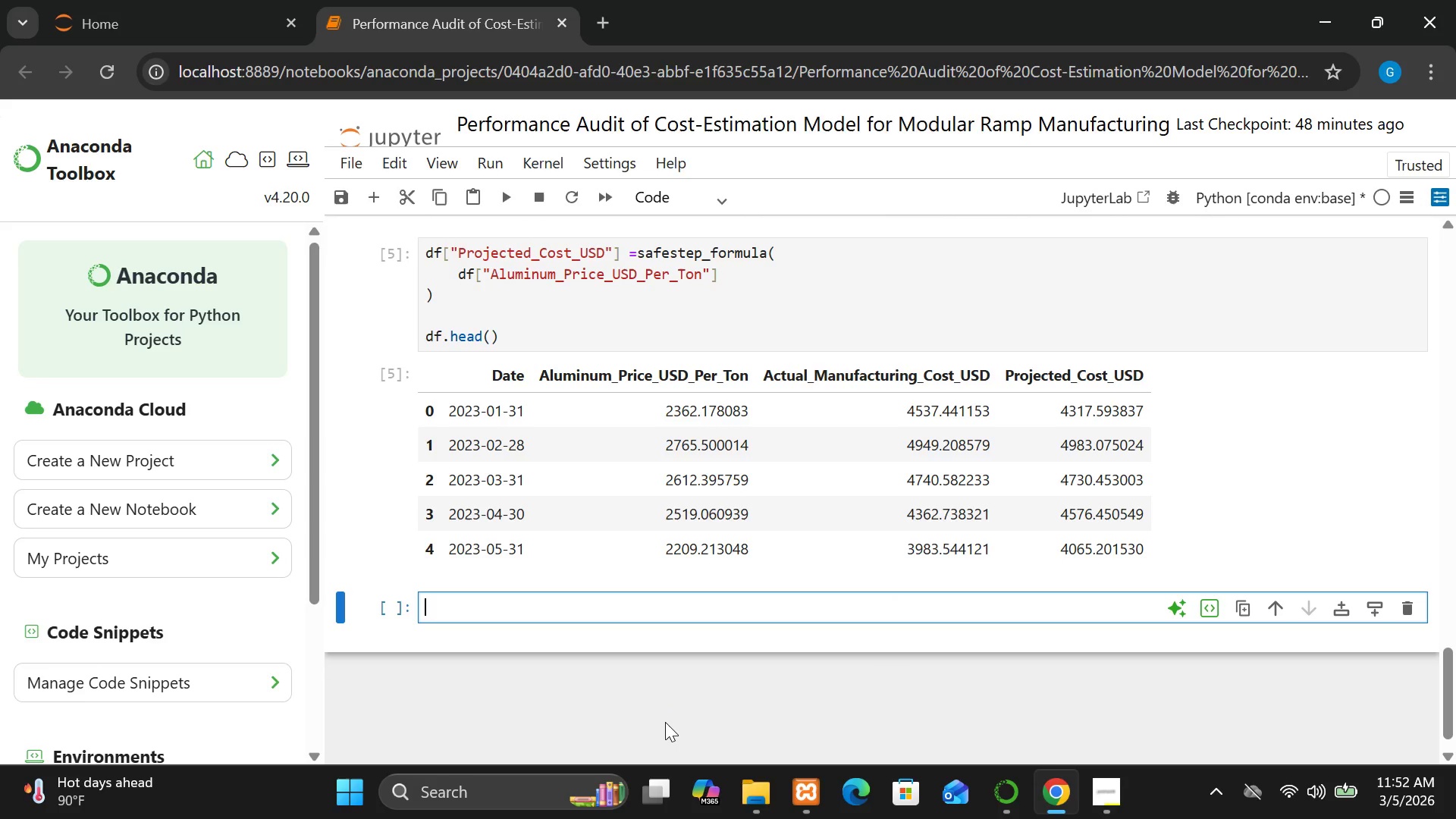 
left_click([673, 201])
 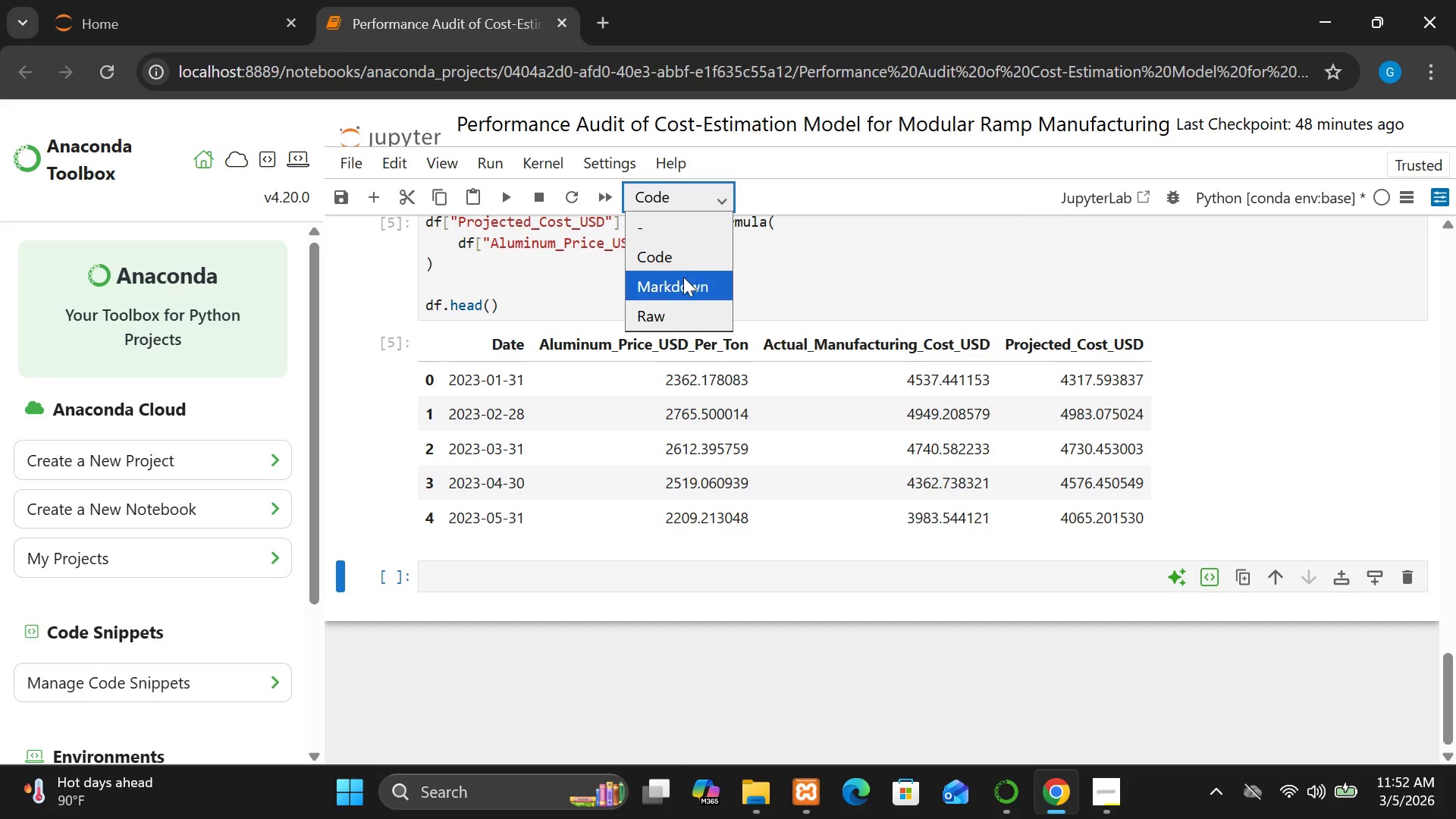 
left_click([683, 278])
 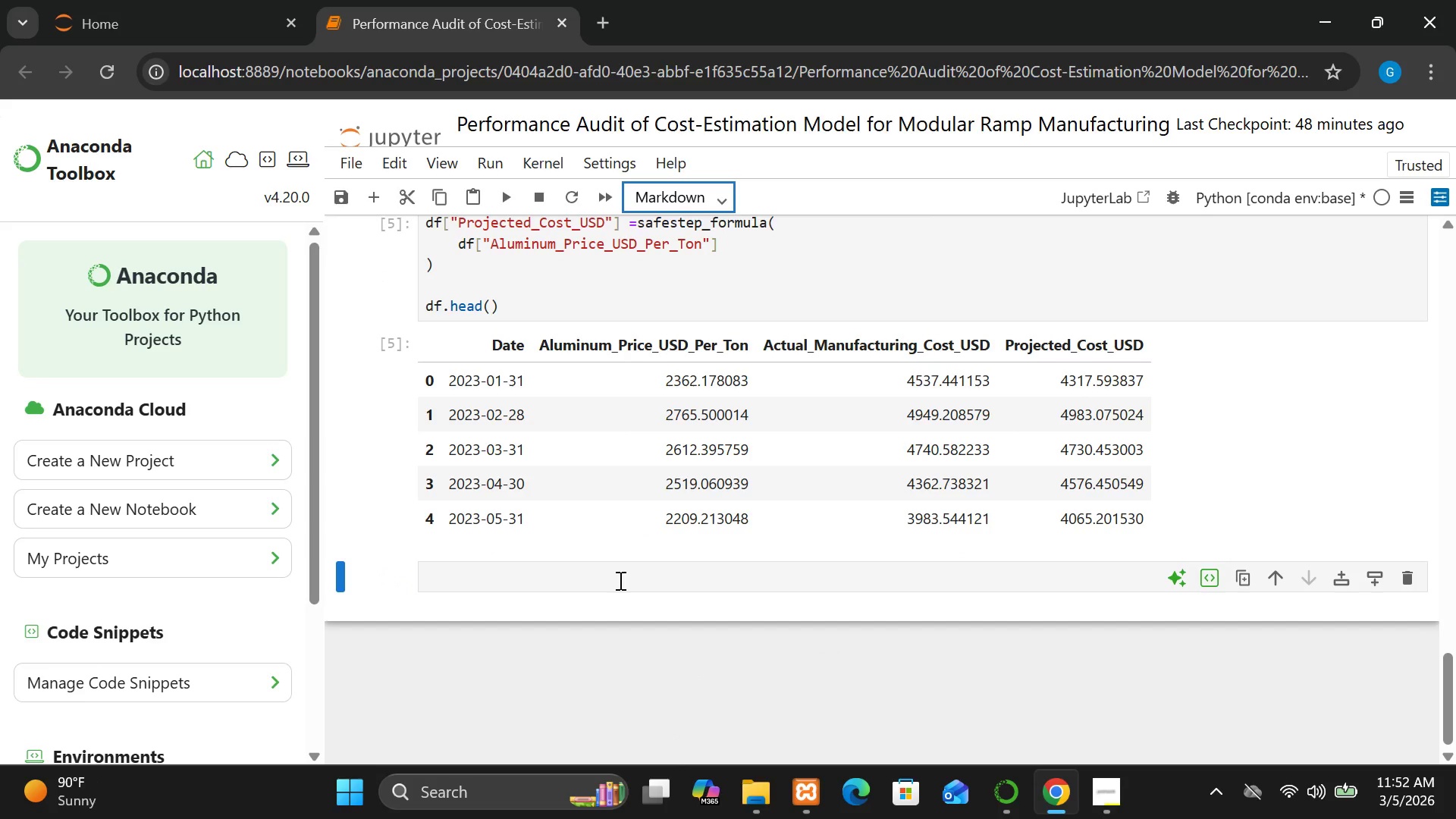 
left_click([619, 580])
 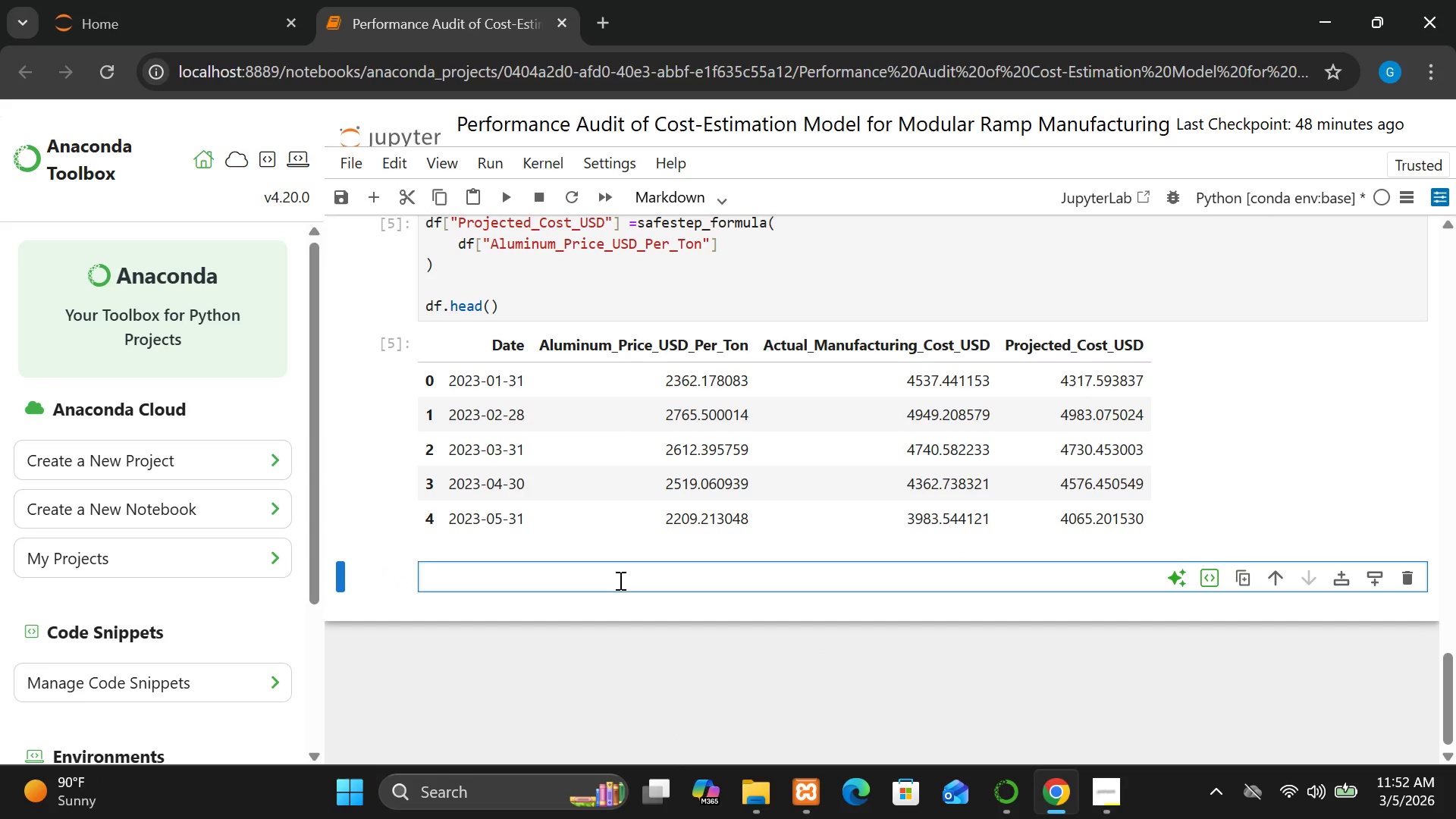 
type(## Step 4:)
 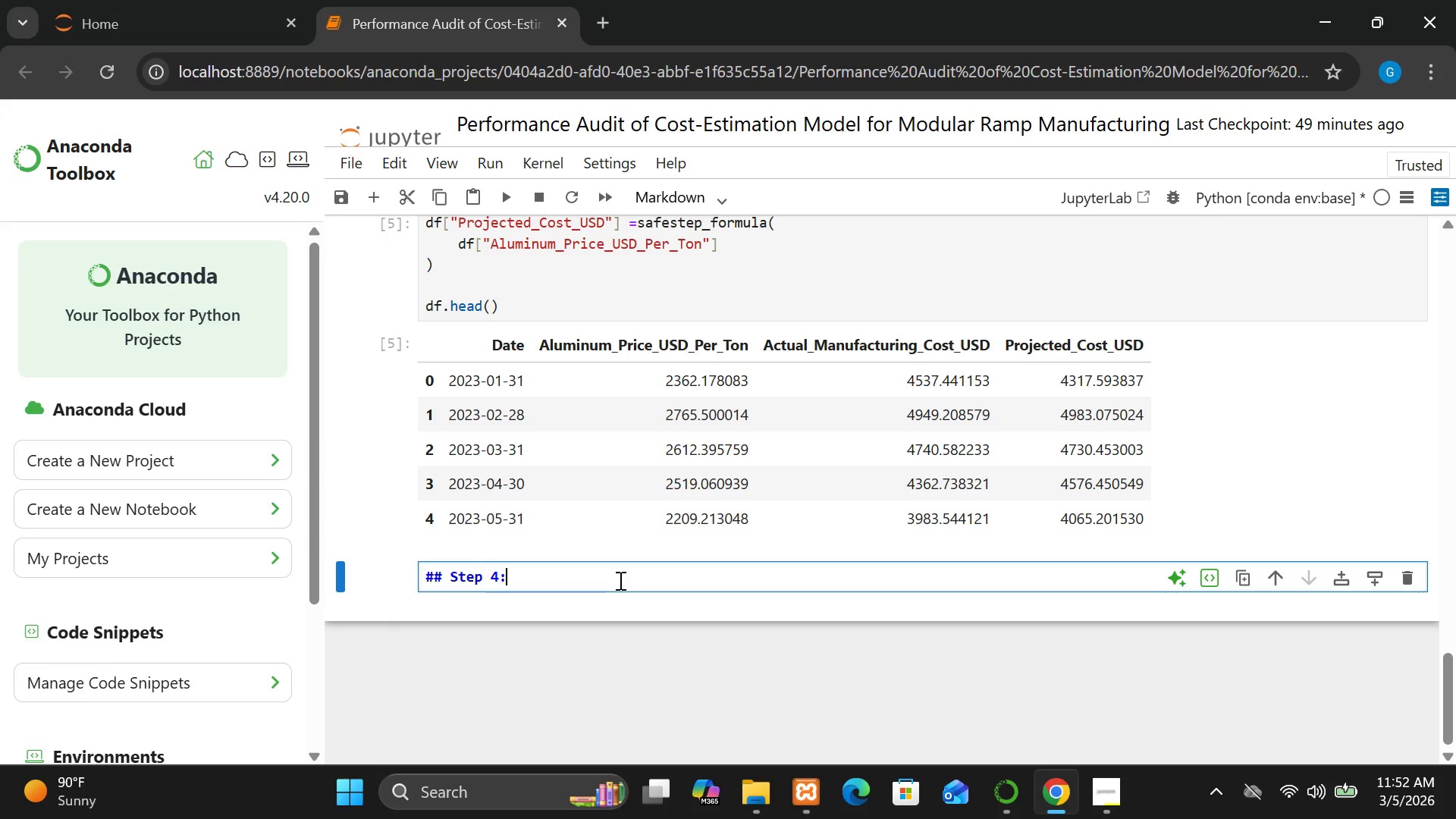 
wait(5.05)
 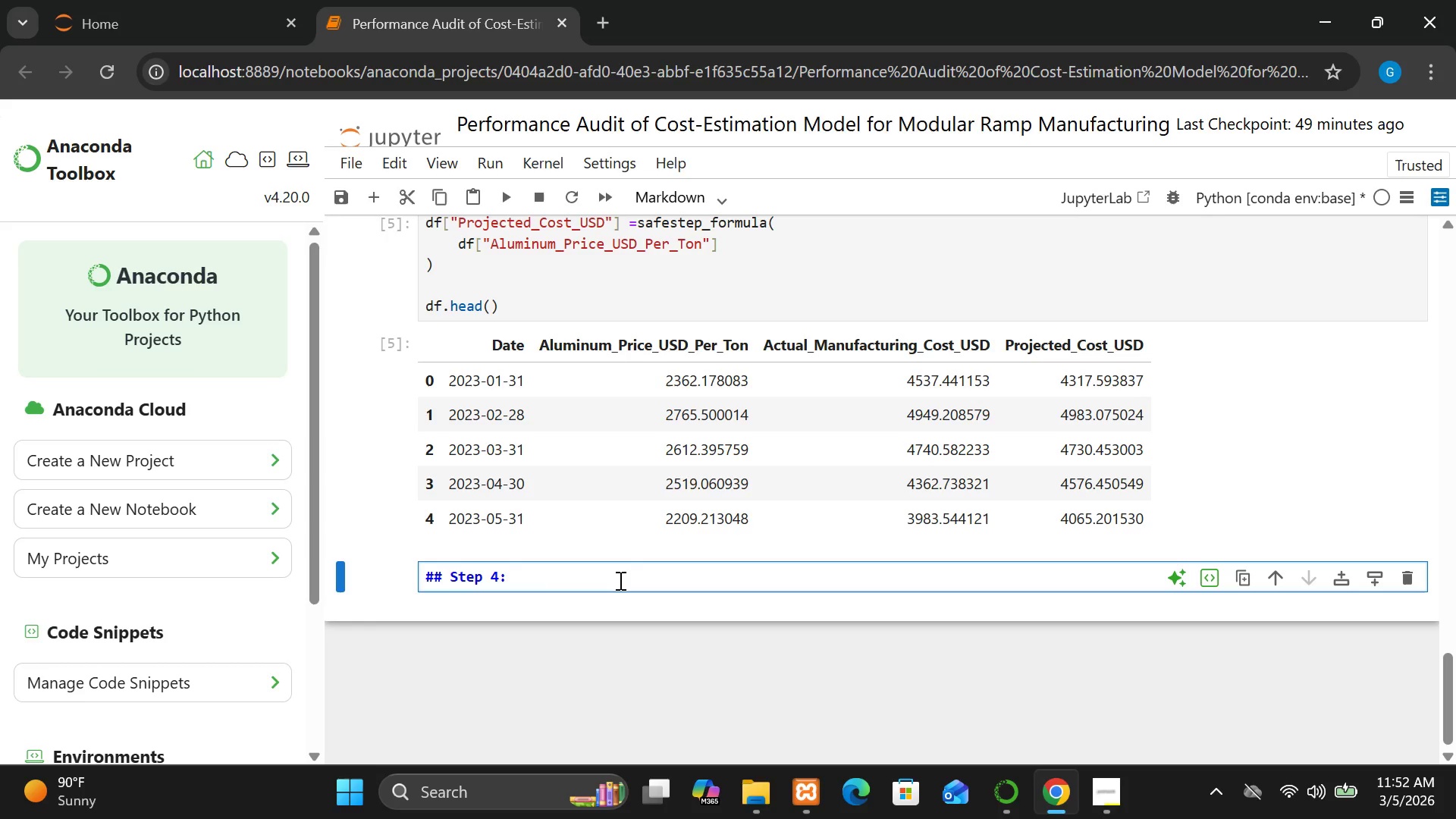 
type( Model Perfot)
key(Backspace)
type(rmance Evaluation)
 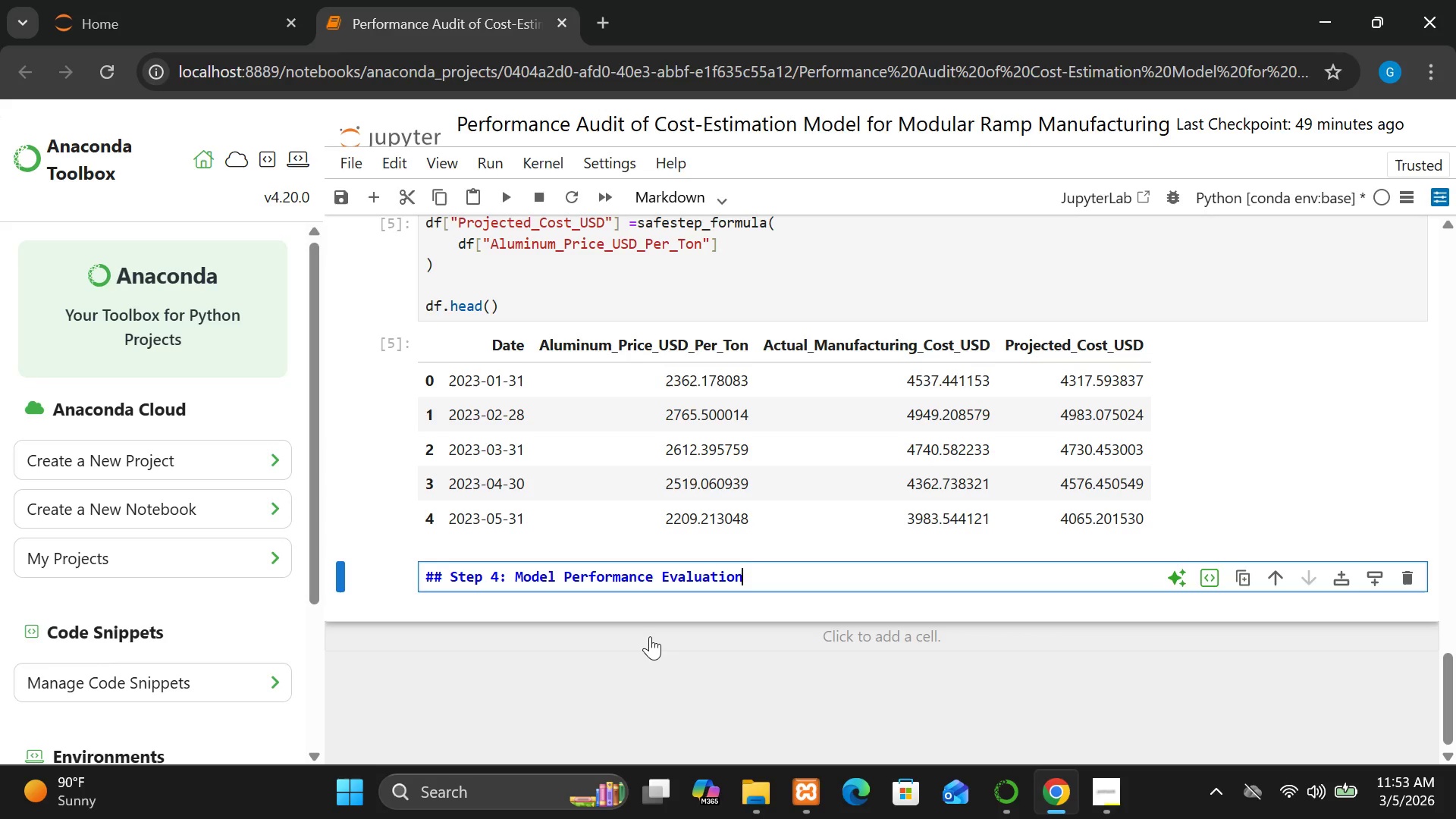 
key(Enter)
 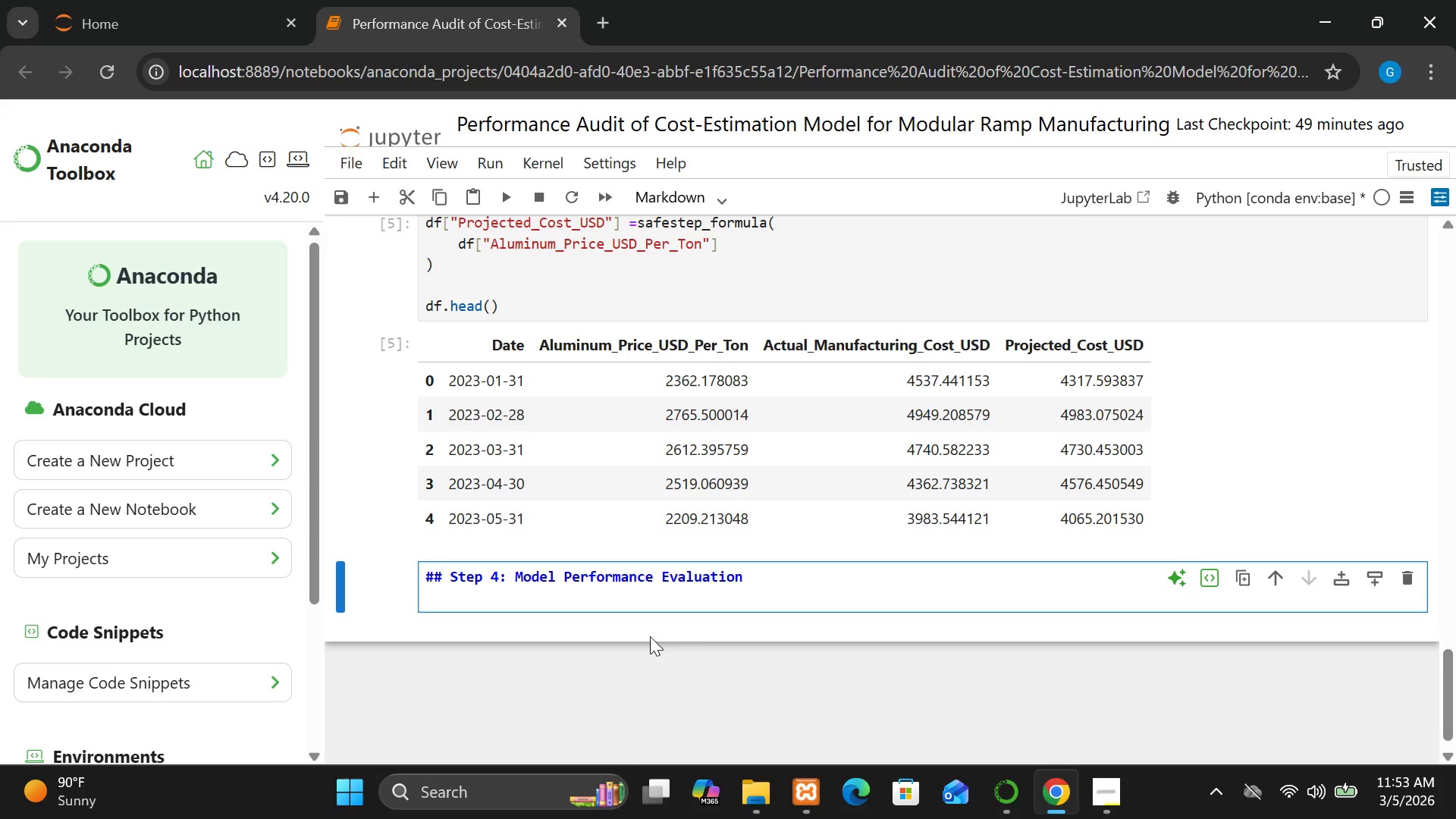 
key(Enter)
 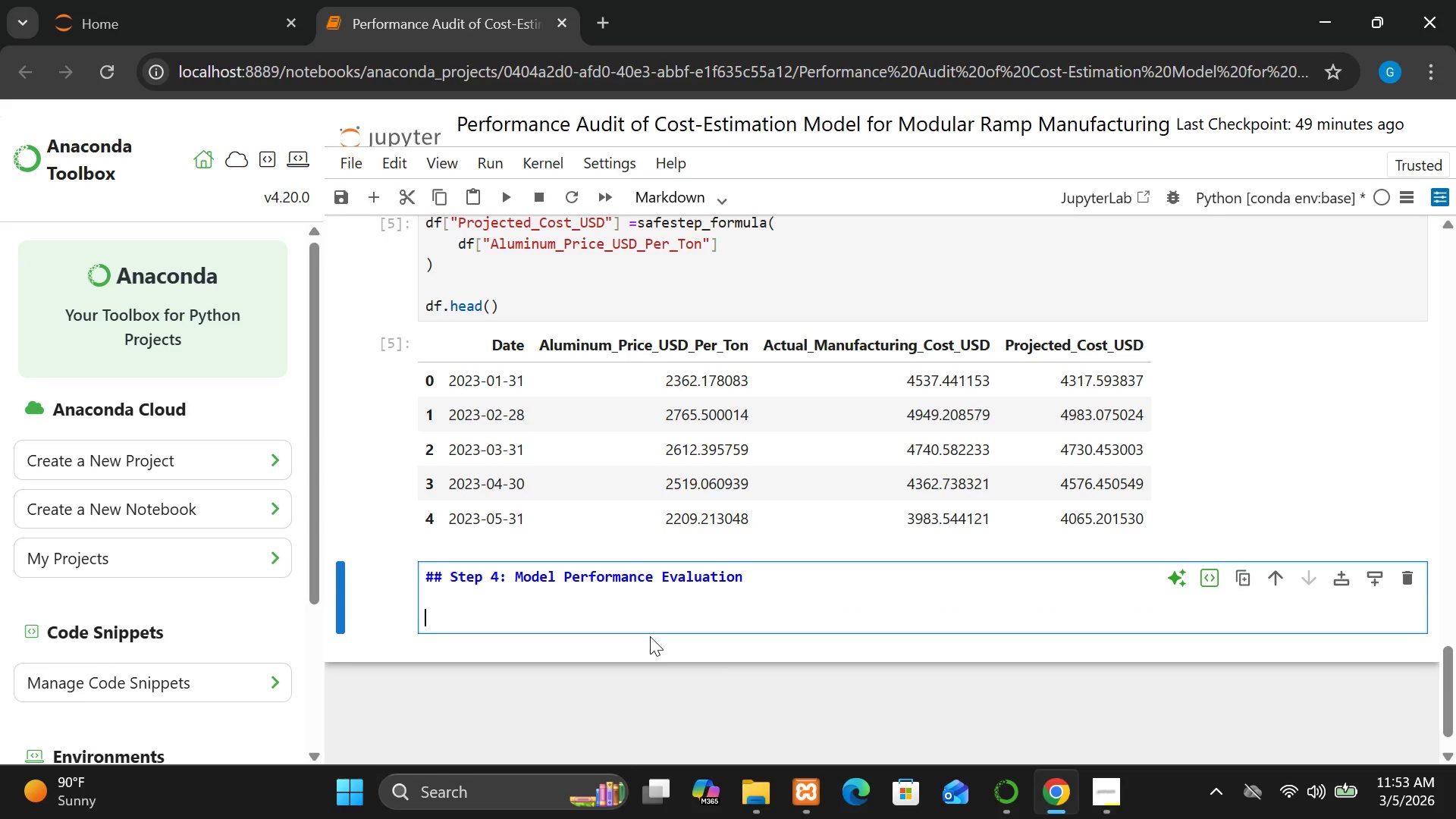 
type(We ni)
key(Backspace)
type(oew)
key(Backspace)
key(Backspace)
type(w )
 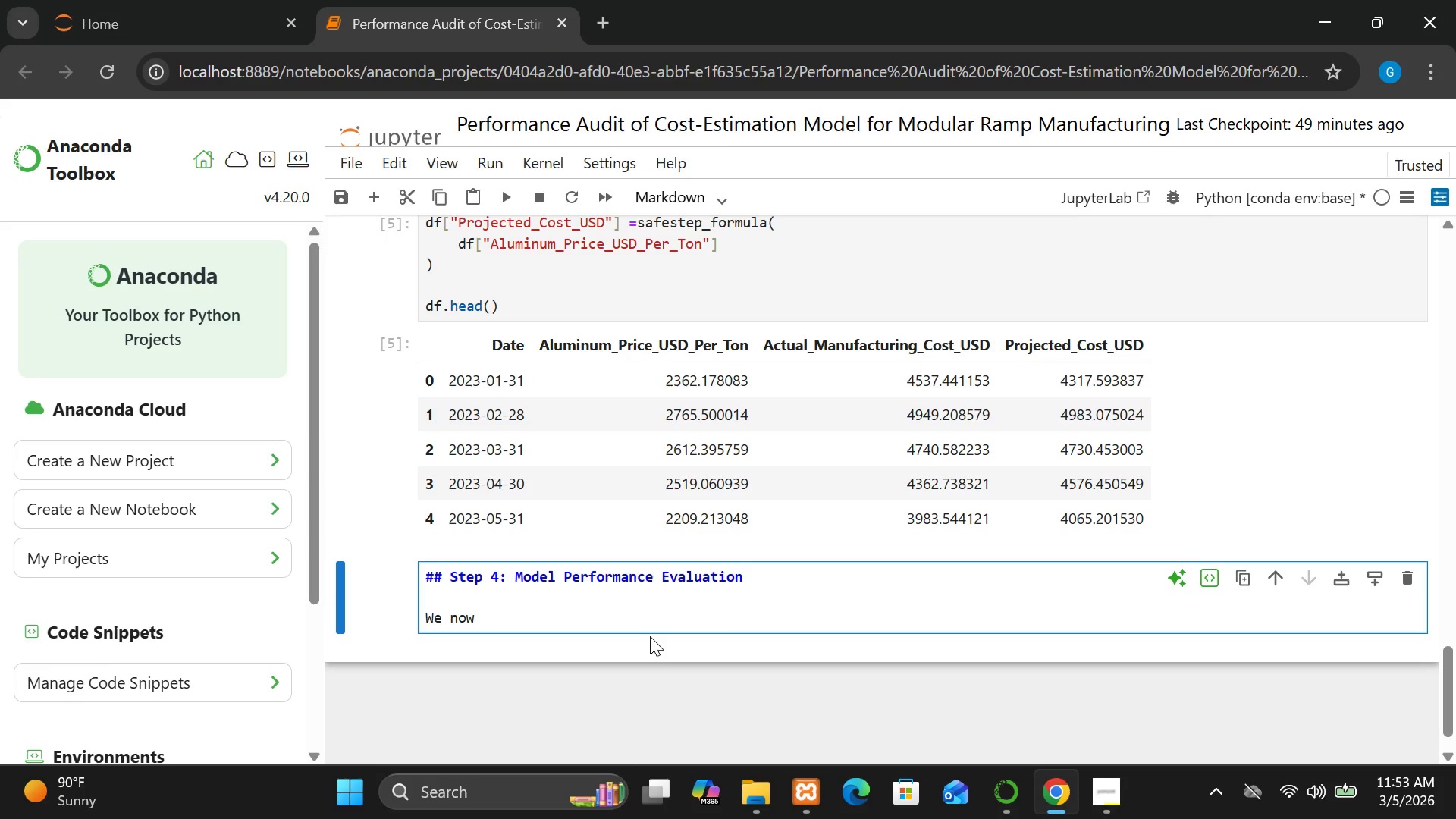 
type(compi)
key(Backspace)
type(utr)
key(Backspace)
type(=)
key(Backspace)
type(w)
key(Backspace)
type(e obk)
key(Backspace)
type(jective error metrics )
key(Backspace)
type(:)
 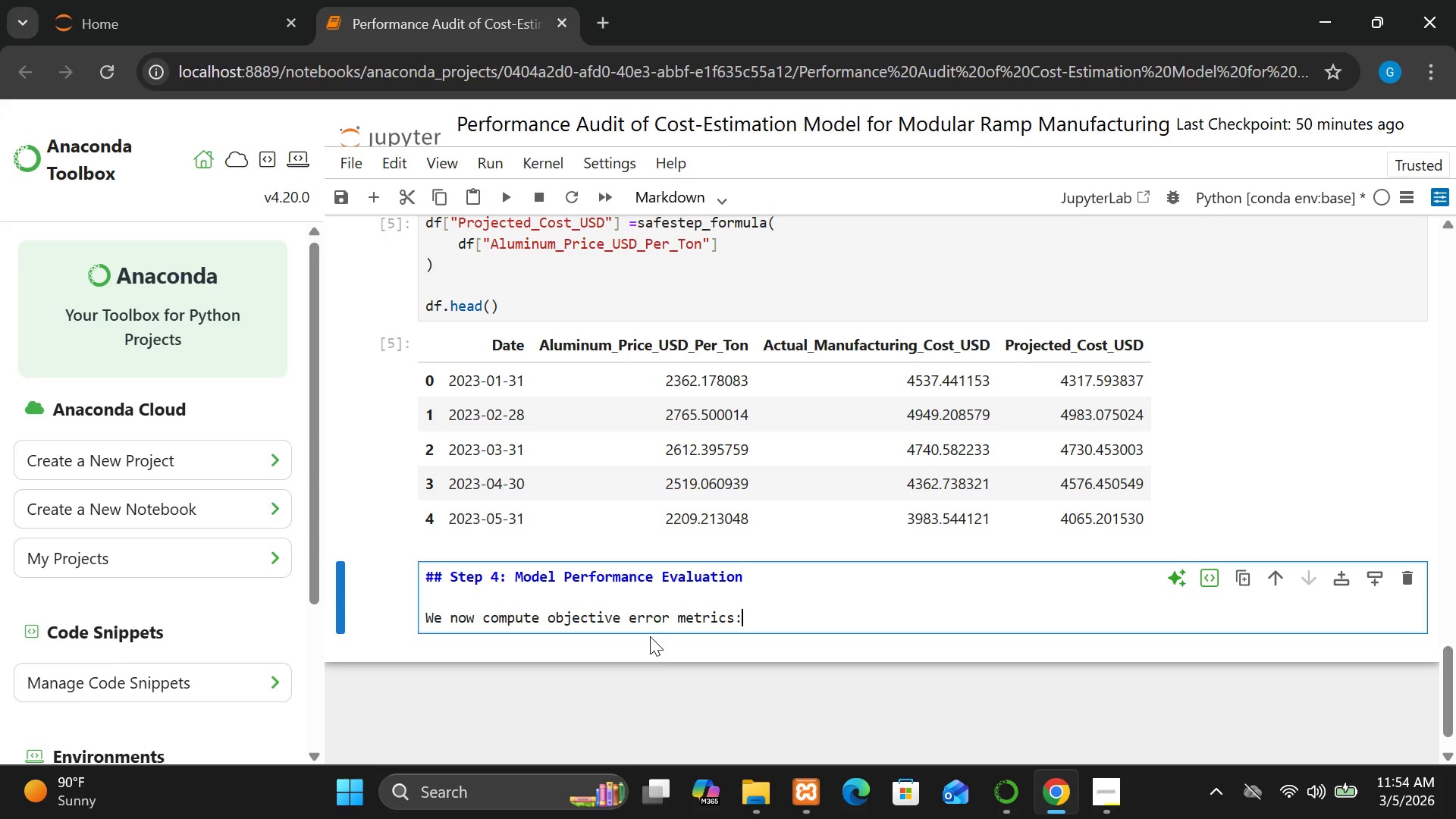 
key(Enter)
 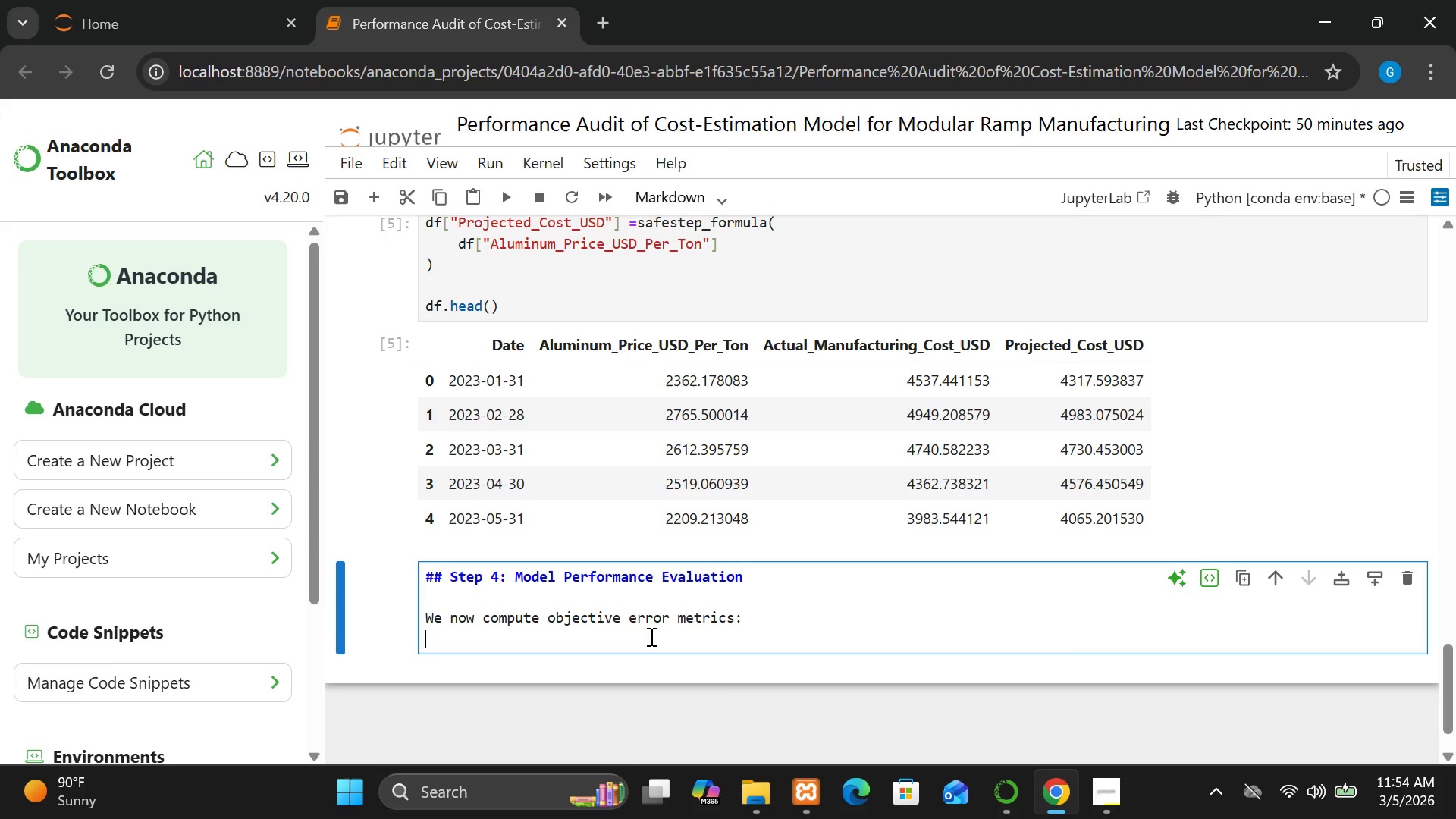 
key(Enter)
 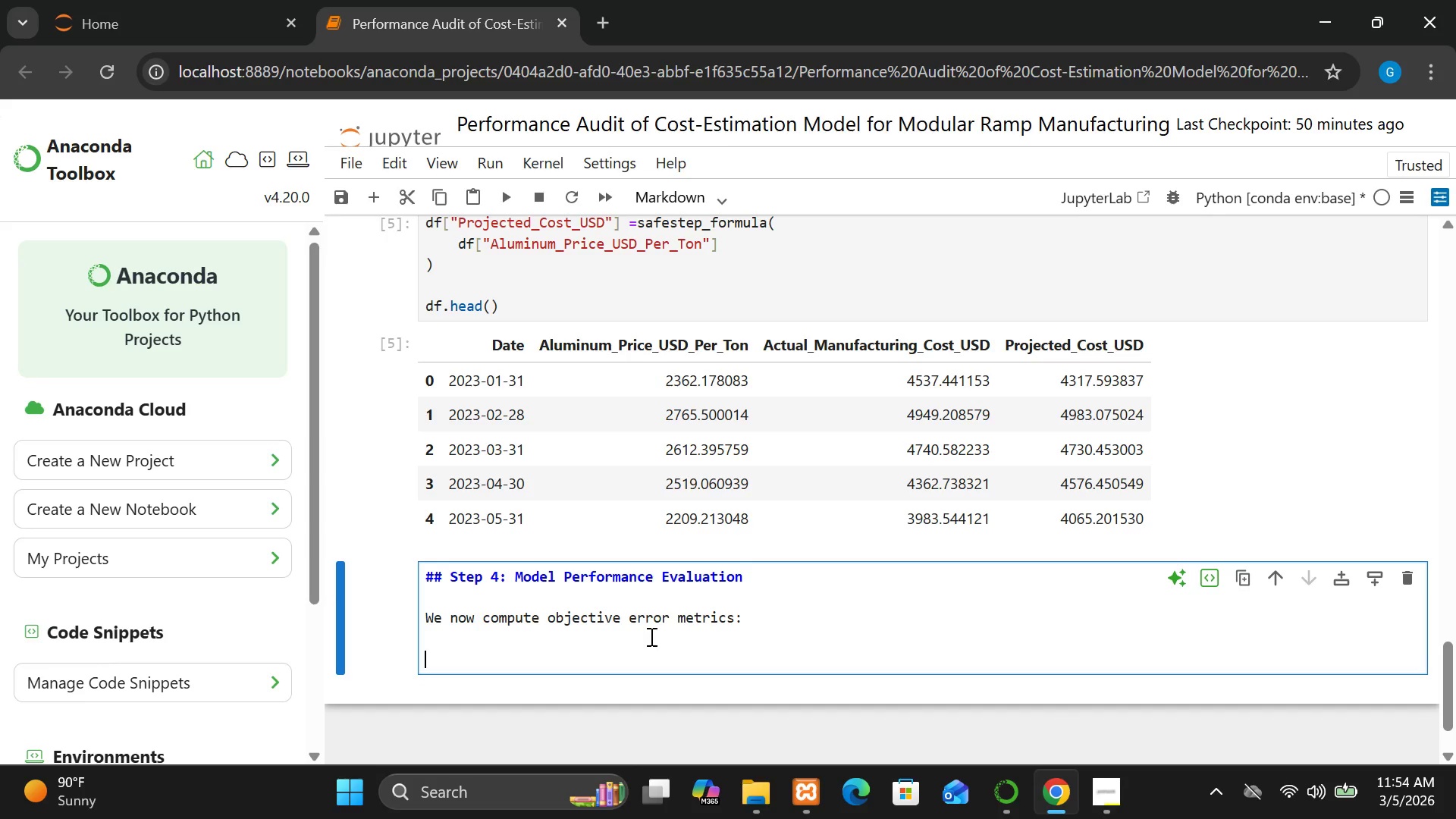 
key(Minus)
 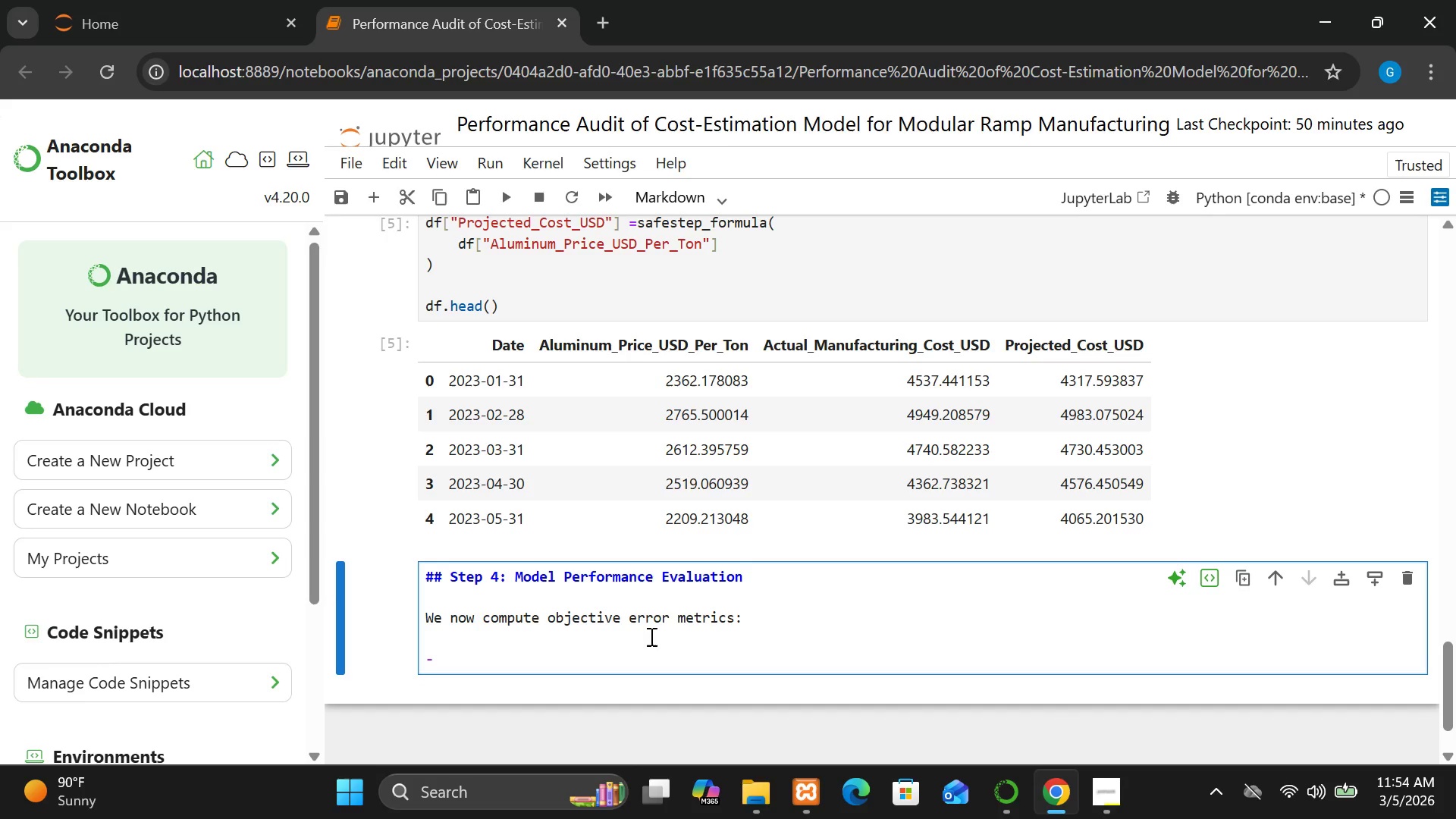 
key(Space)
 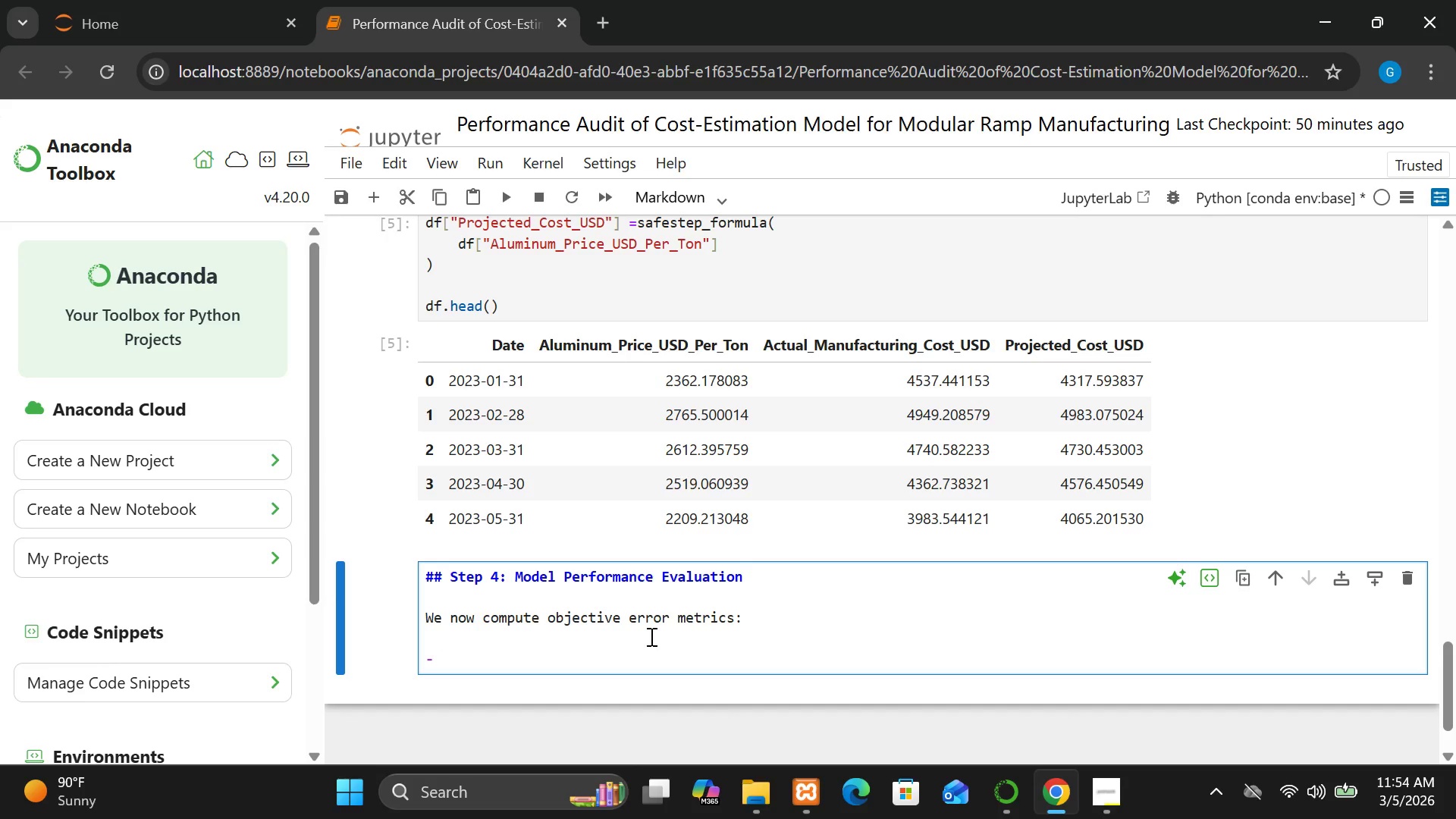 
type(MAW)
key(Backspace)
type(En)
key(Backspace)
type( -> Average absolute deviate )
key(Backspace)
key(Backspace)
key(Backspace)
type(tion)
 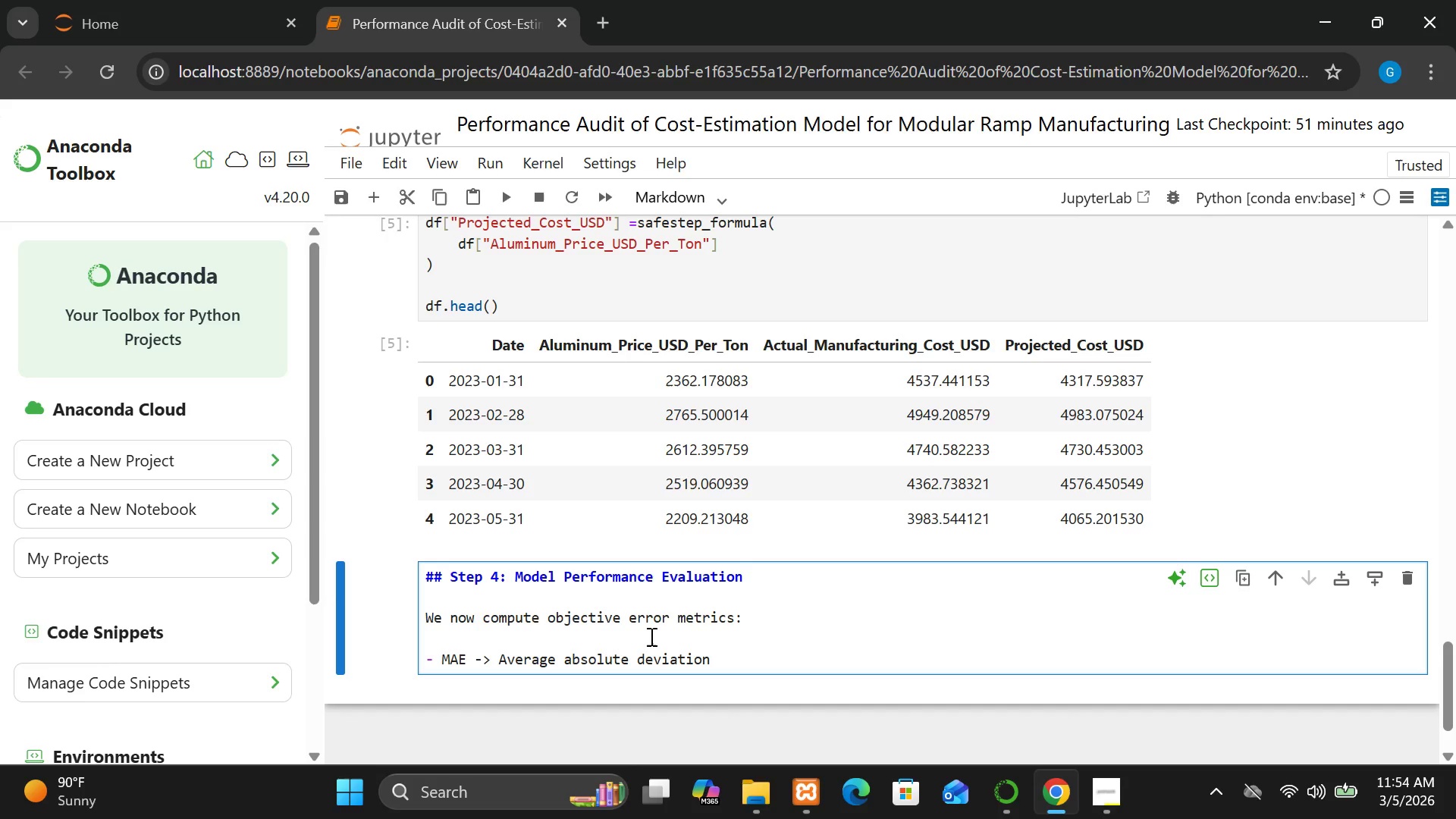 
key(Enter)
 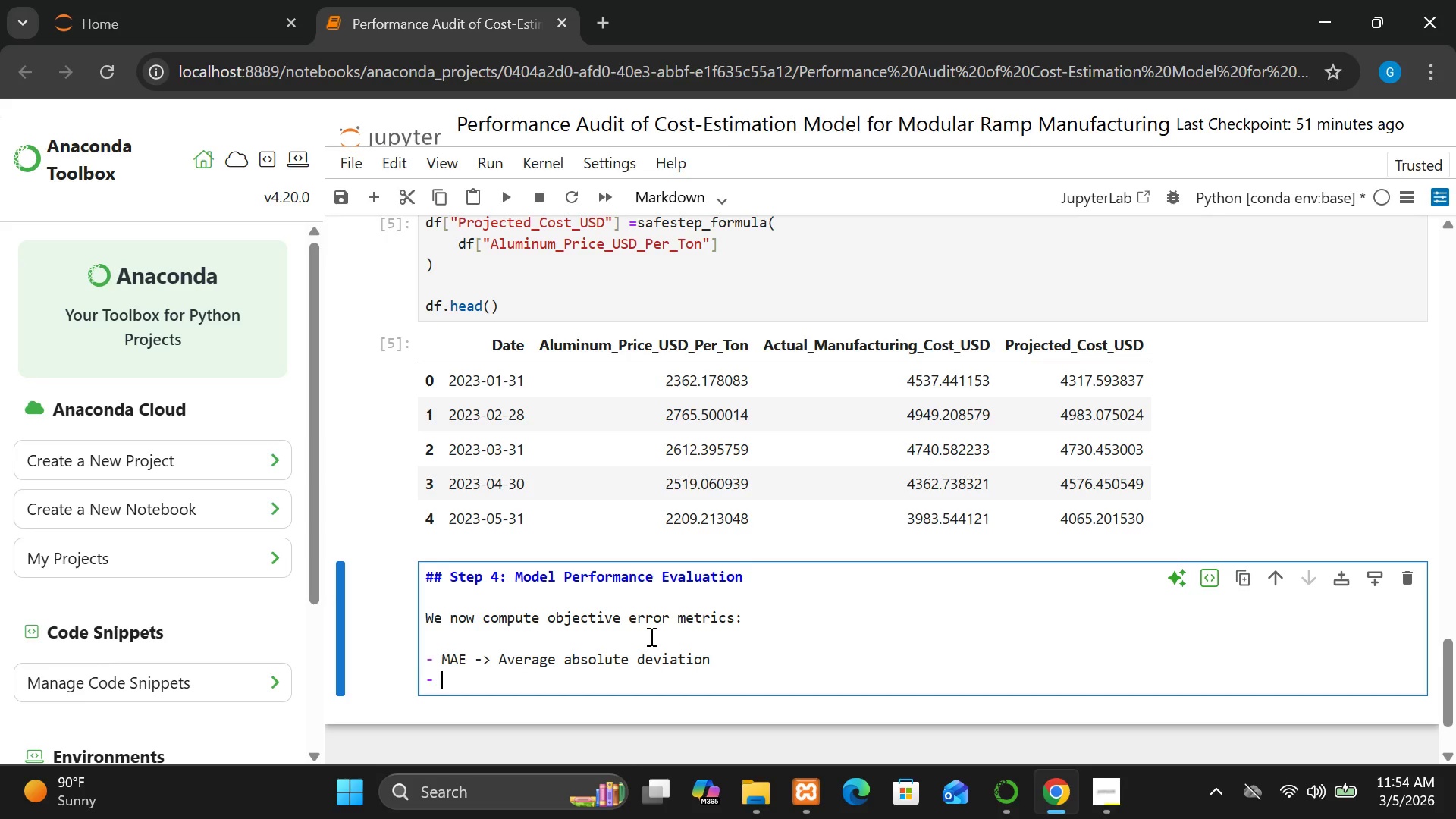 
hold_key(key=ShiftLeft, duration=1.51)
 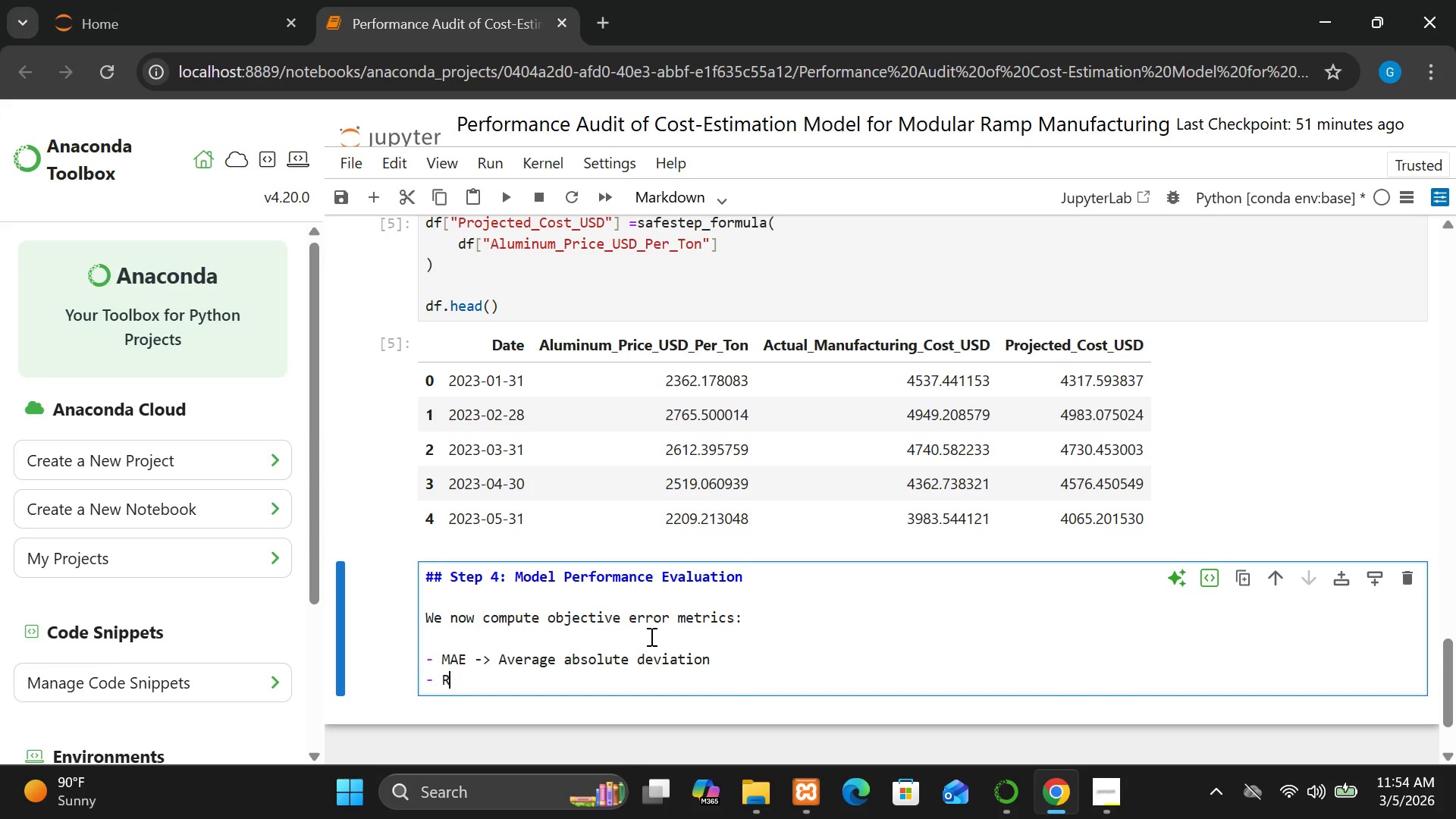 
type(RMSE -> pe)
key(Backspace)
key(Backspace)
type(Penalizes lard)
key(Backspace)
type(ge r)
key(Backspace)
type(errors)
 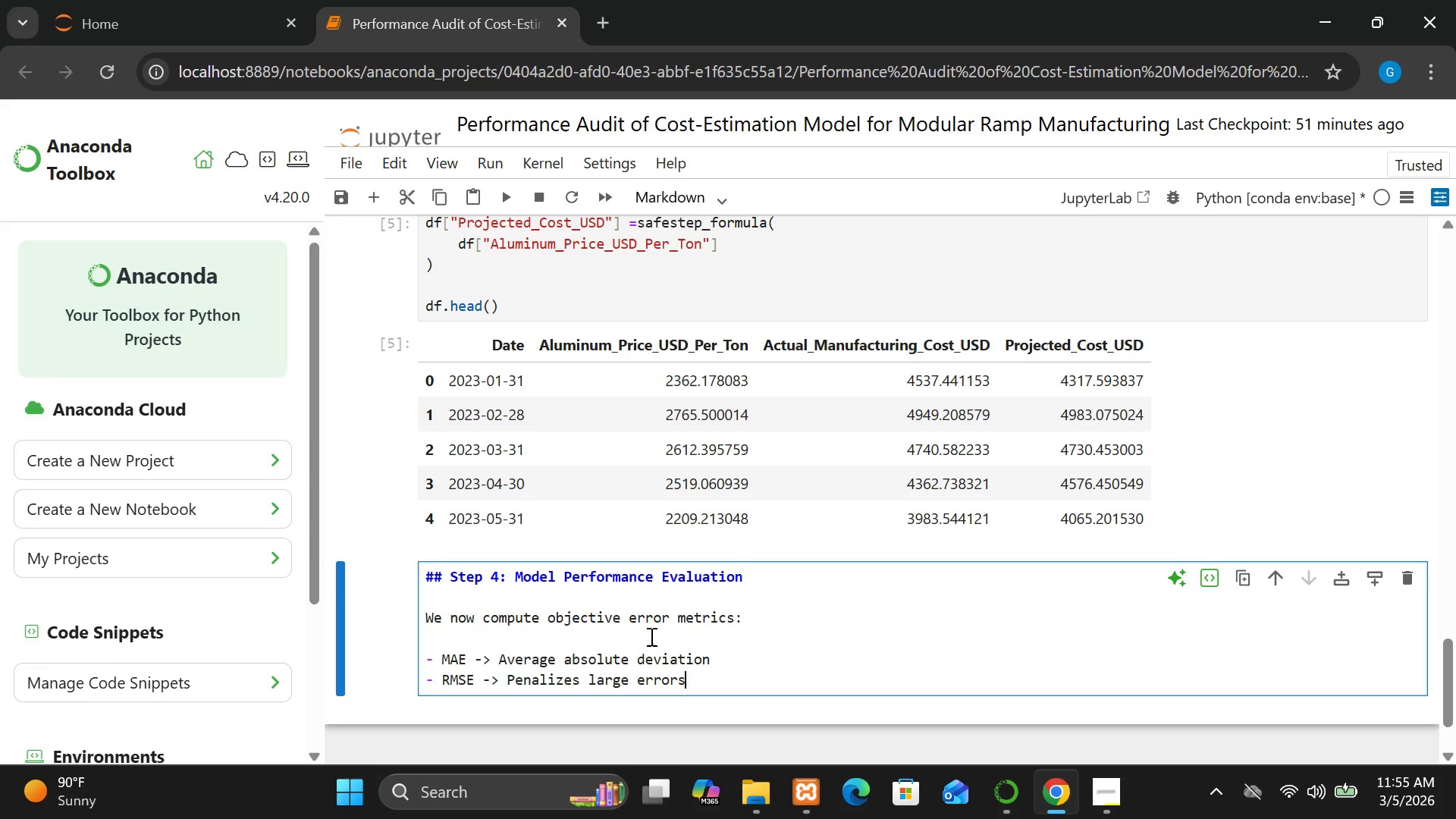 
key(Enter)
 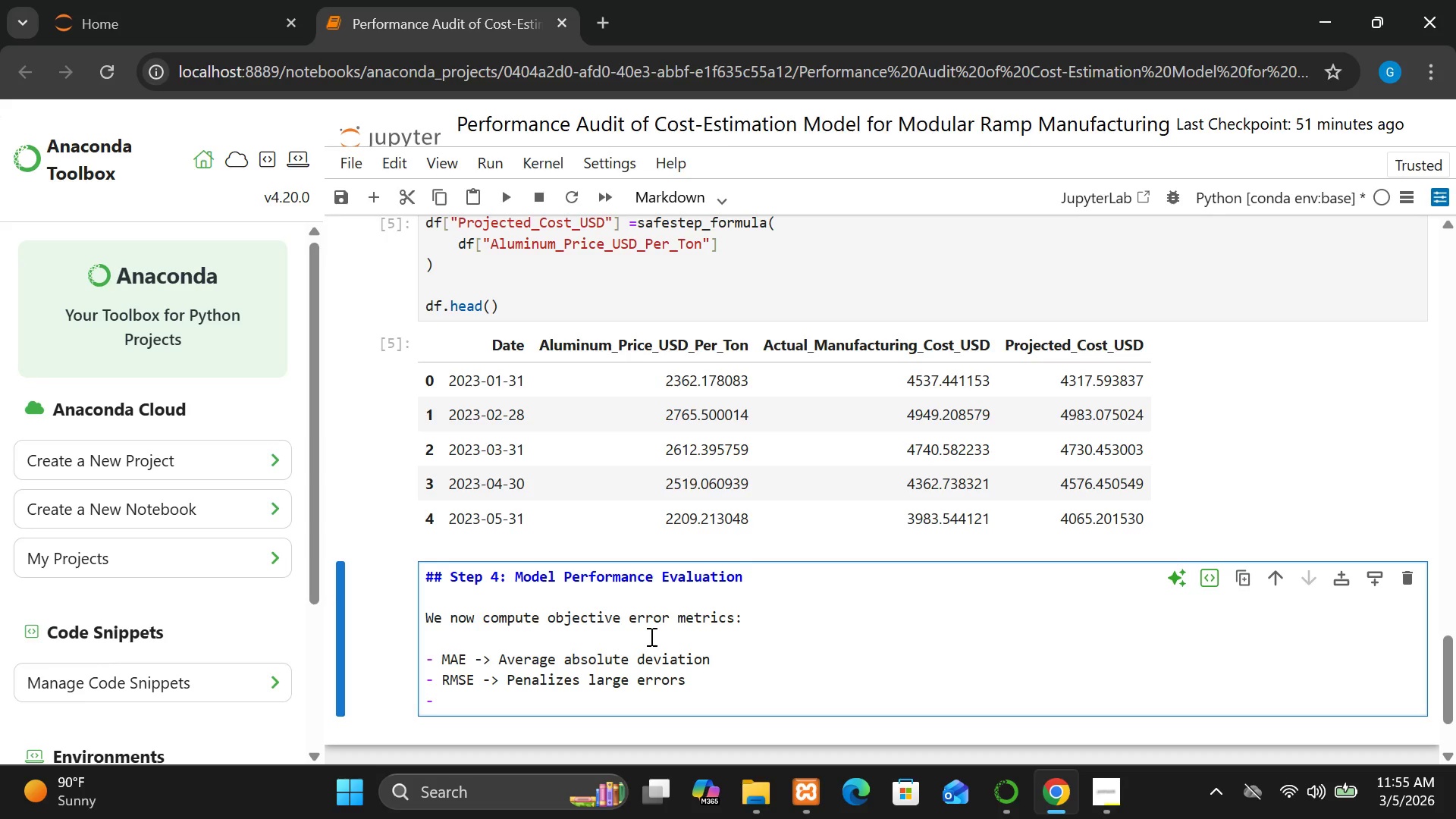 
type(MAPE -> Percentage)
 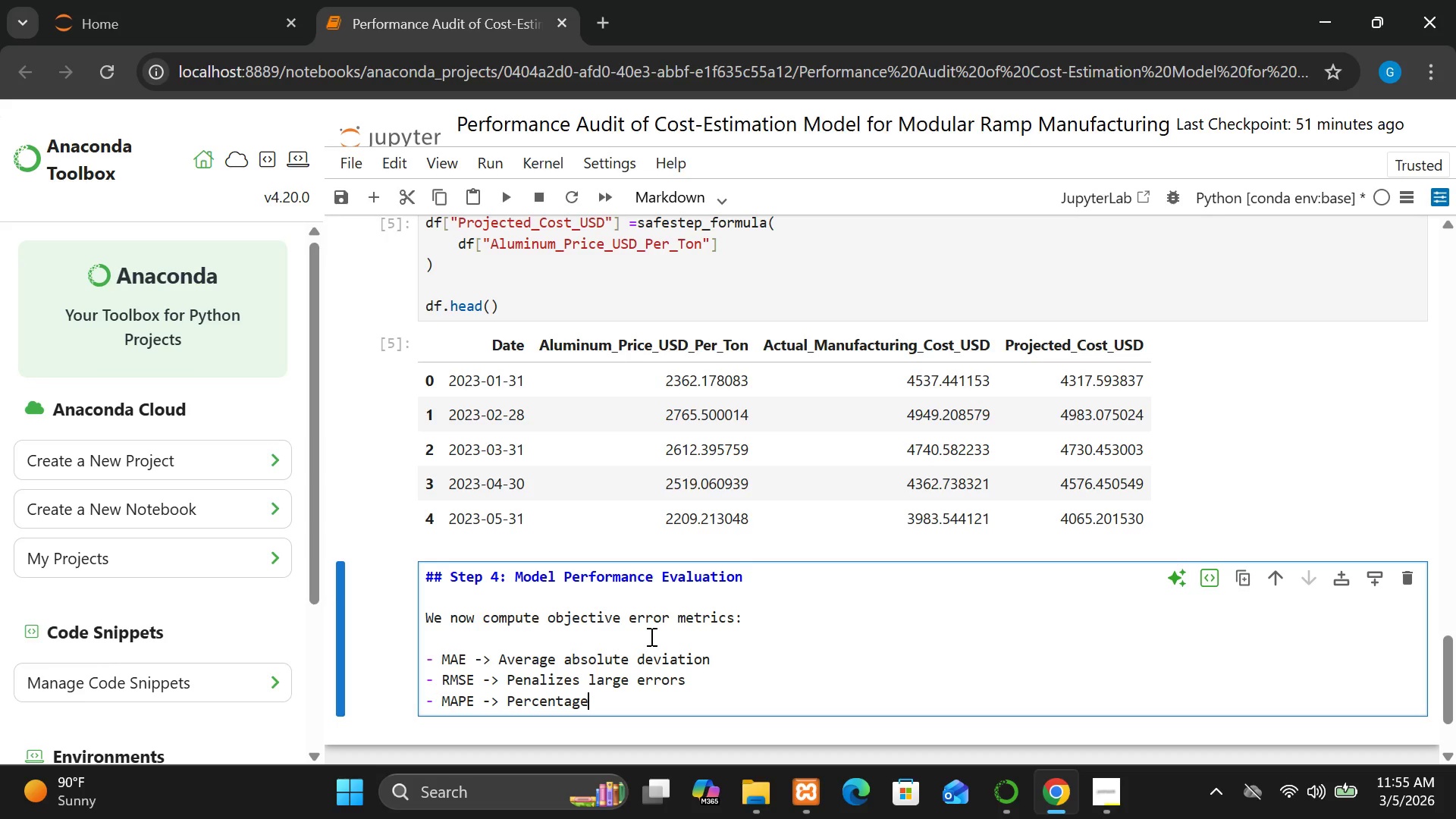 
wait(6.78)
 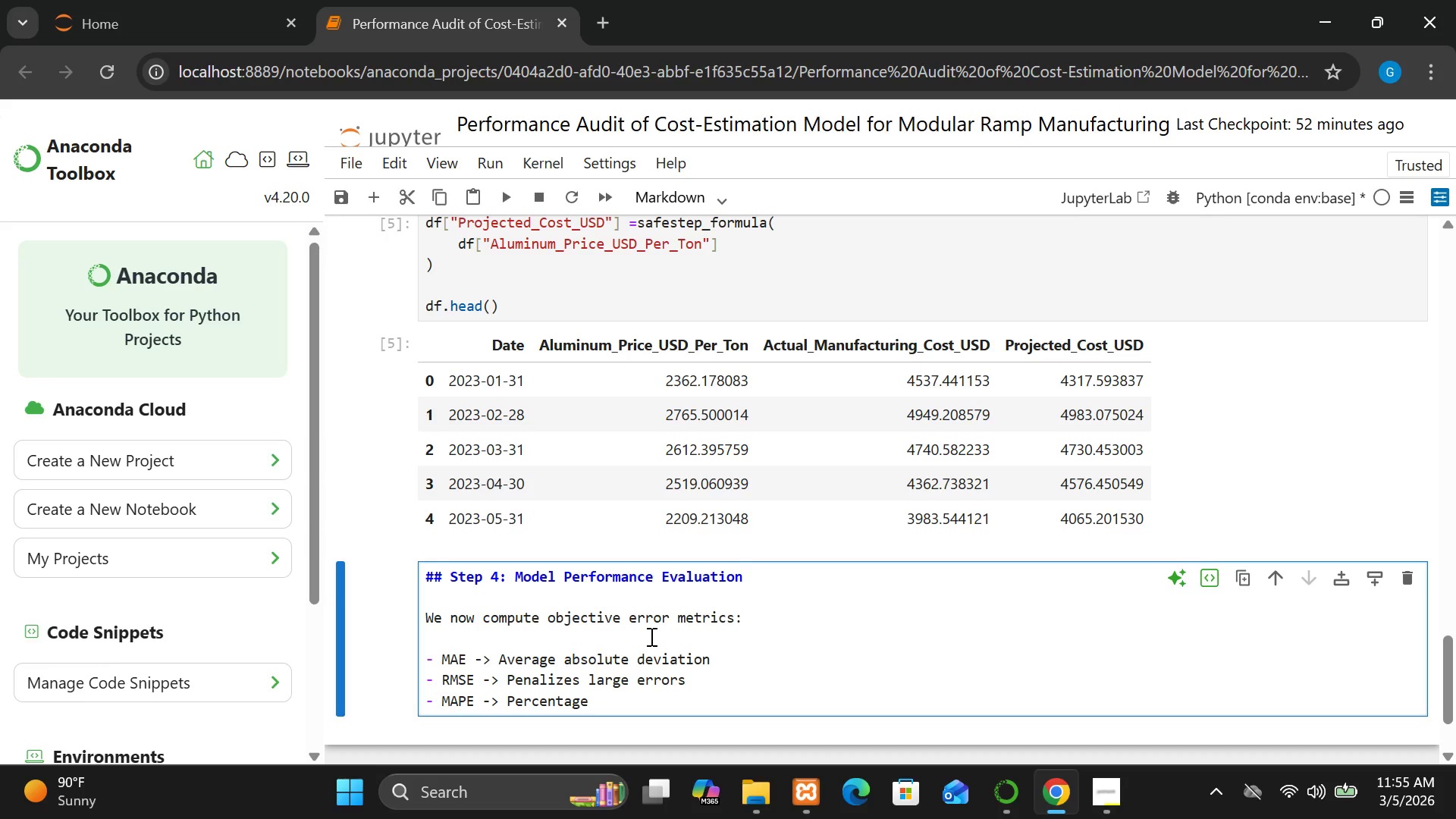 
type( error)
key(Backspace)
key(Backspace)
key(Backspace)
key(Backspace)
key(Backspace)
key(Backspace)
type(-based )
 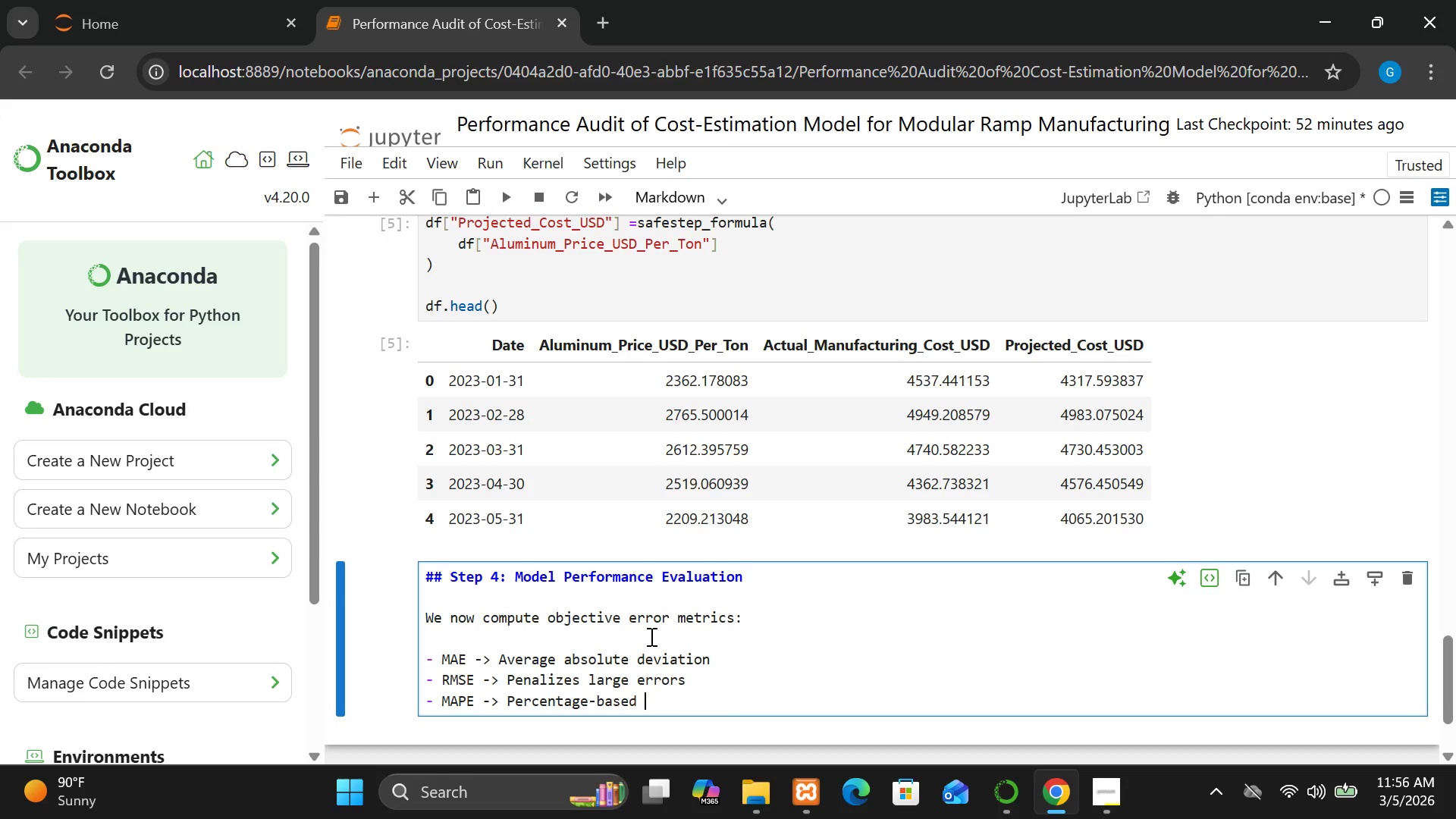 
type(accuracy indicator)
 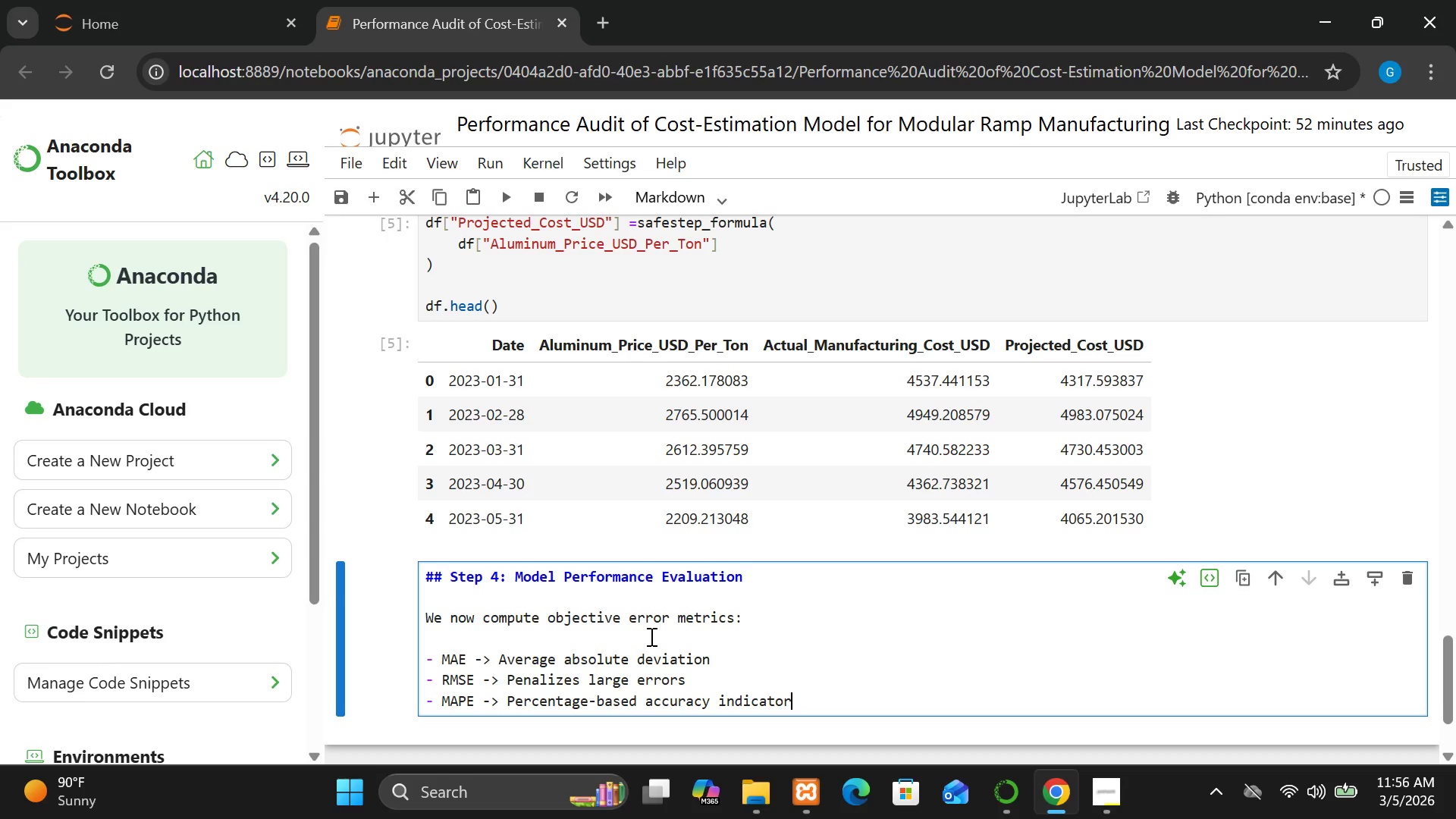 
key(Enter)
 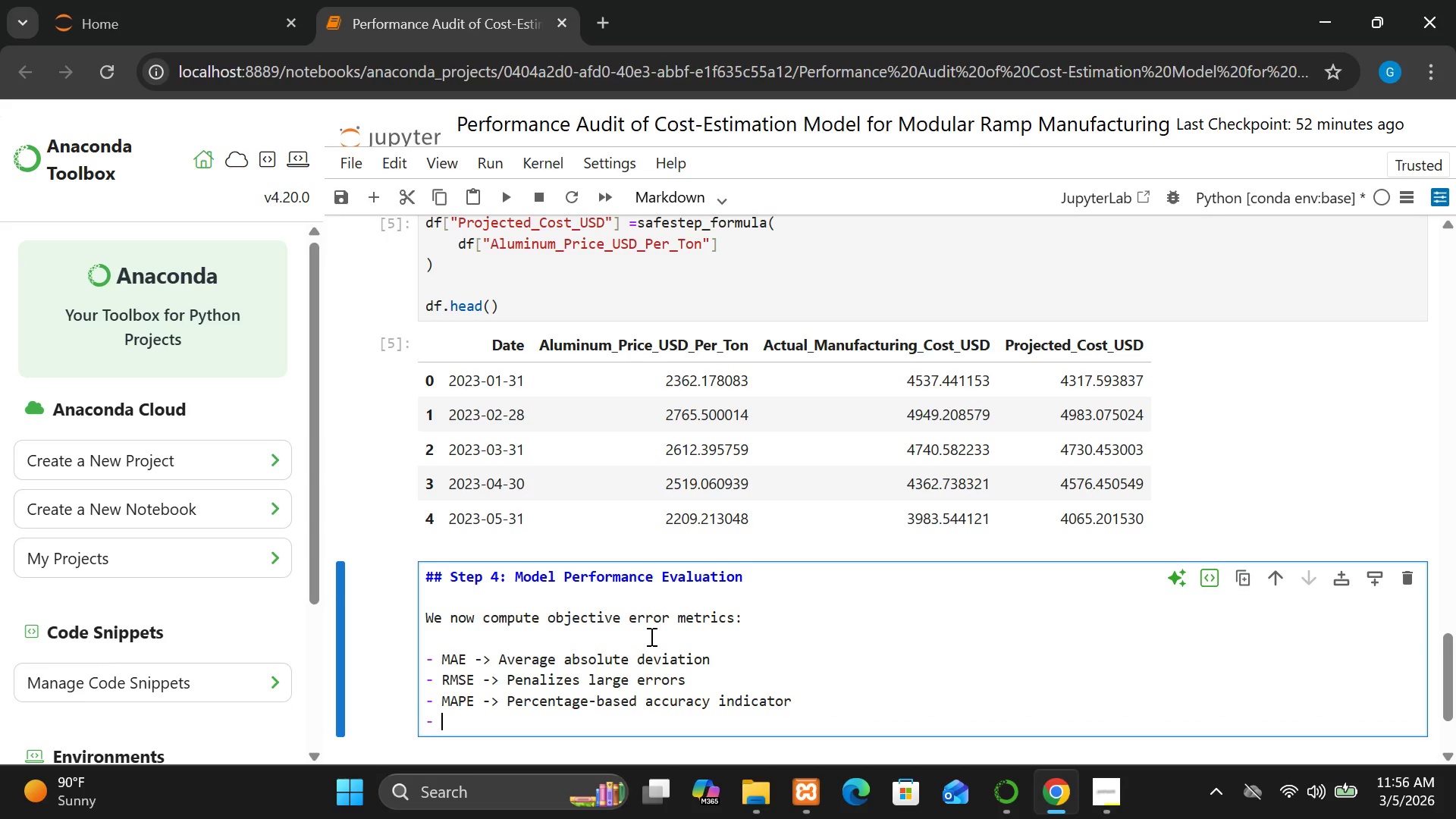 
key(Enter)
 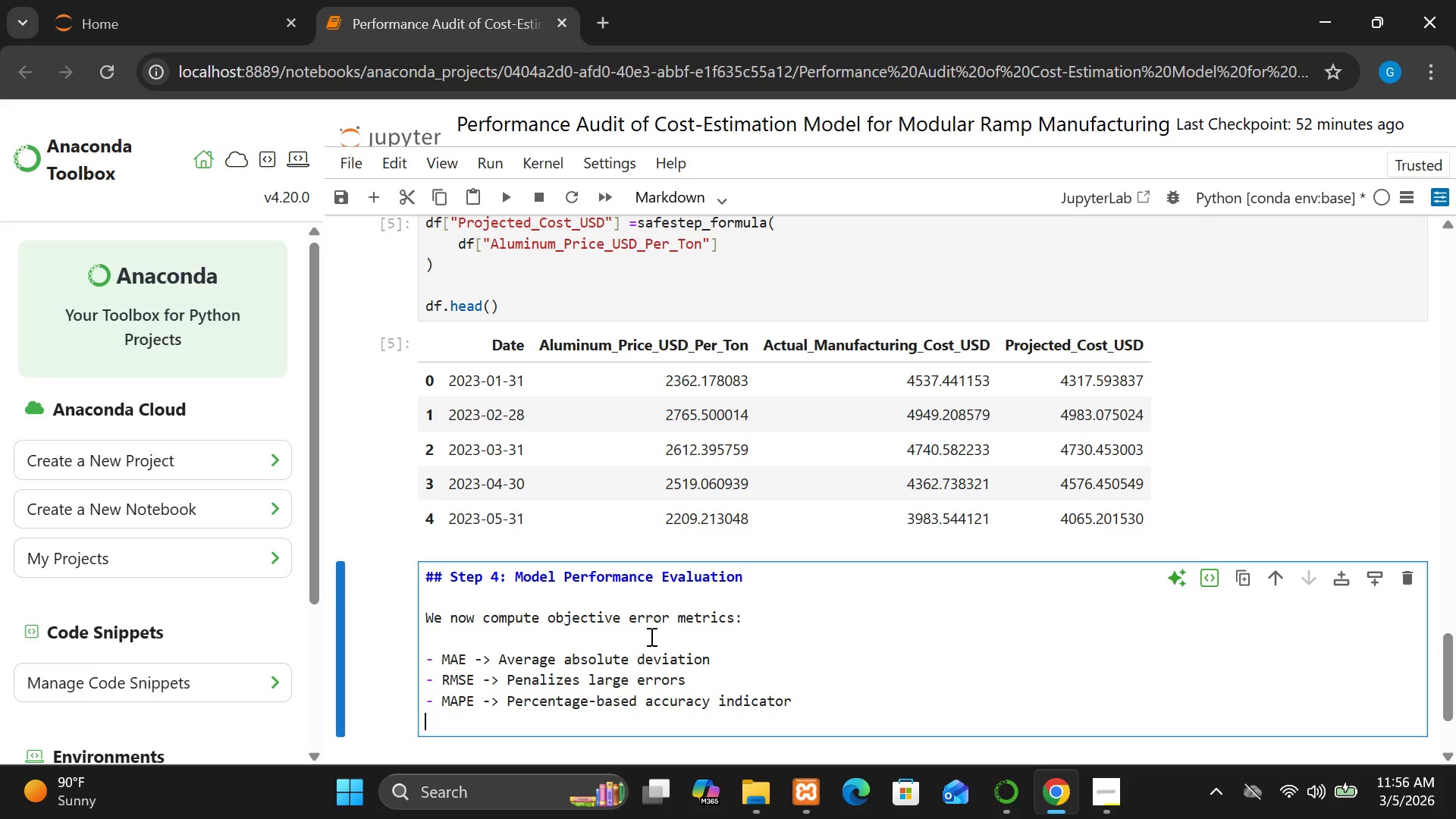 
key(Enter)
 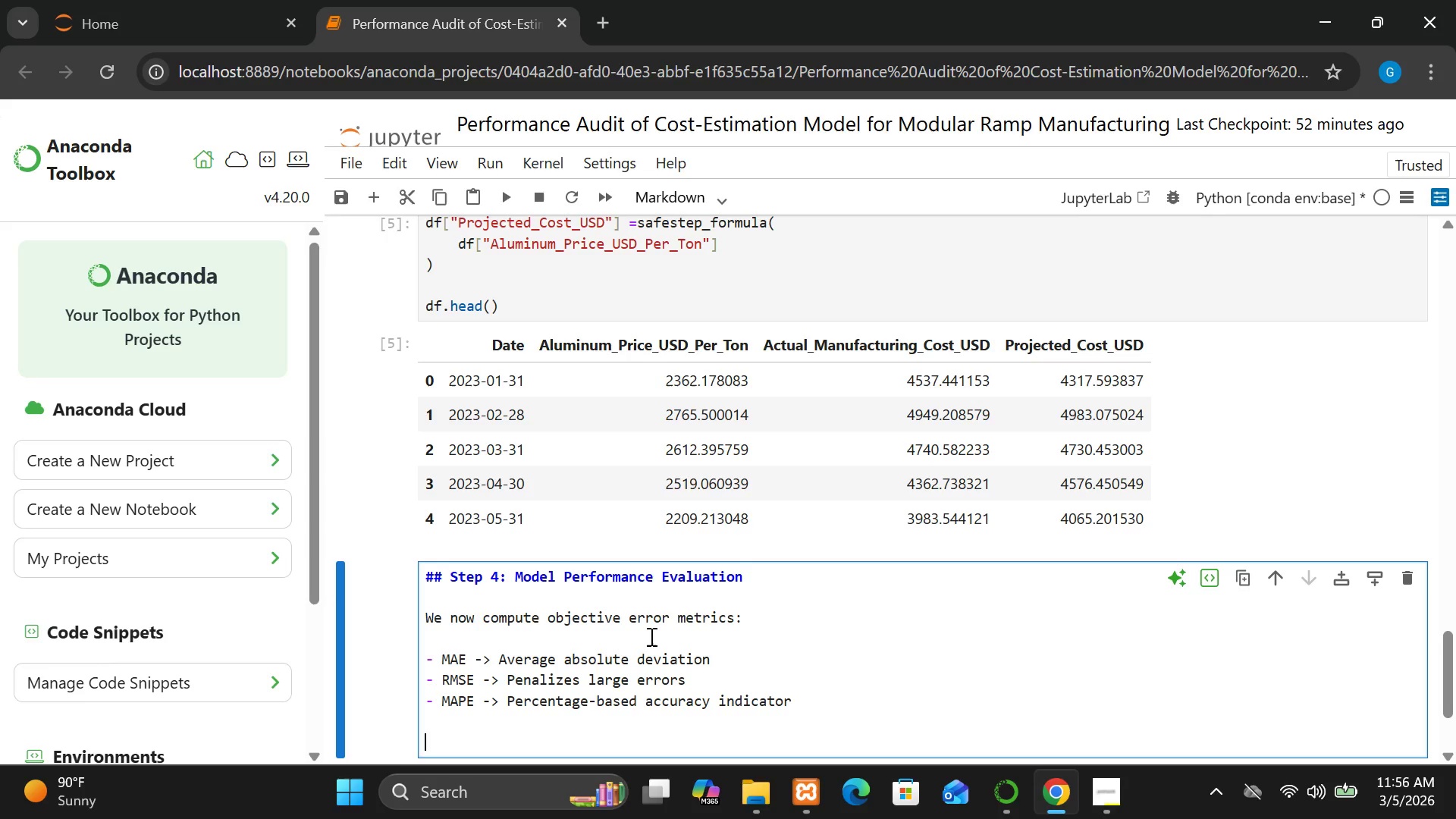 
type(these metrics quantofy)
key(Backspace)
key(Backspace)
key(Backspace)
type(ify )
 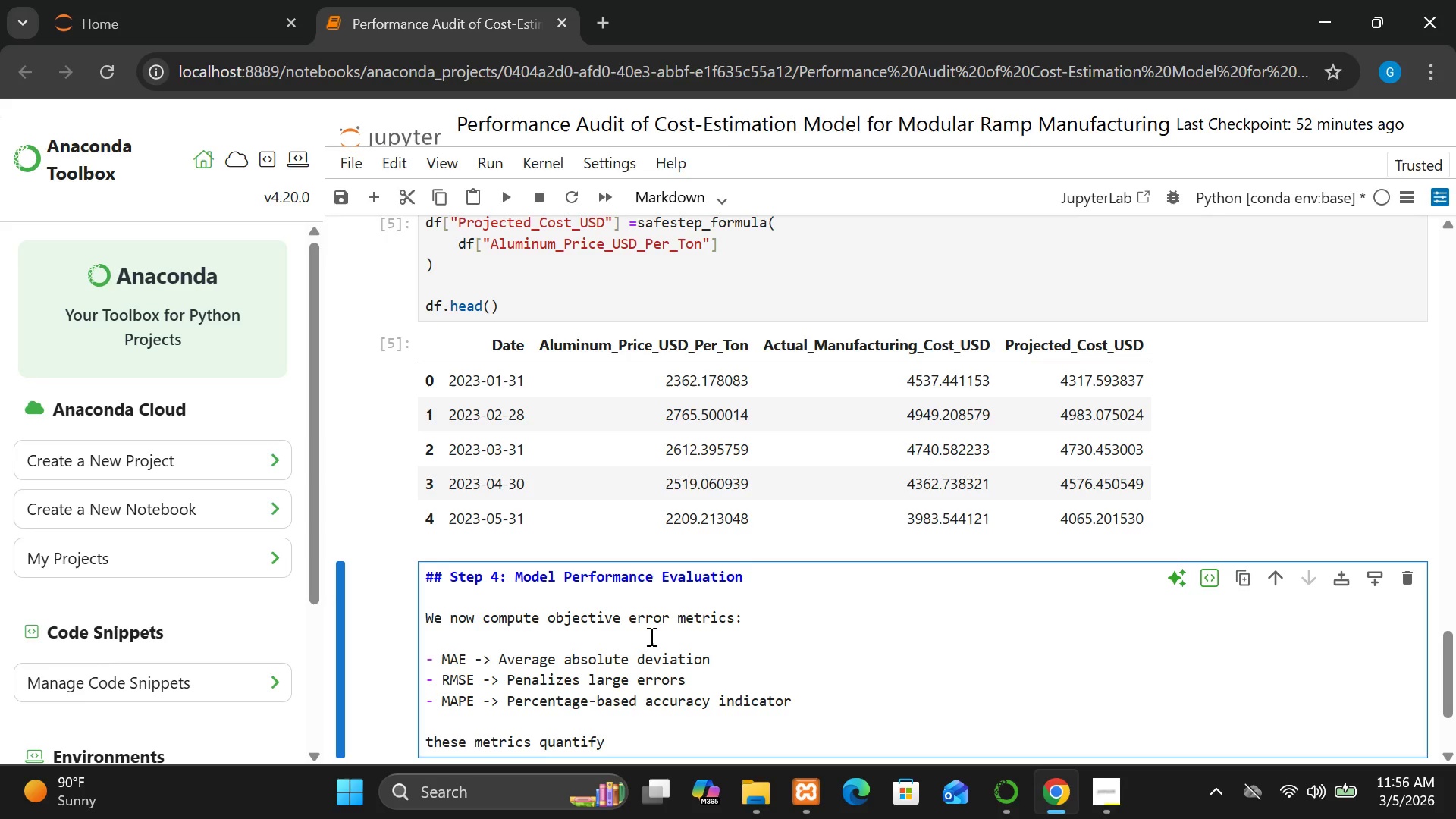 
wait(6.12)
 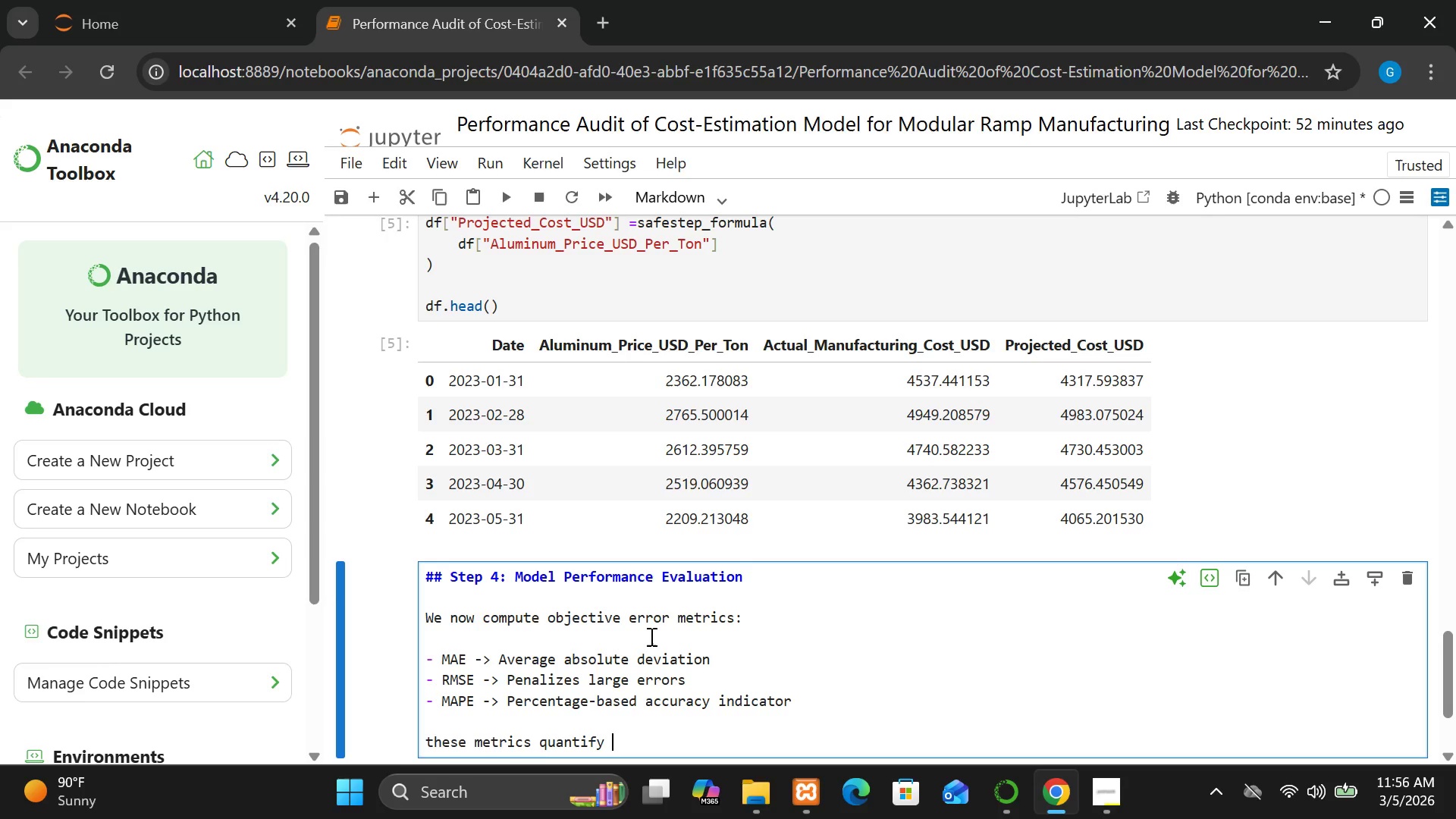 
type(how closely preo)
key(Backspace)
key(Backspace)
type(ojecteed)
key(Backspace)
key(Backspace)
type(d costs match actual costs.)
 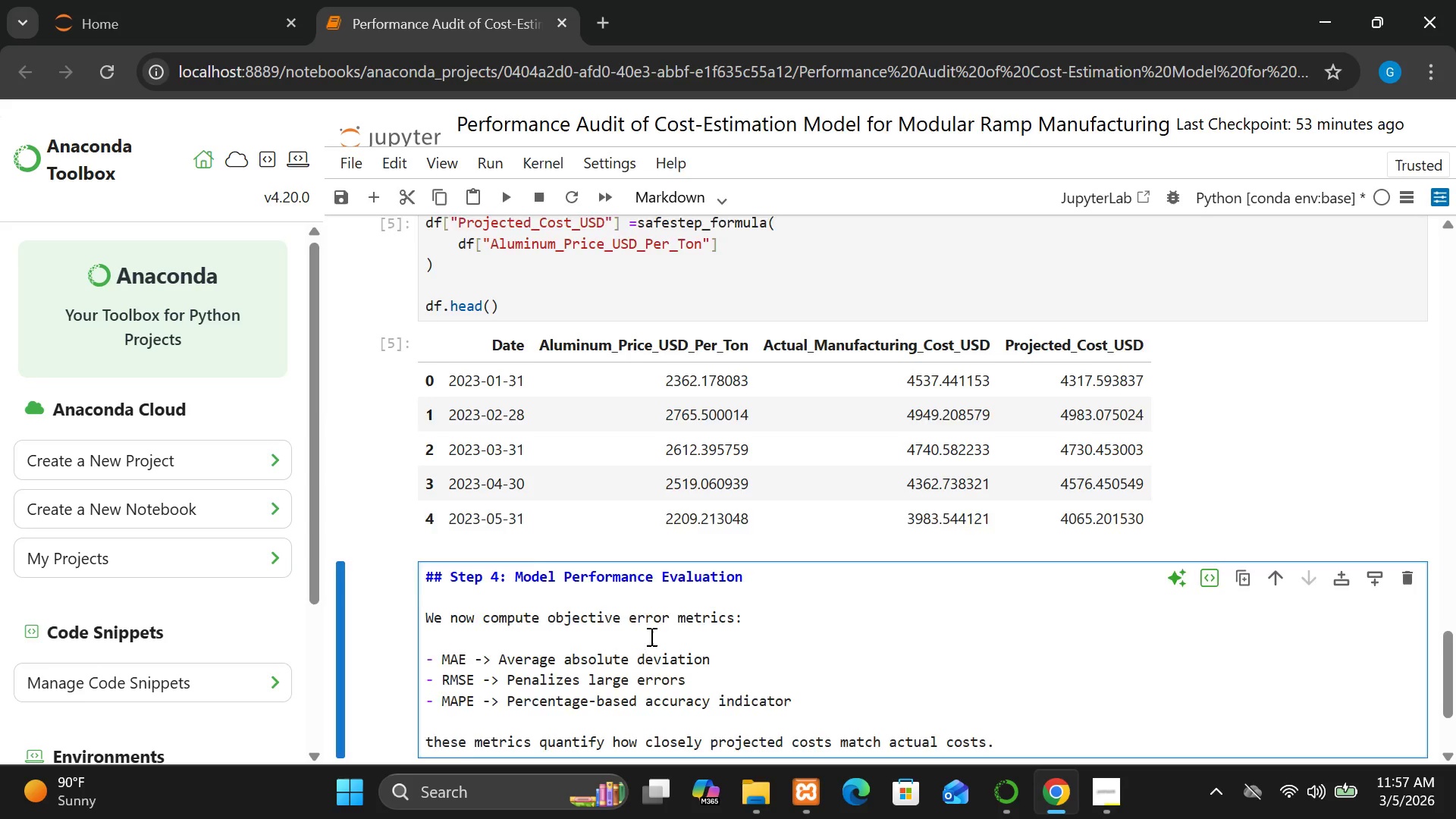 
key(Shift+Enter)
 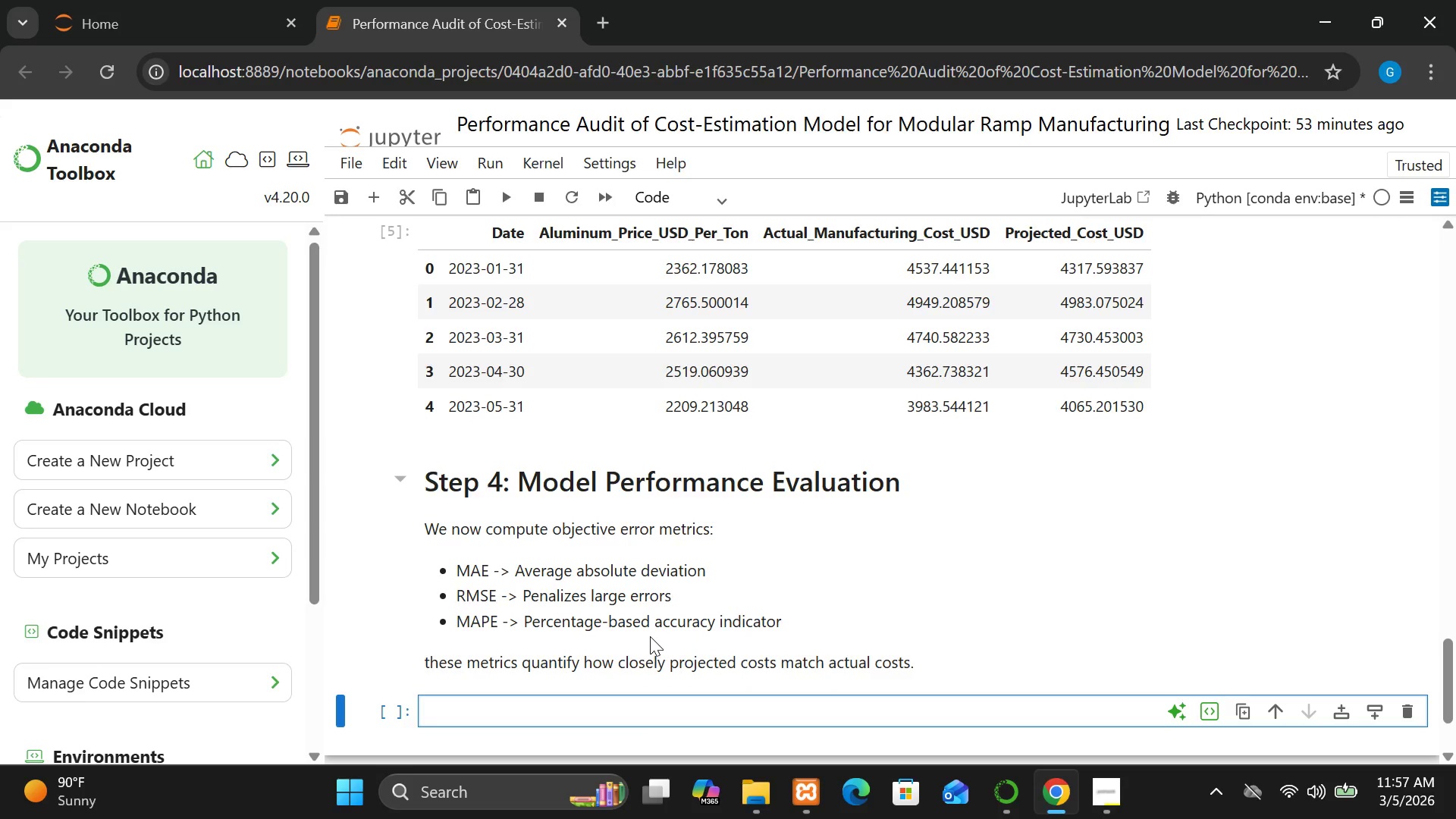 
wait(7.8)
 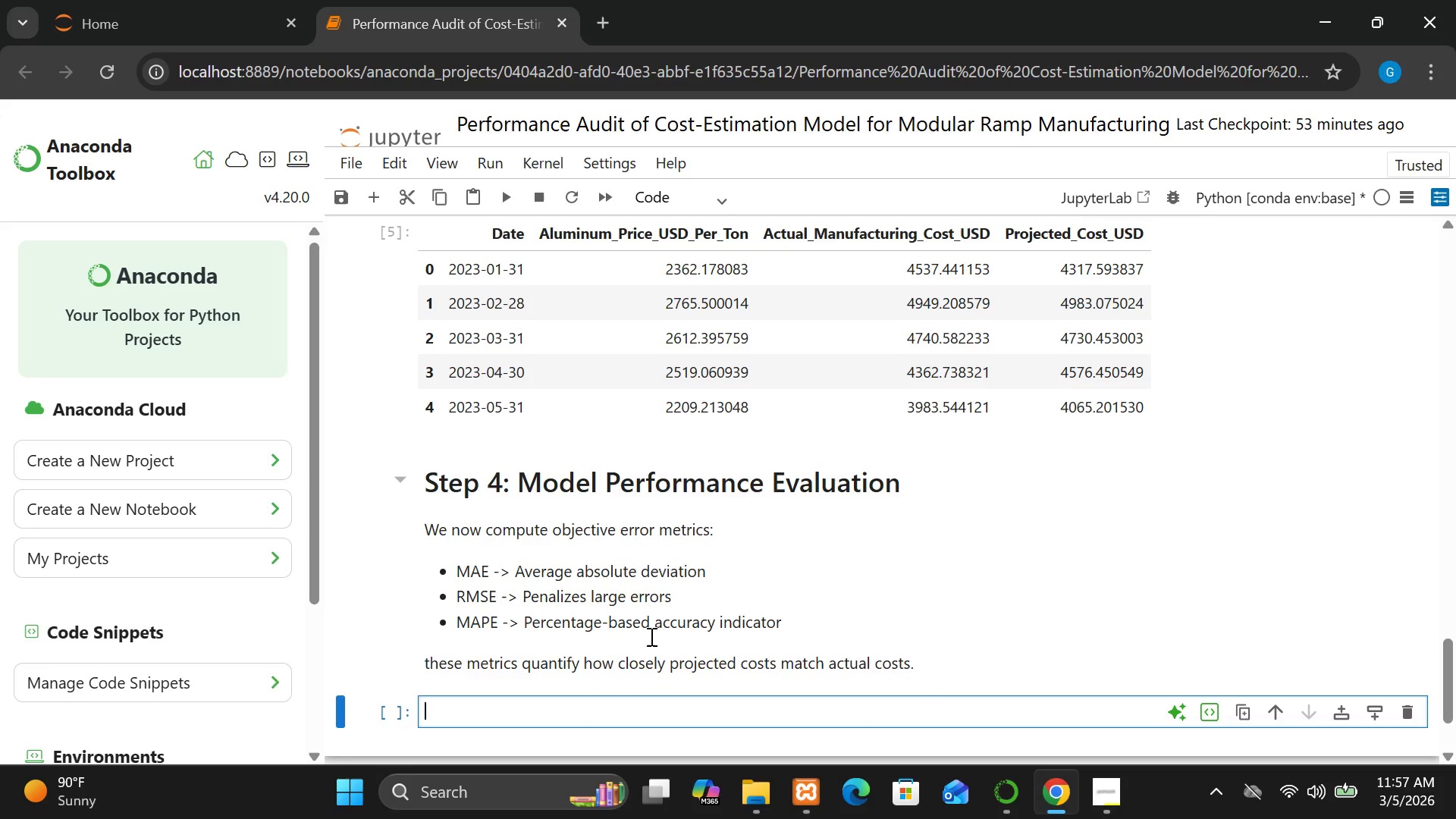 
left_click([623, 701])
 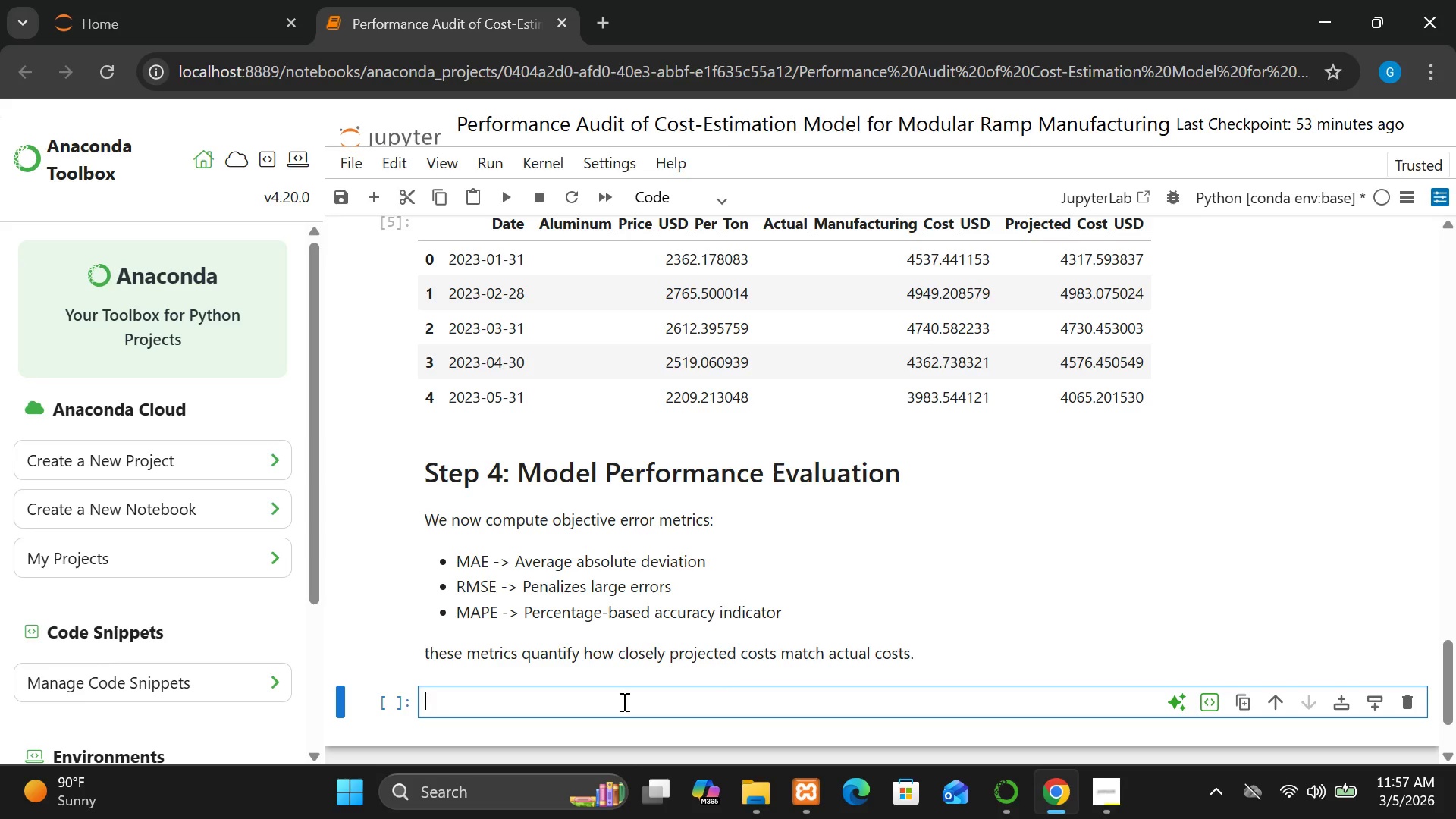 
type(mae = meean)
key(Backspace)
key(Backspace)
key(Backspace)
type(am)
key(Backspace)
type(n_absoluter)
key(Backspace)
type( )
key(Backspace)
type(_error()
 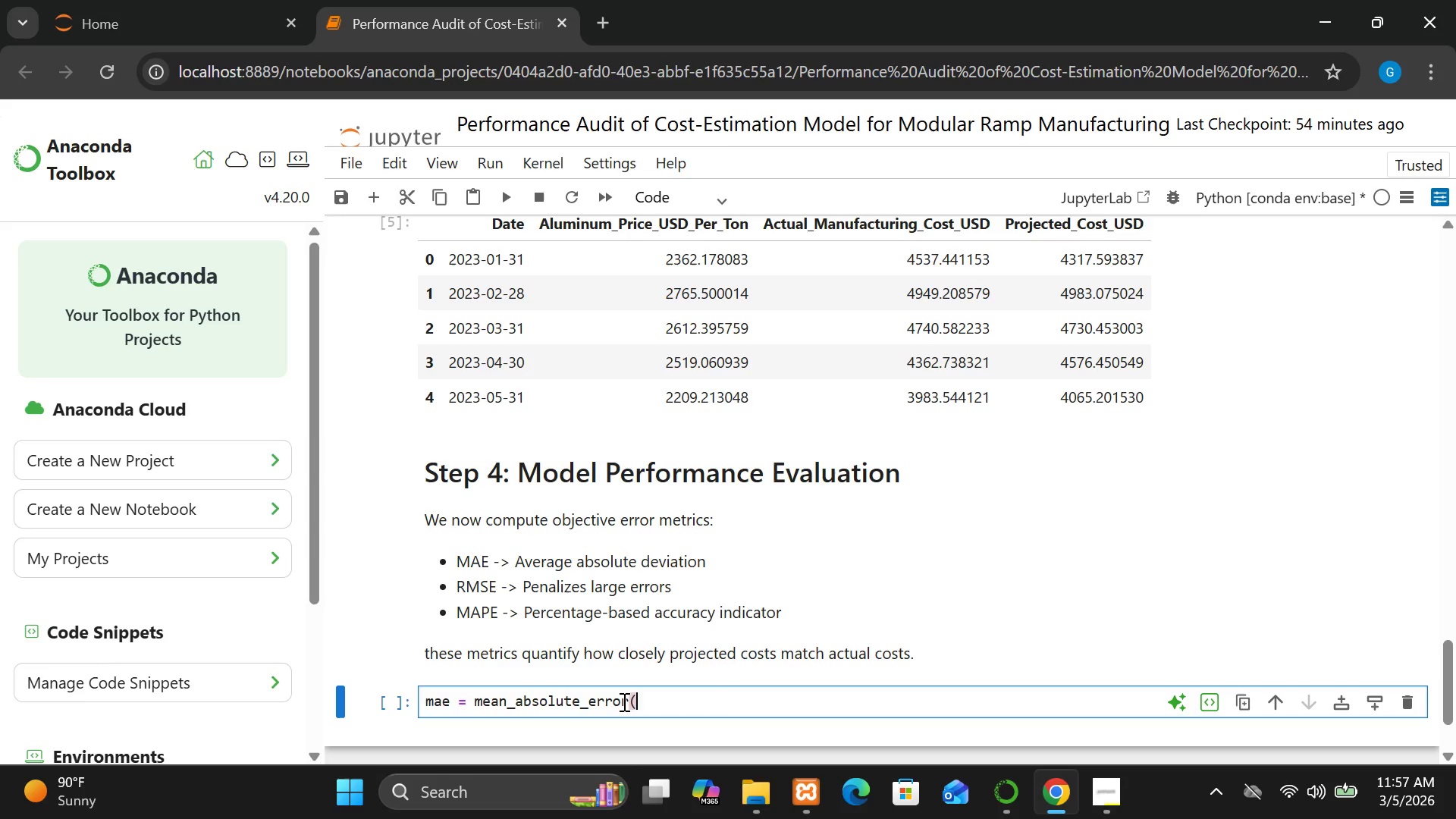 
key(Enter)
 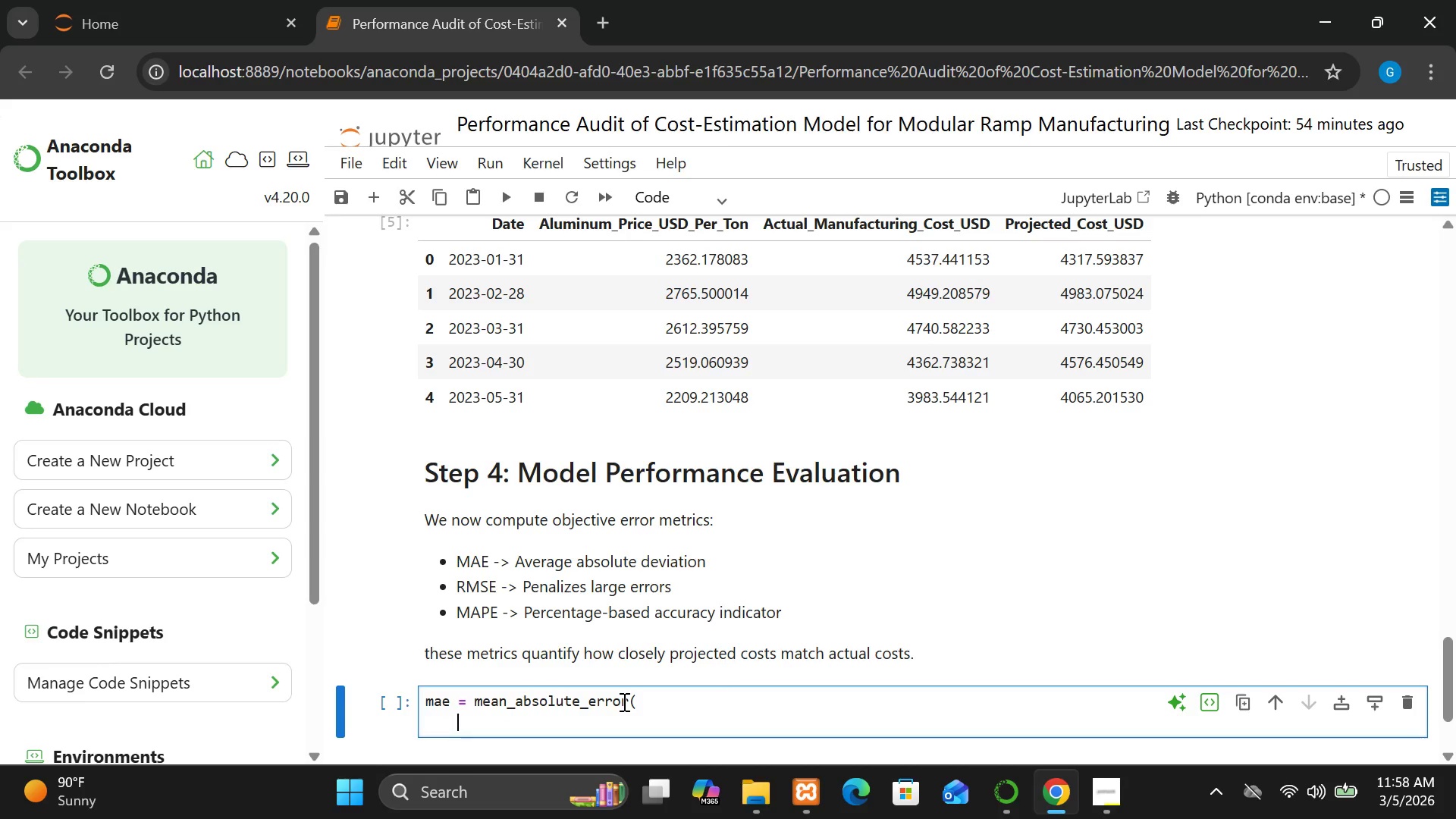 
type(df["Actual_m)
key(Backspace)
type(Manufacturing )
key(Backspace)
type(_)
 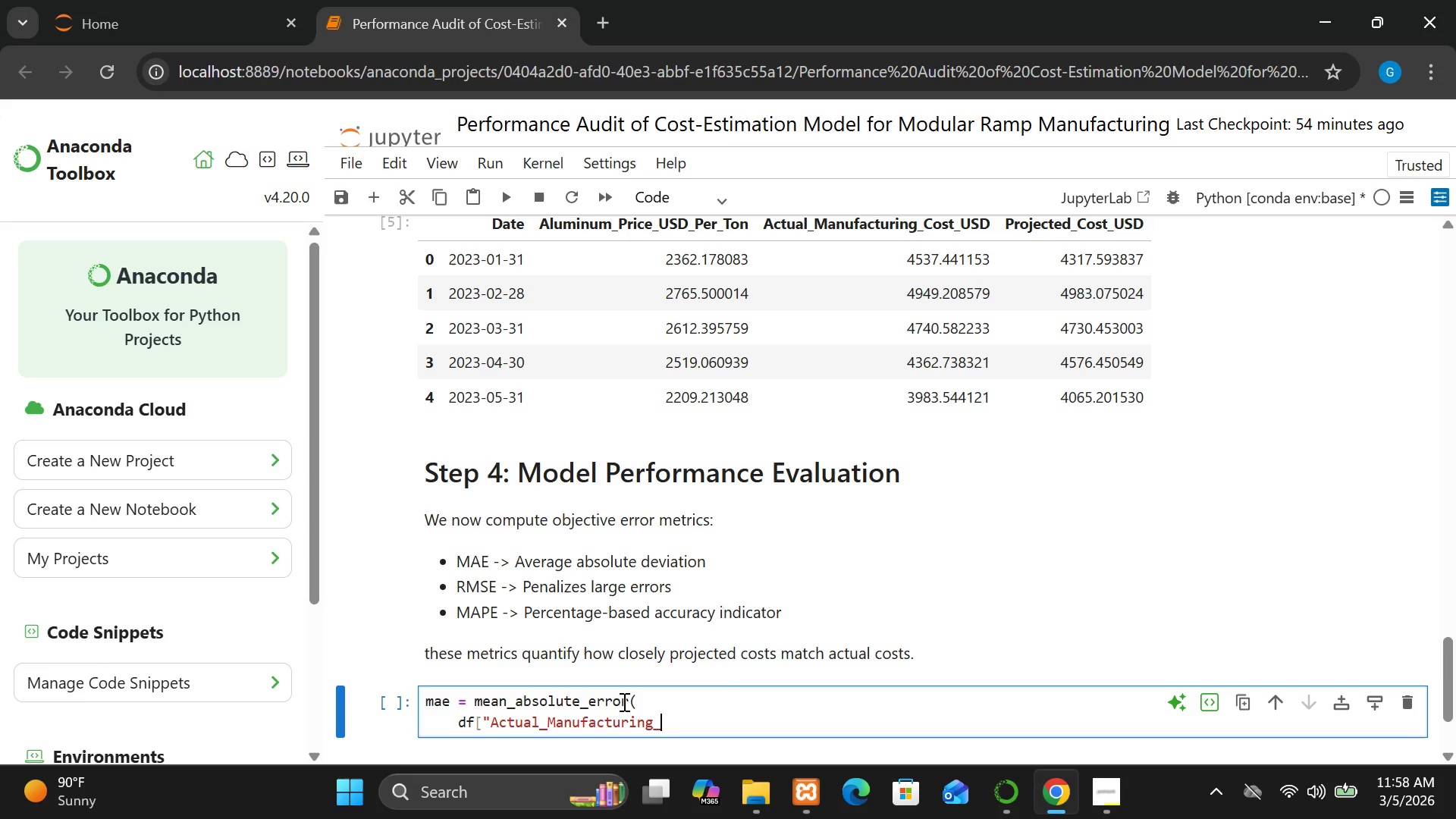 
type(Cost)
 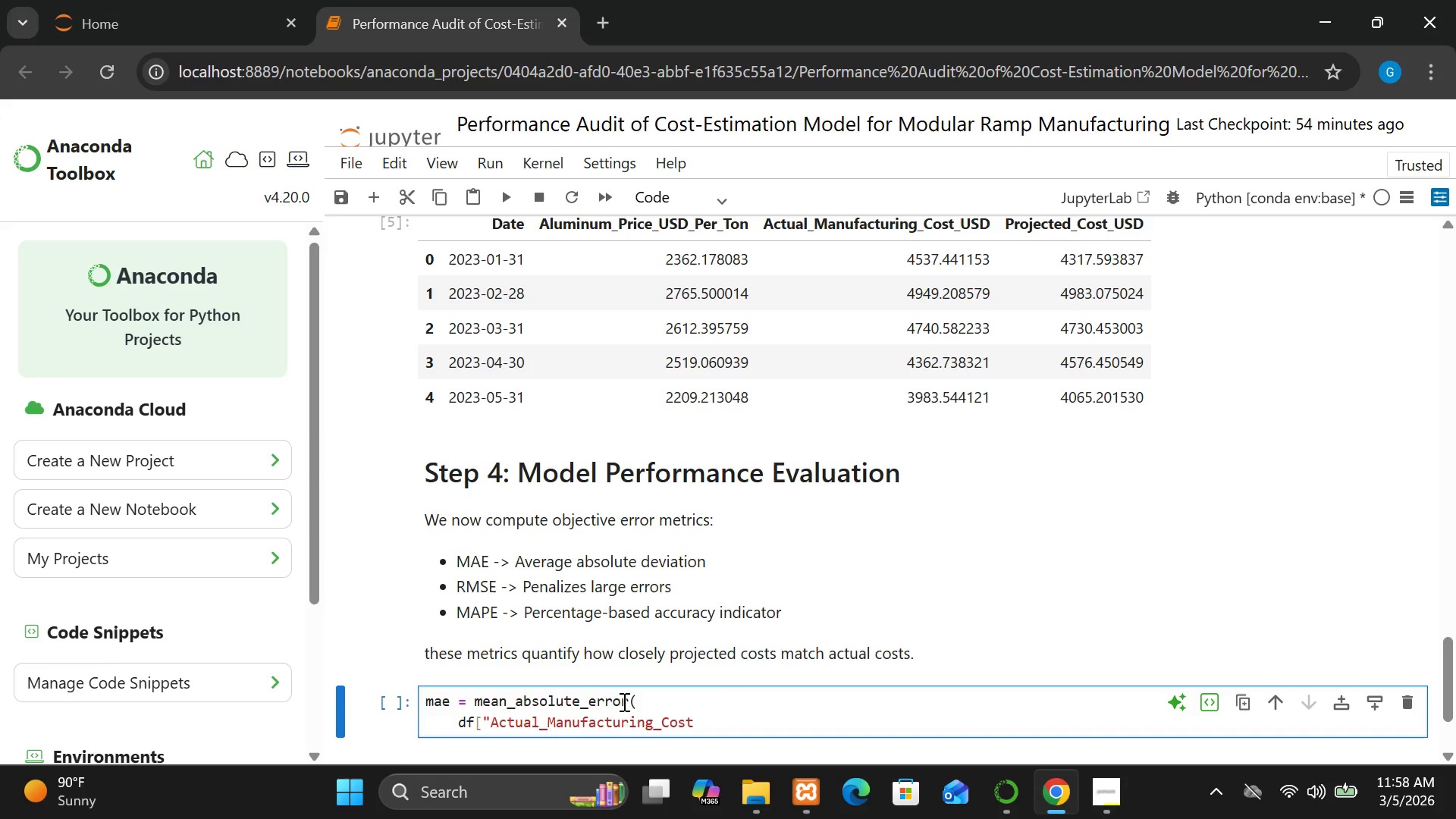 
type(_USD"])
 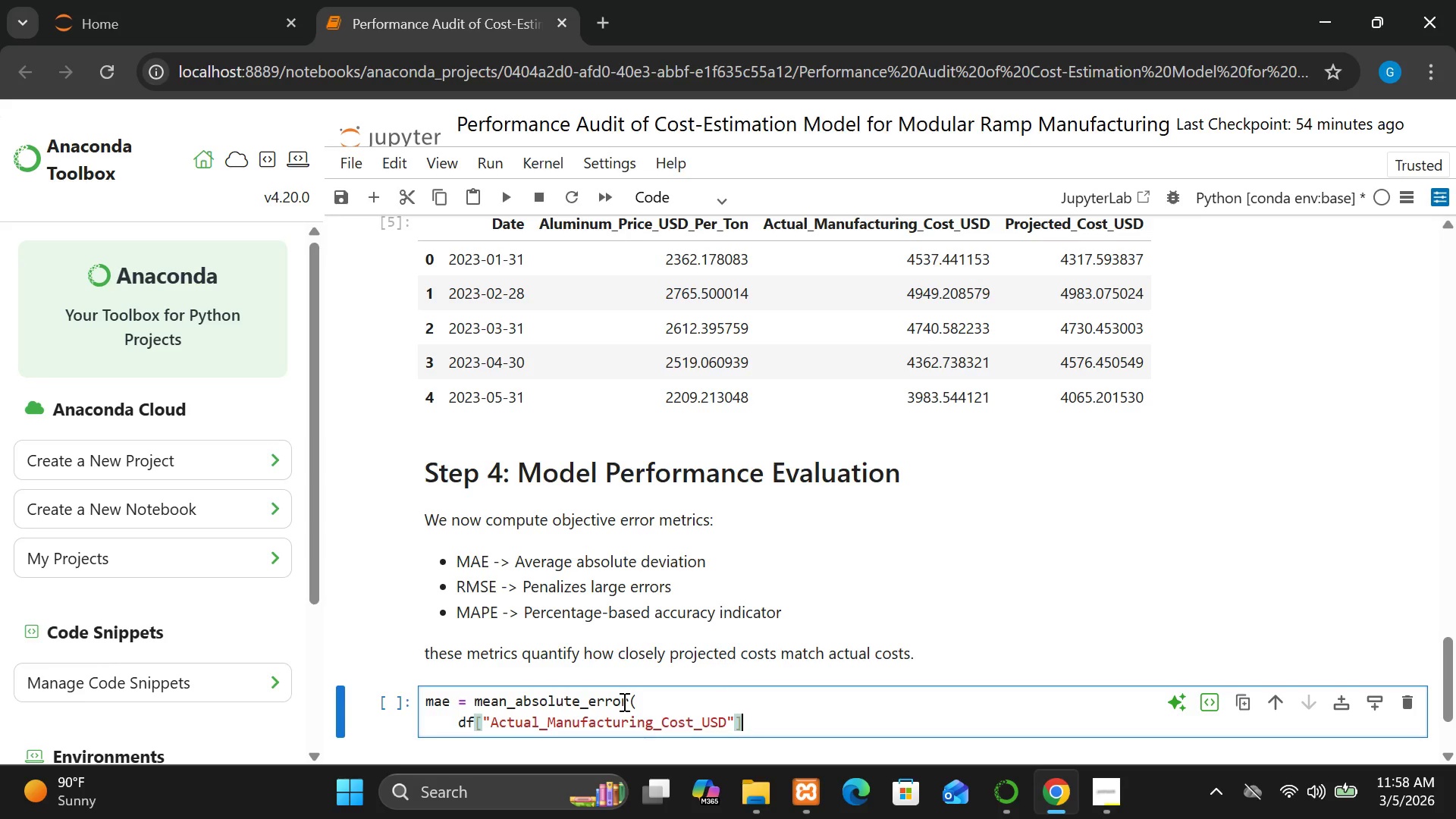 
key(Enter)
 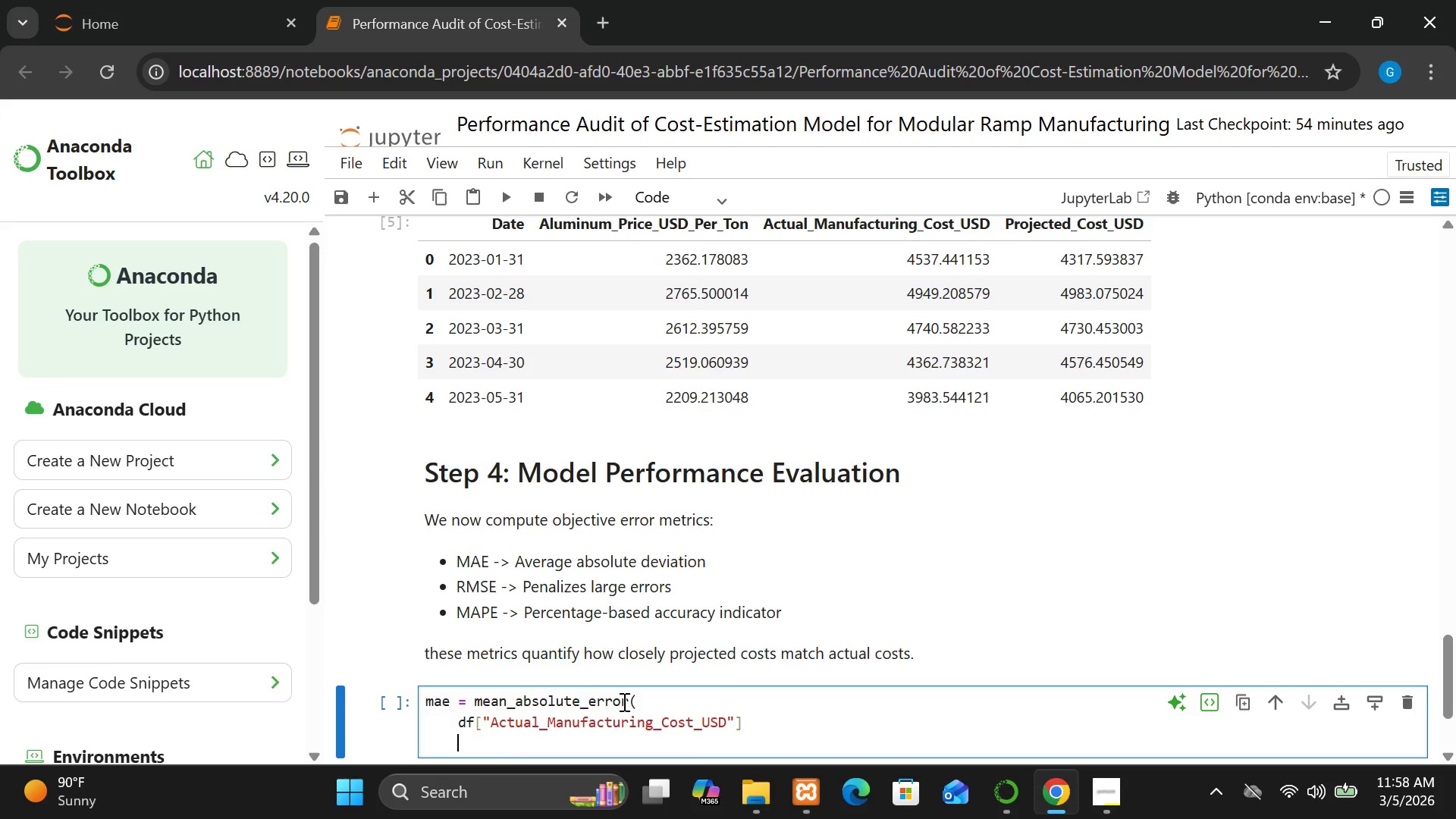 
wait(8.58)
 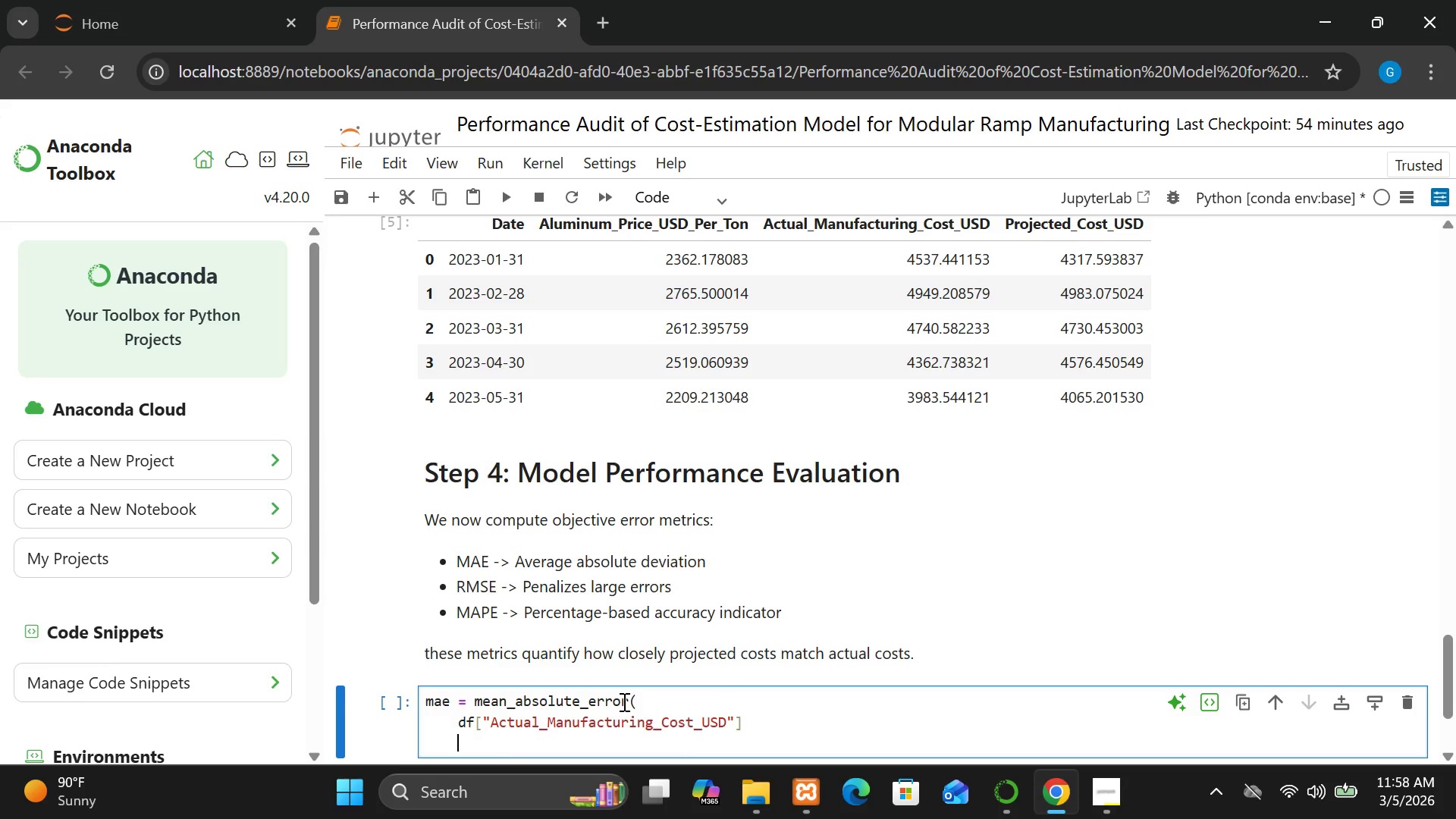 
type(df["Projex)
key(Backspace)
type(cted )
key(Backspace)
type(_Costs)
key(Backspace)
type(_USD"])
 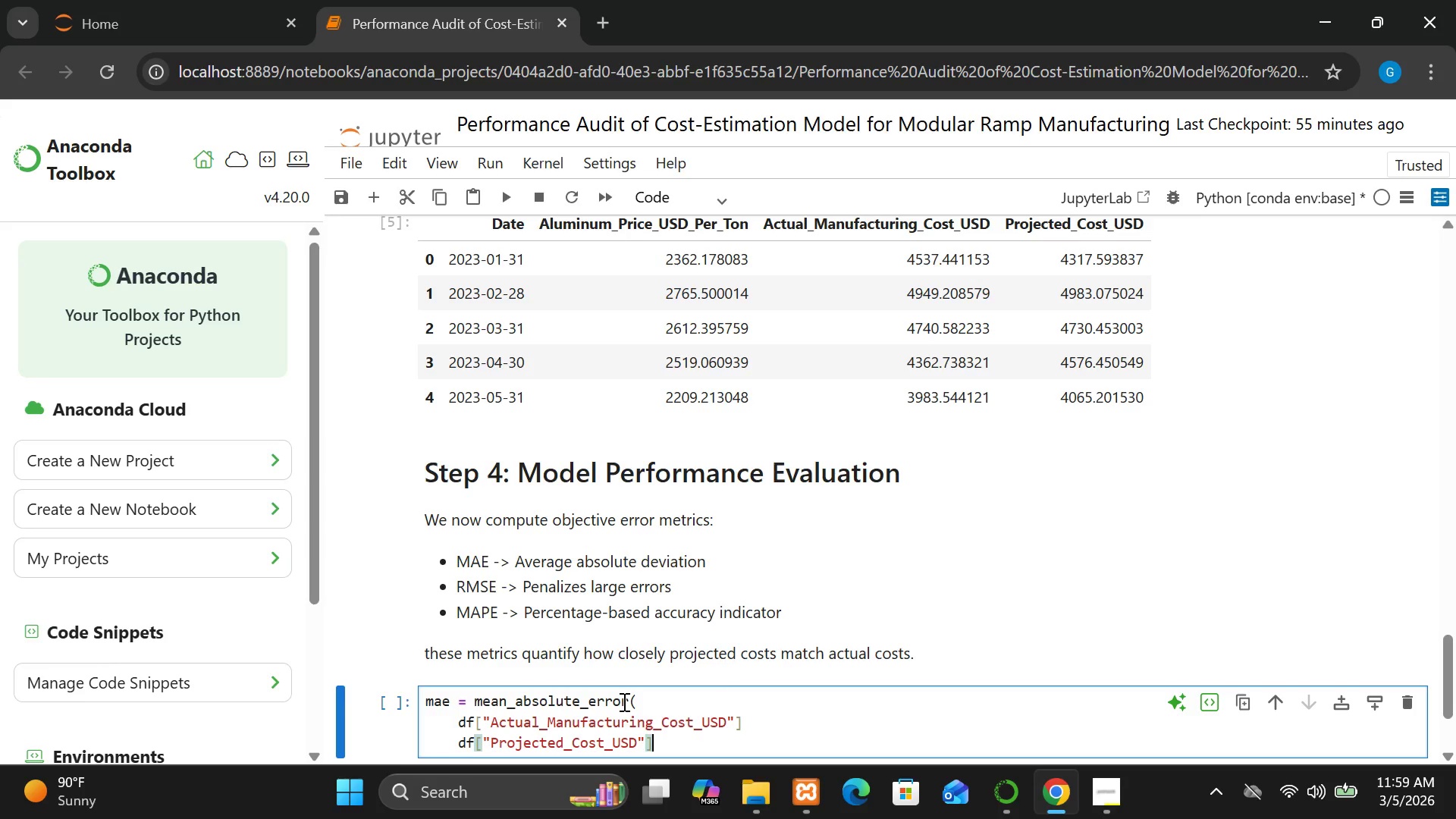 
key(Enter)
 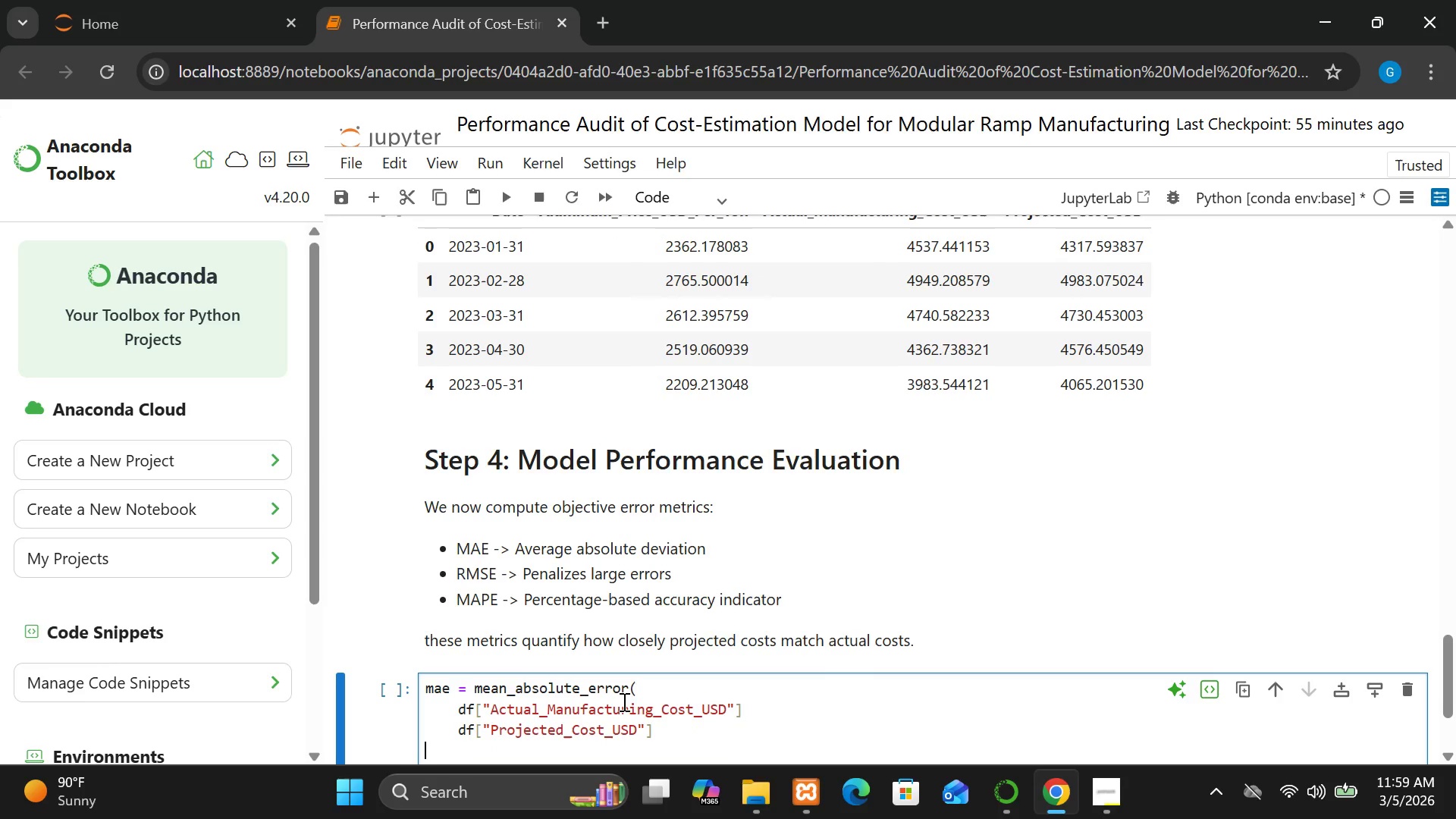 
key(Shift+0)
 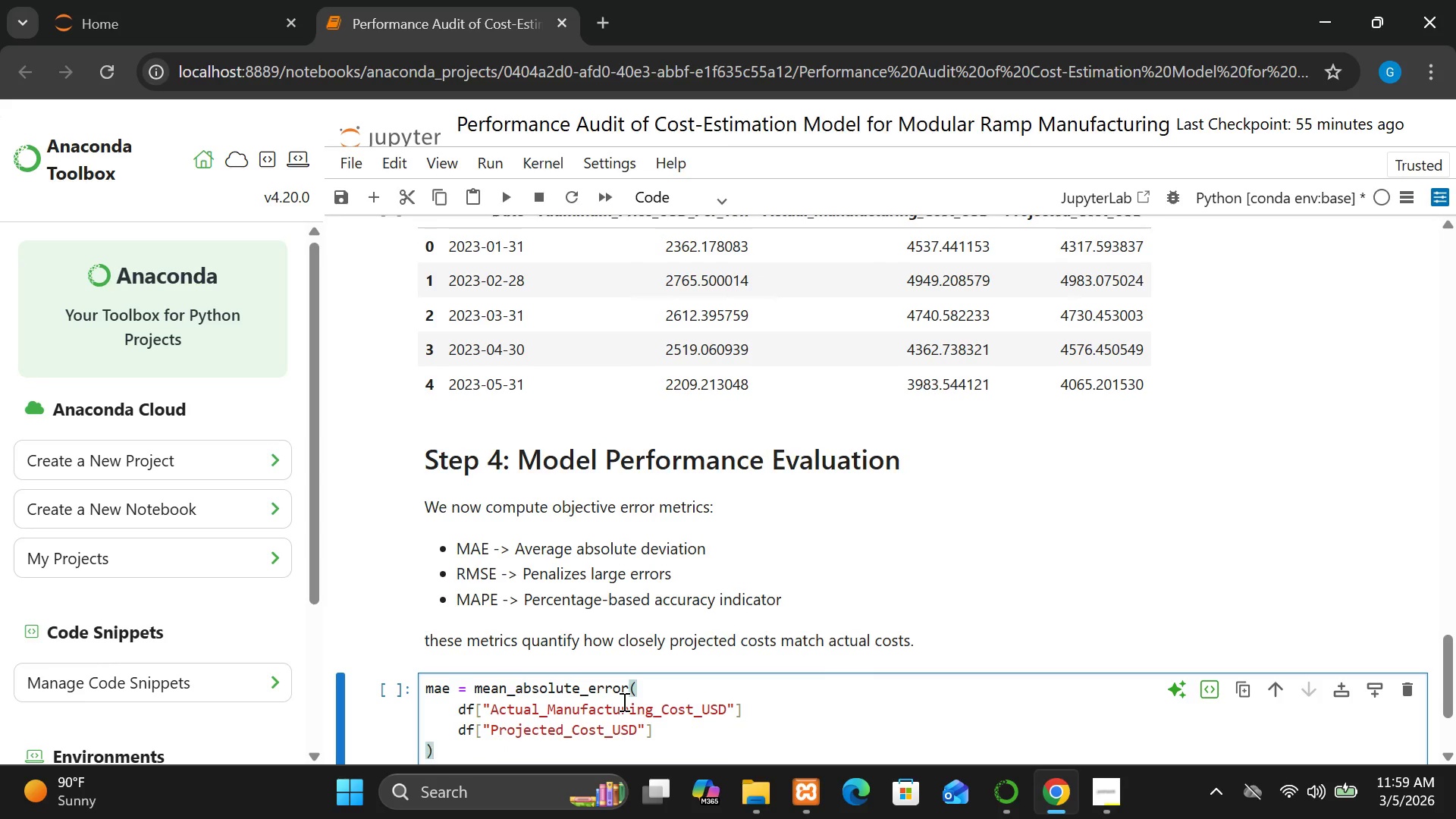 
key(Enter)
 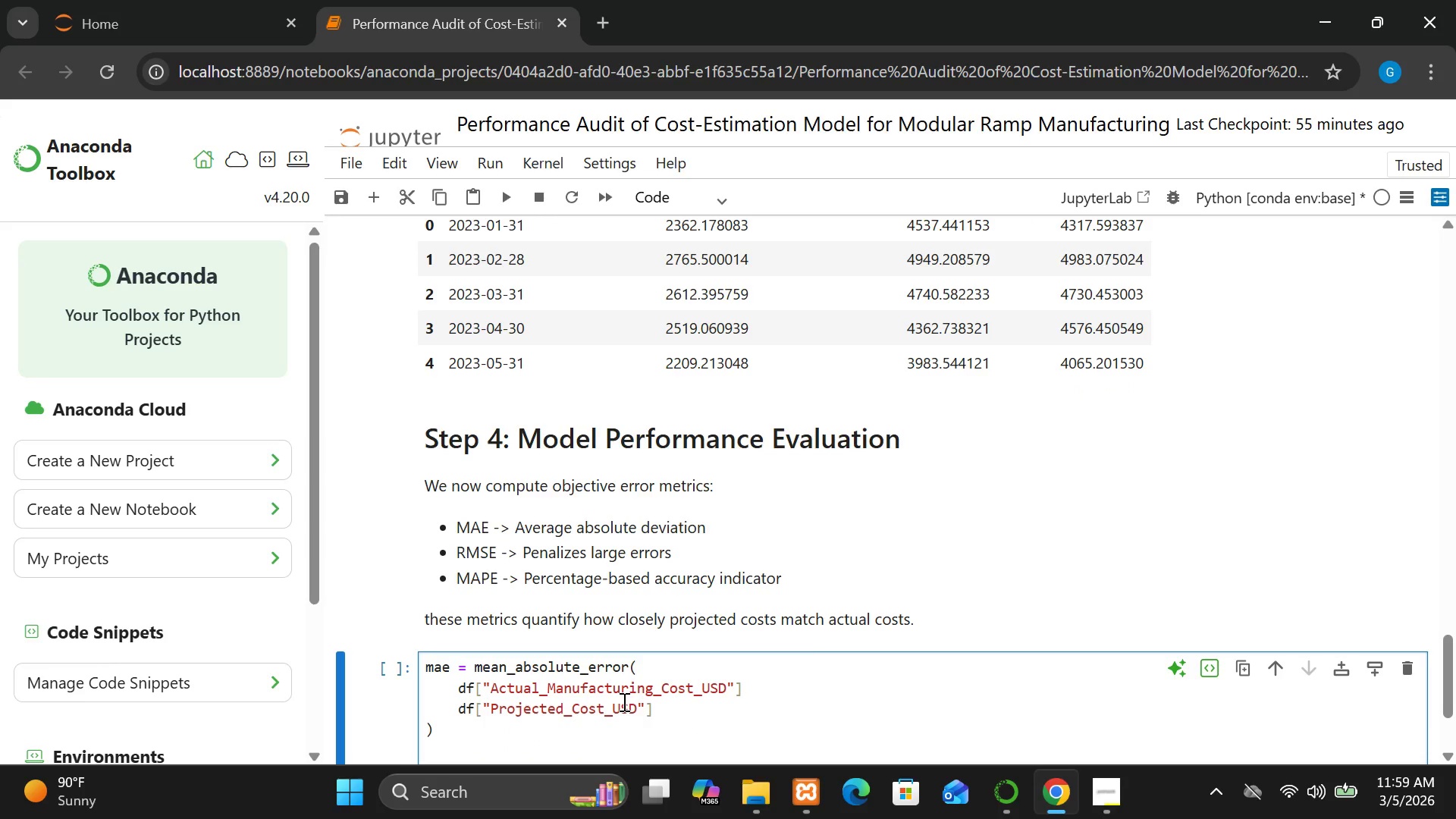 
key(Enter)
 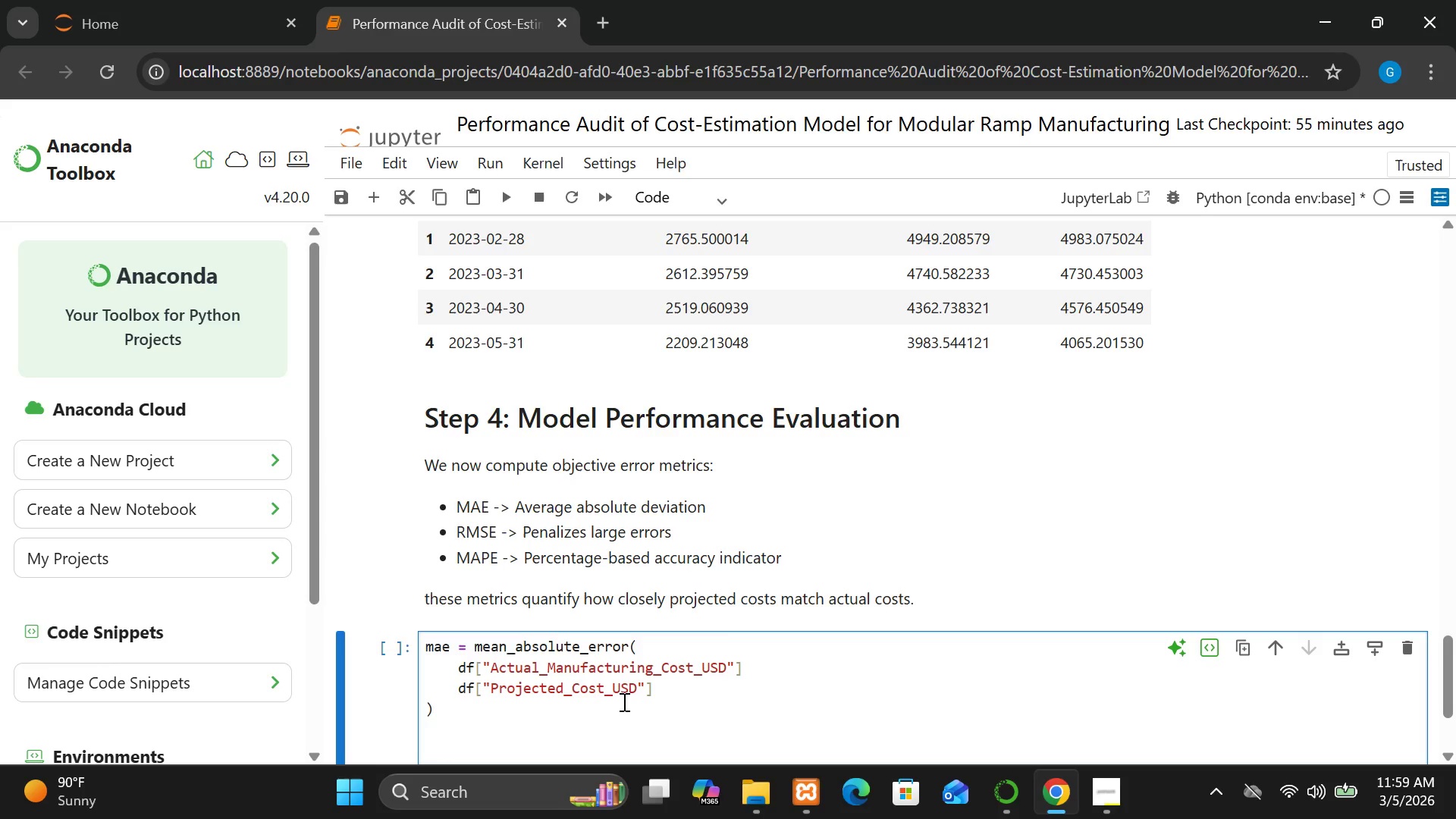 
type(rmse = np.sqrt)
 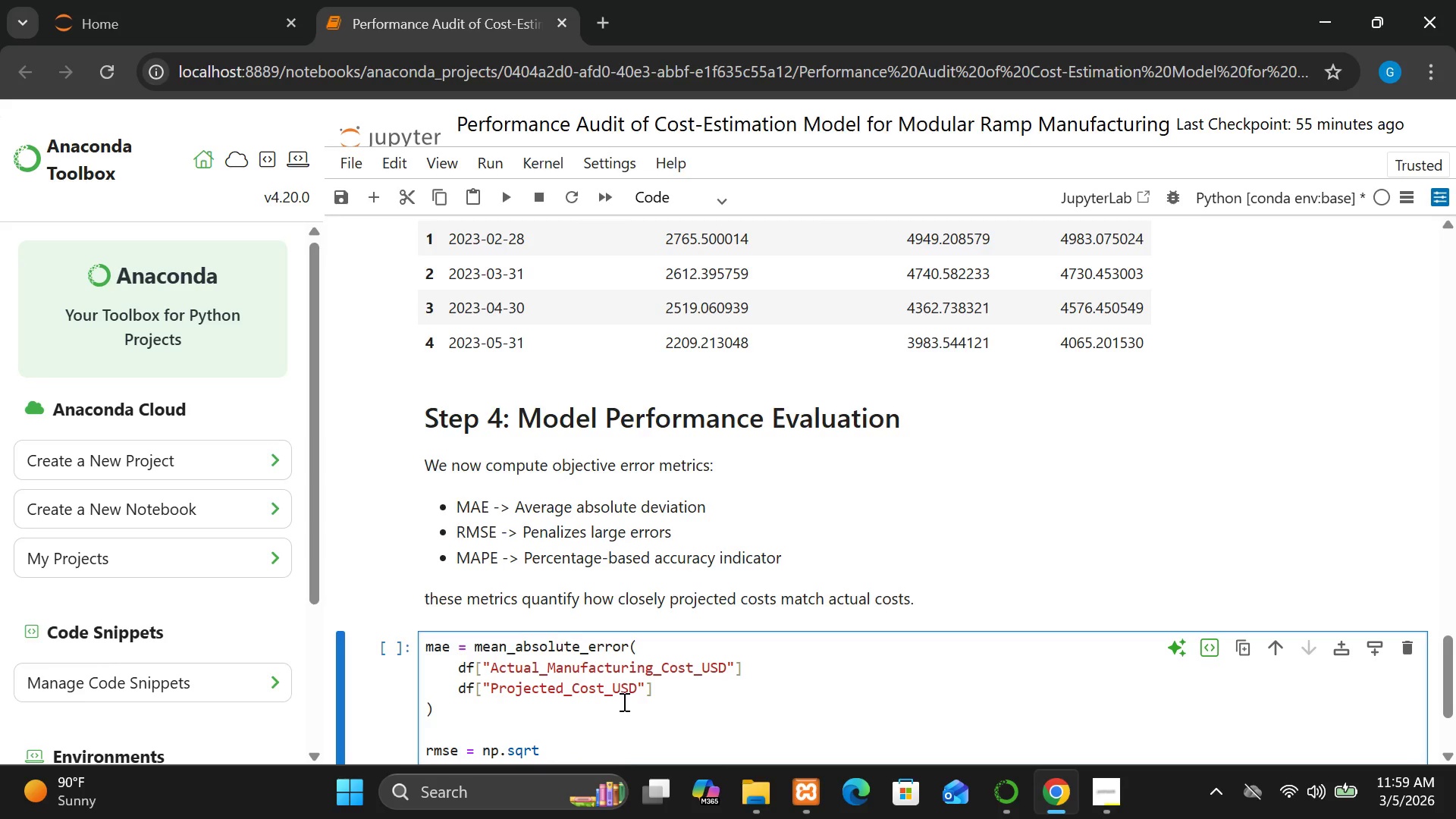 
type((mean)
 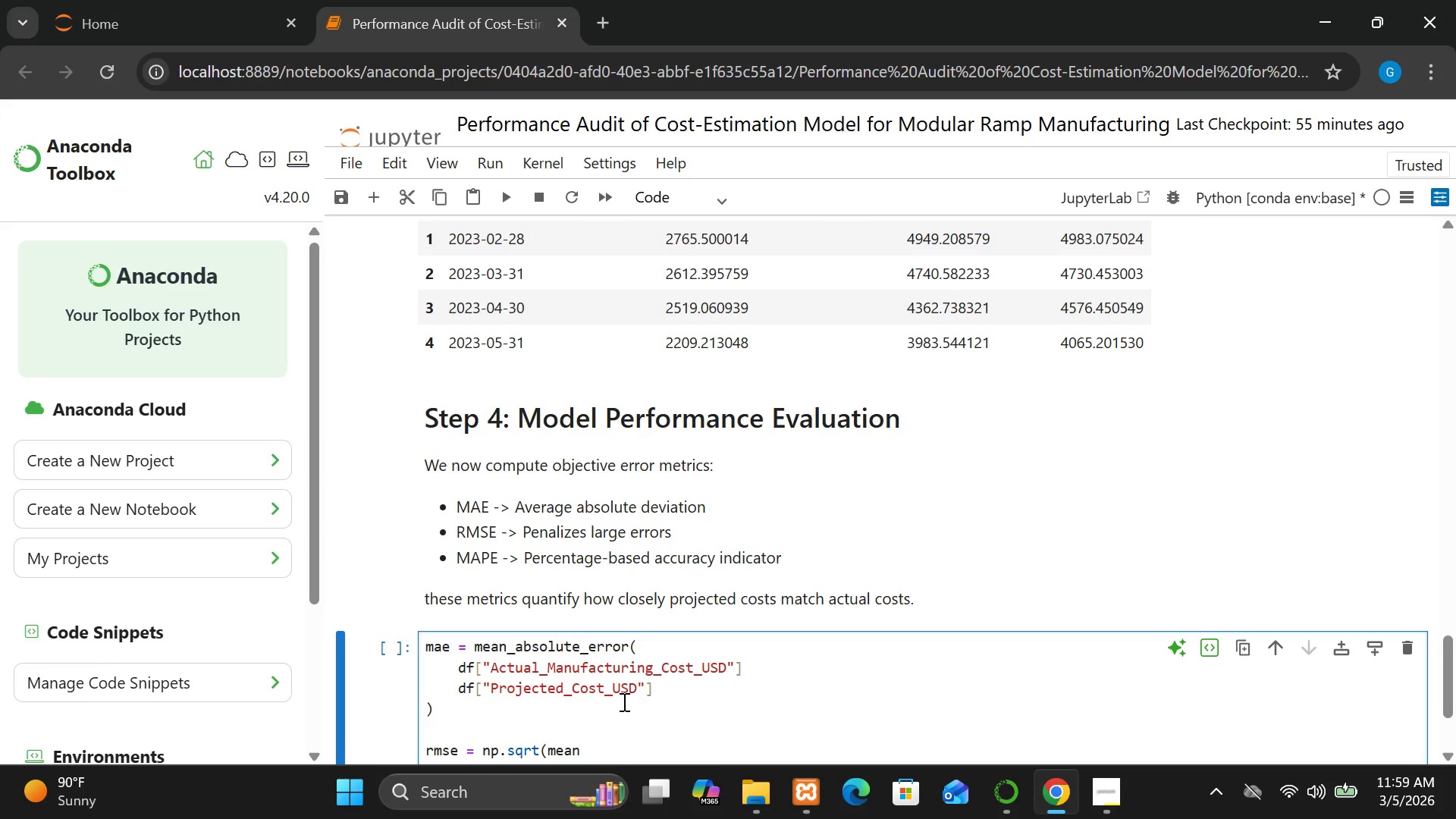 
type(_squared)
 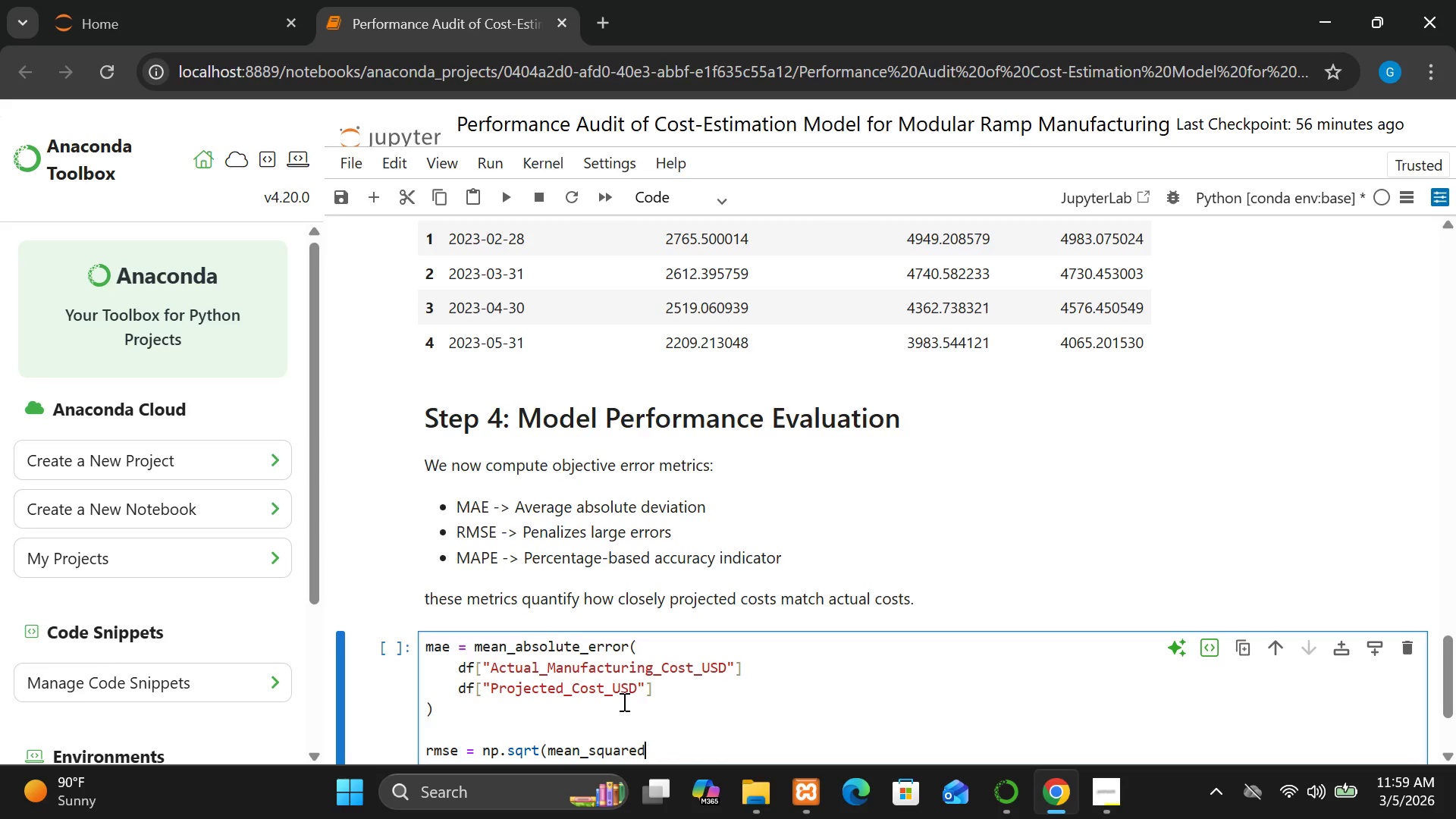 
wait(9.2)
 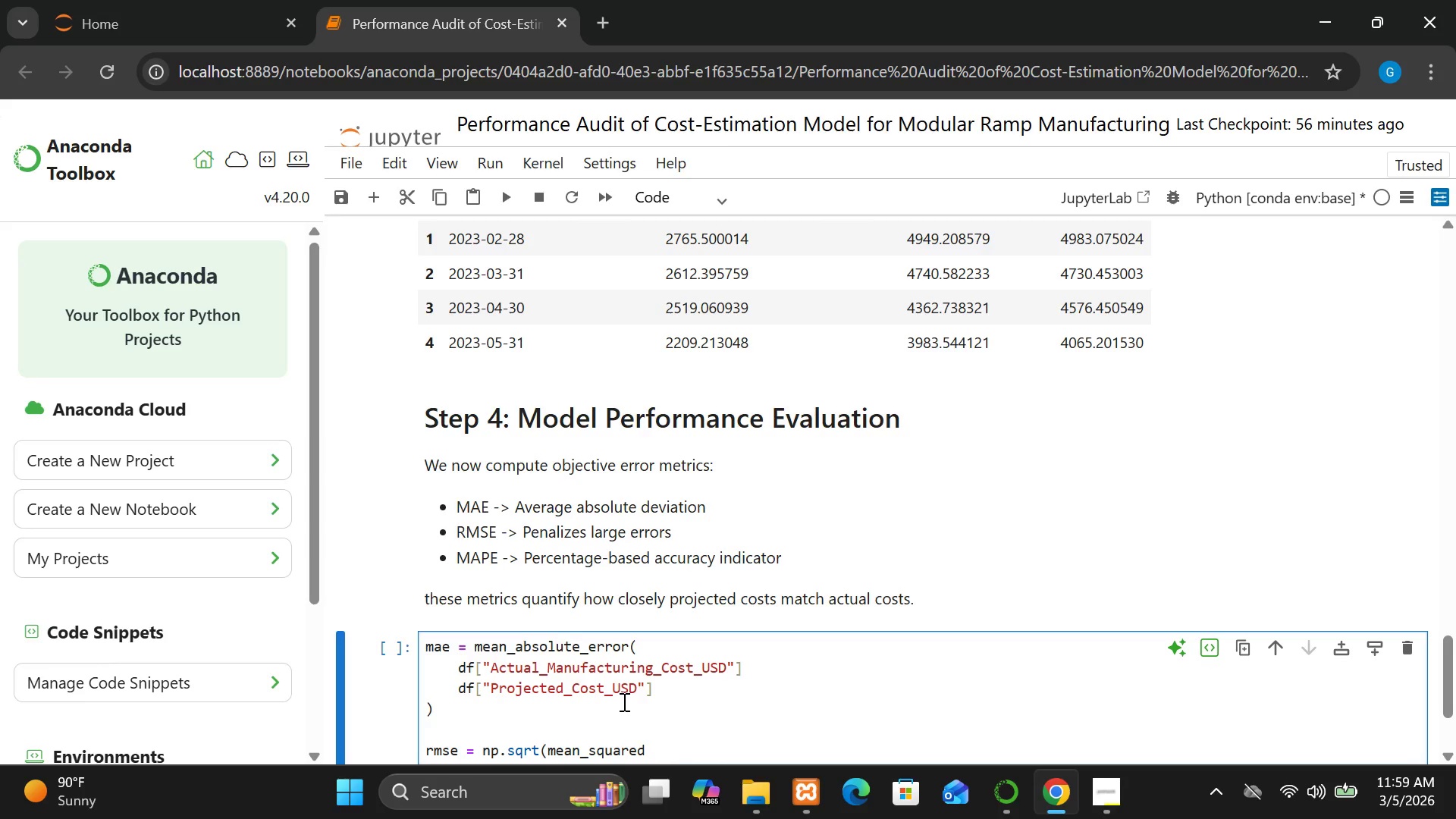 
type(_error)
 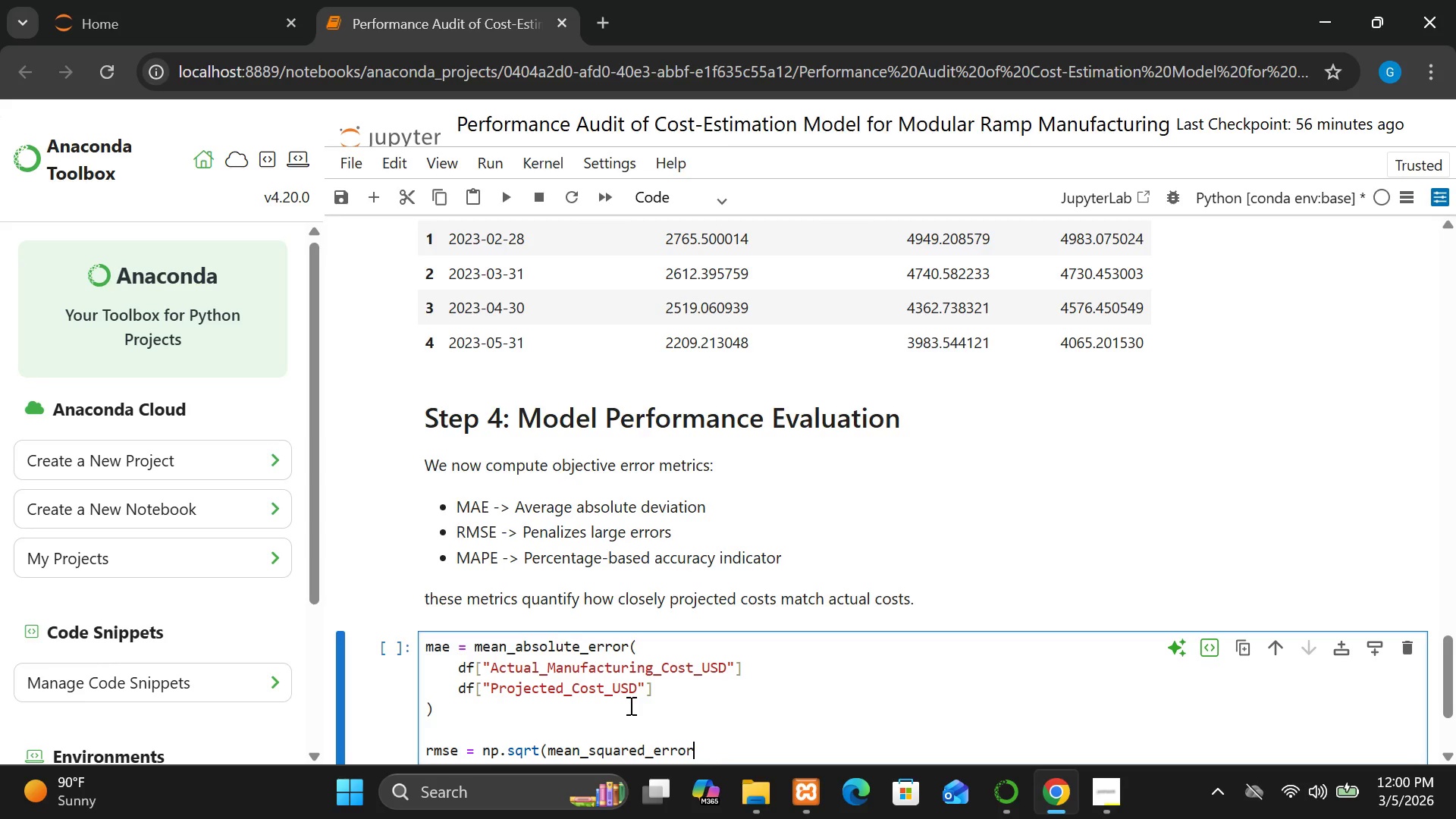 
wait(5.88)
 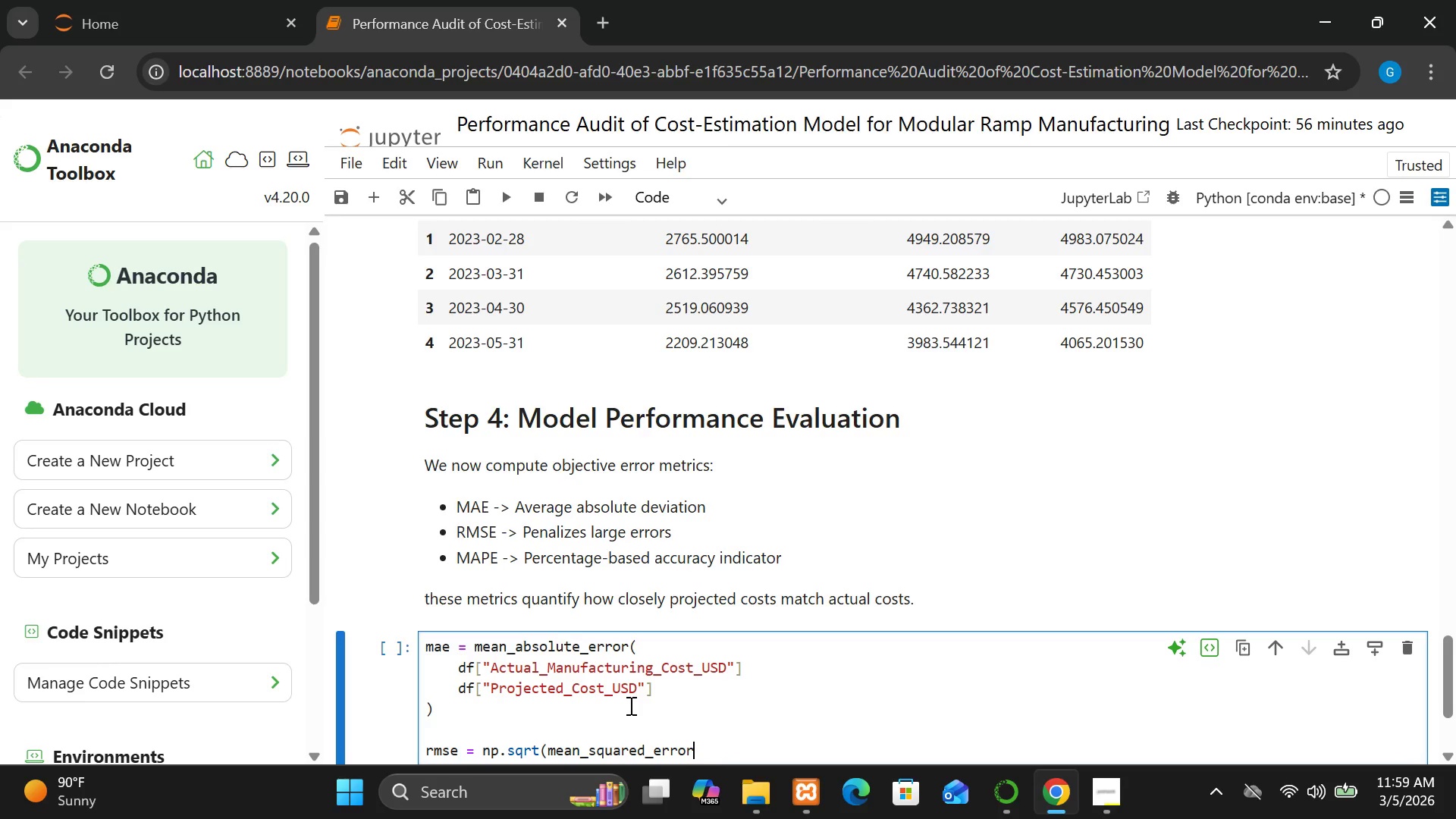 
key(Shift+9)
 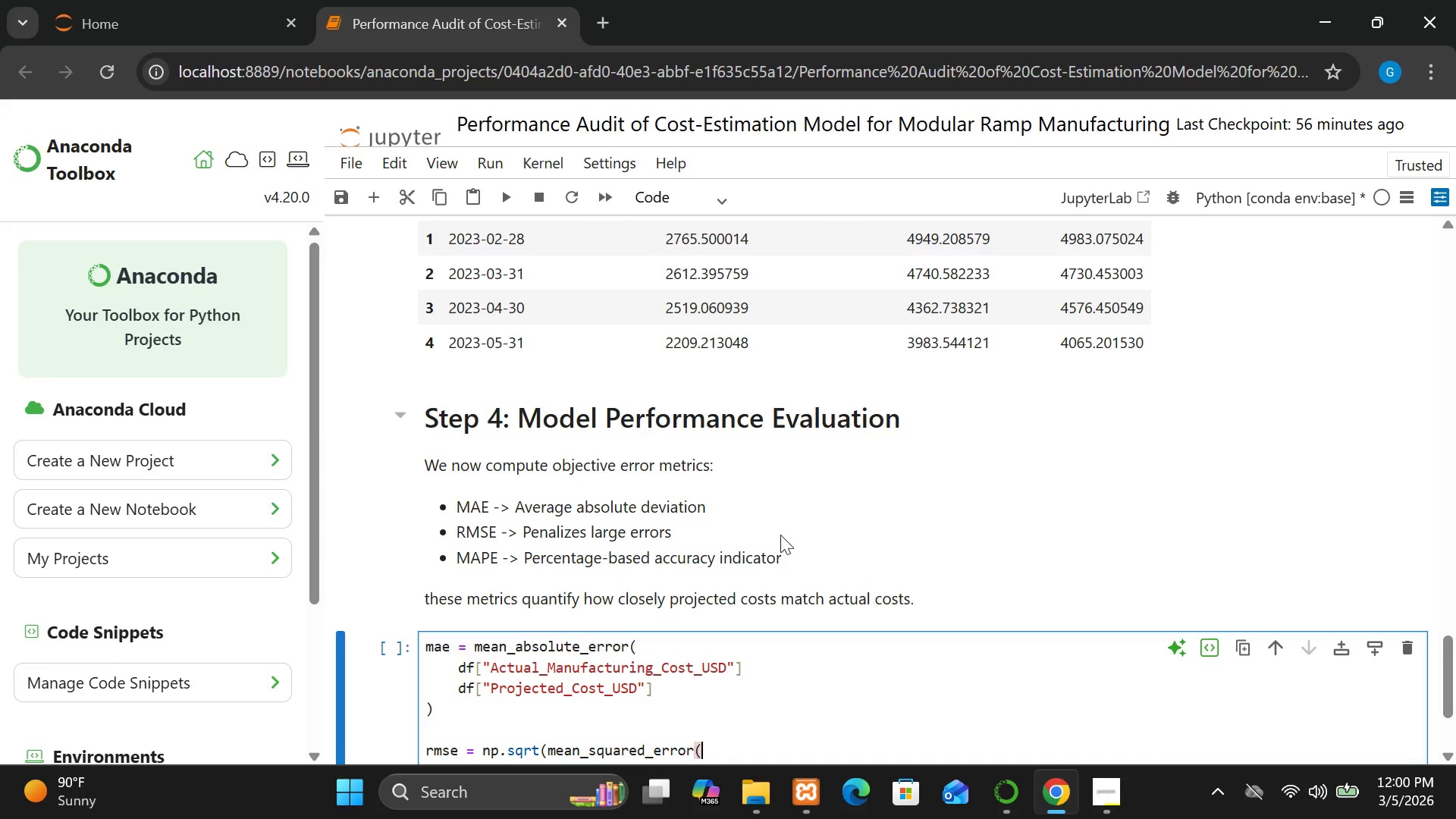 
wait(5.31)
 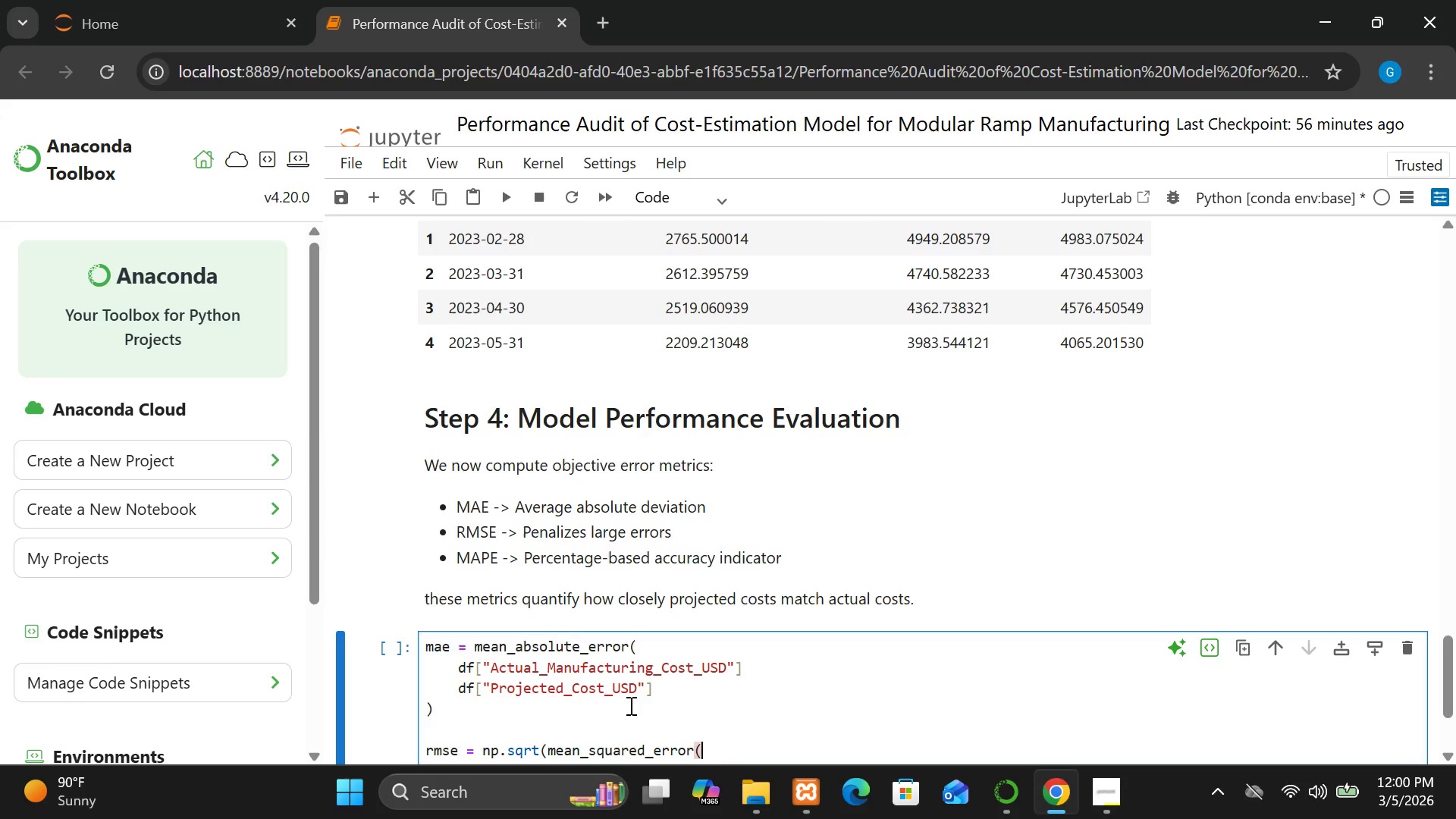 
left_click_drag(start_coordinate=[667, 690], to_coordinate=[447, 664])
 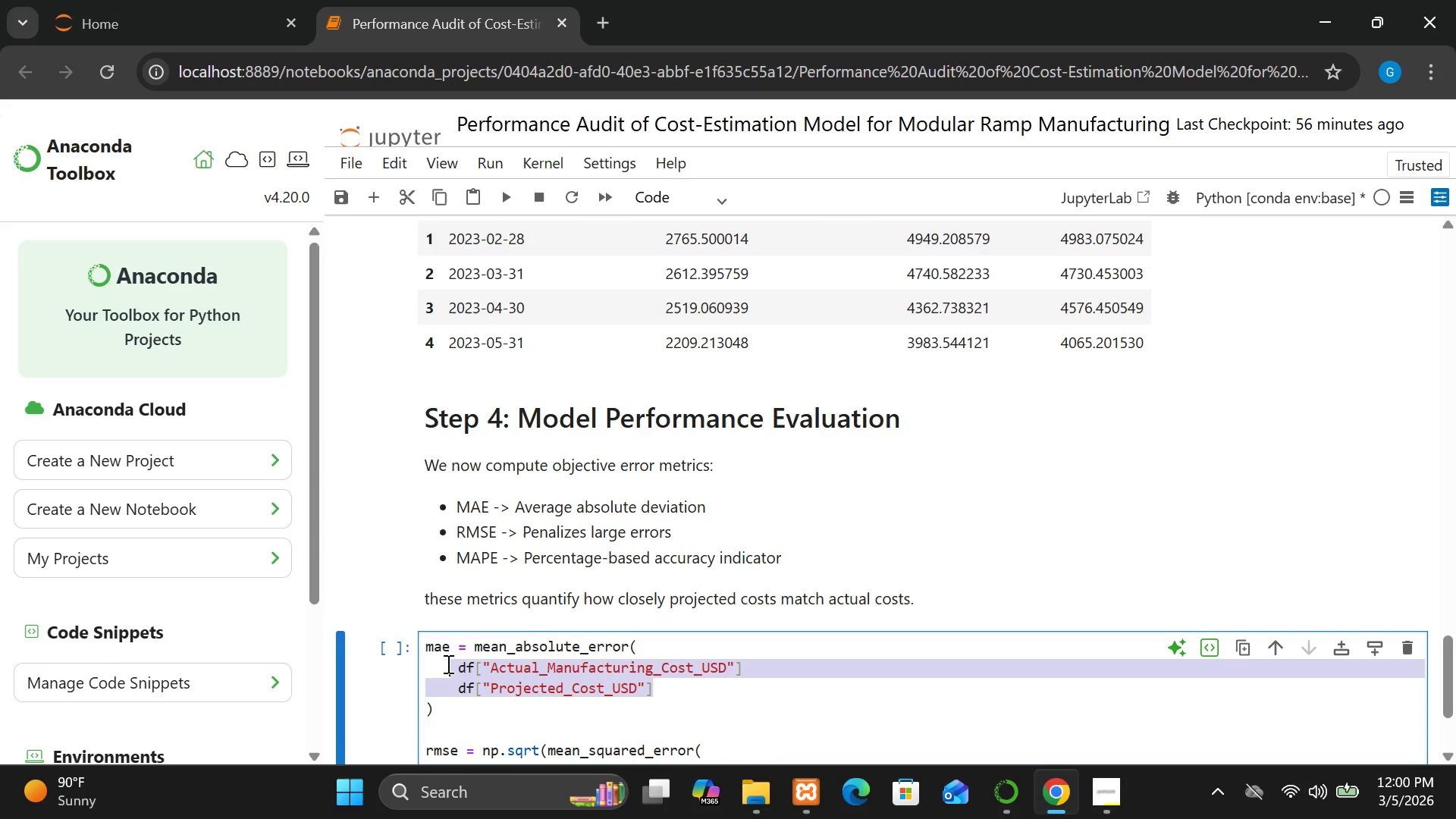 
key(Control+C)
 